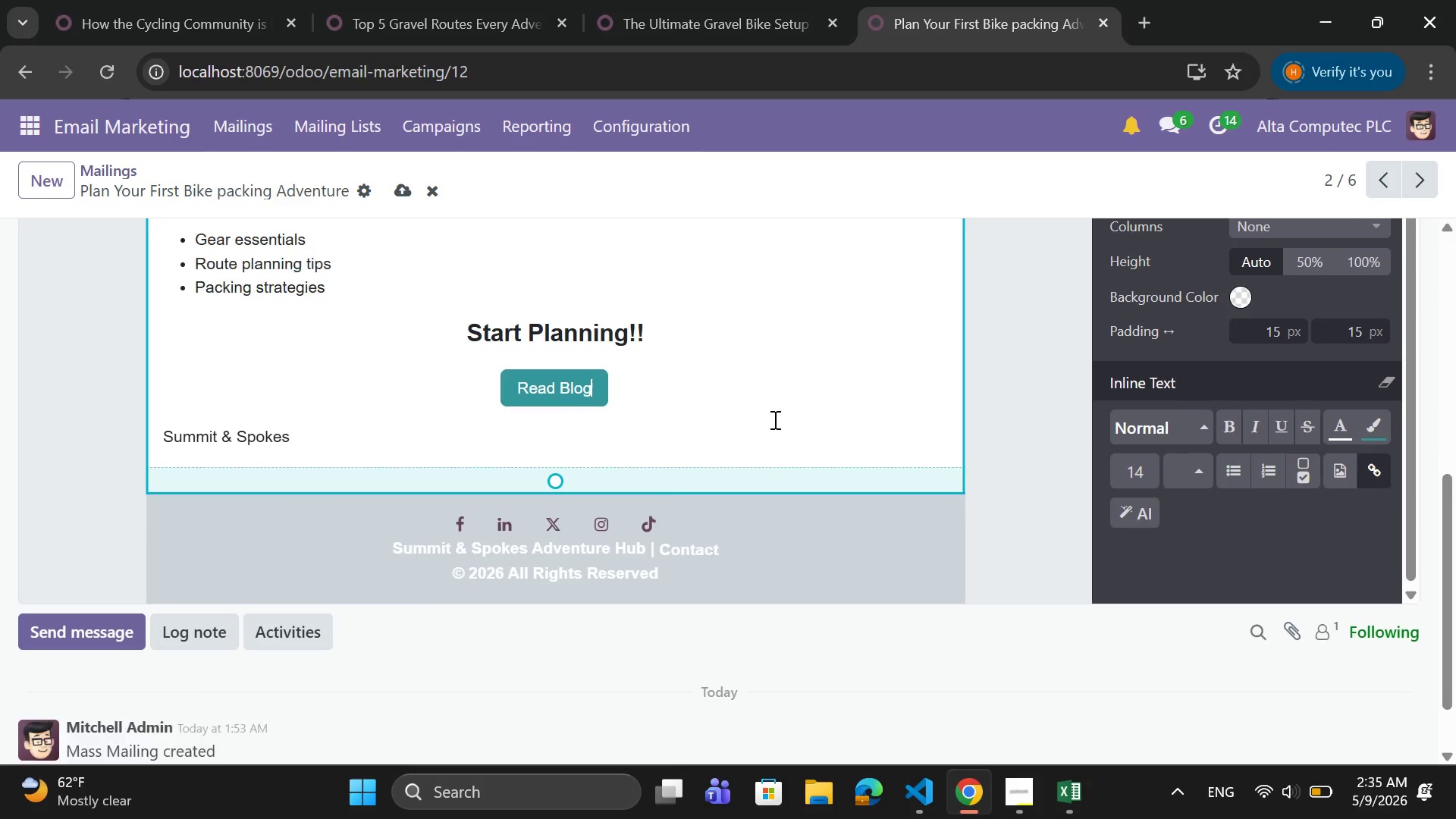 
scroll: coordinate [774, 419], scroll_direction: down, amount: 1.0
 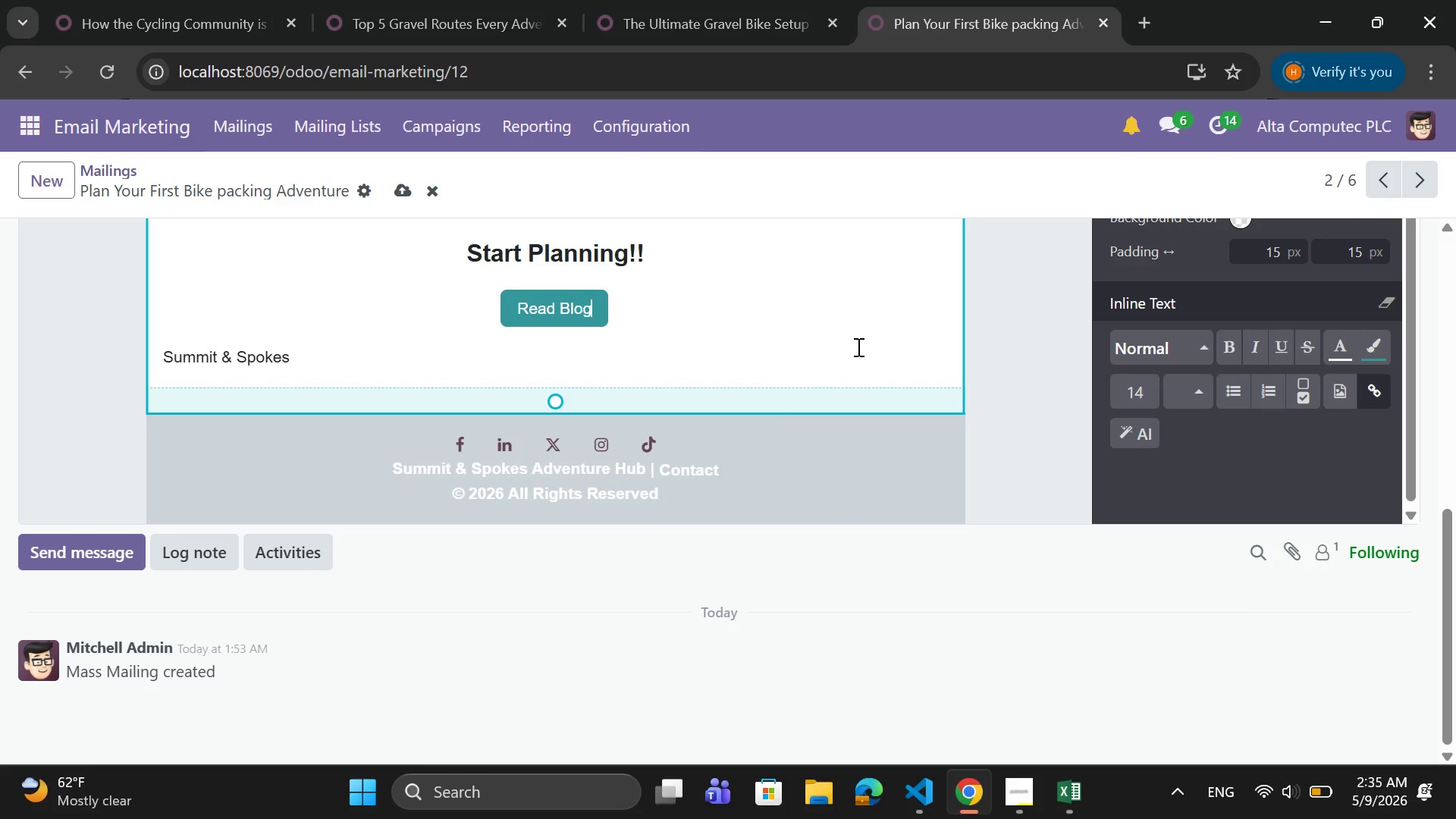 
scroll: coordinate [857, 347], scroll_direction: none, amount: 0.0
 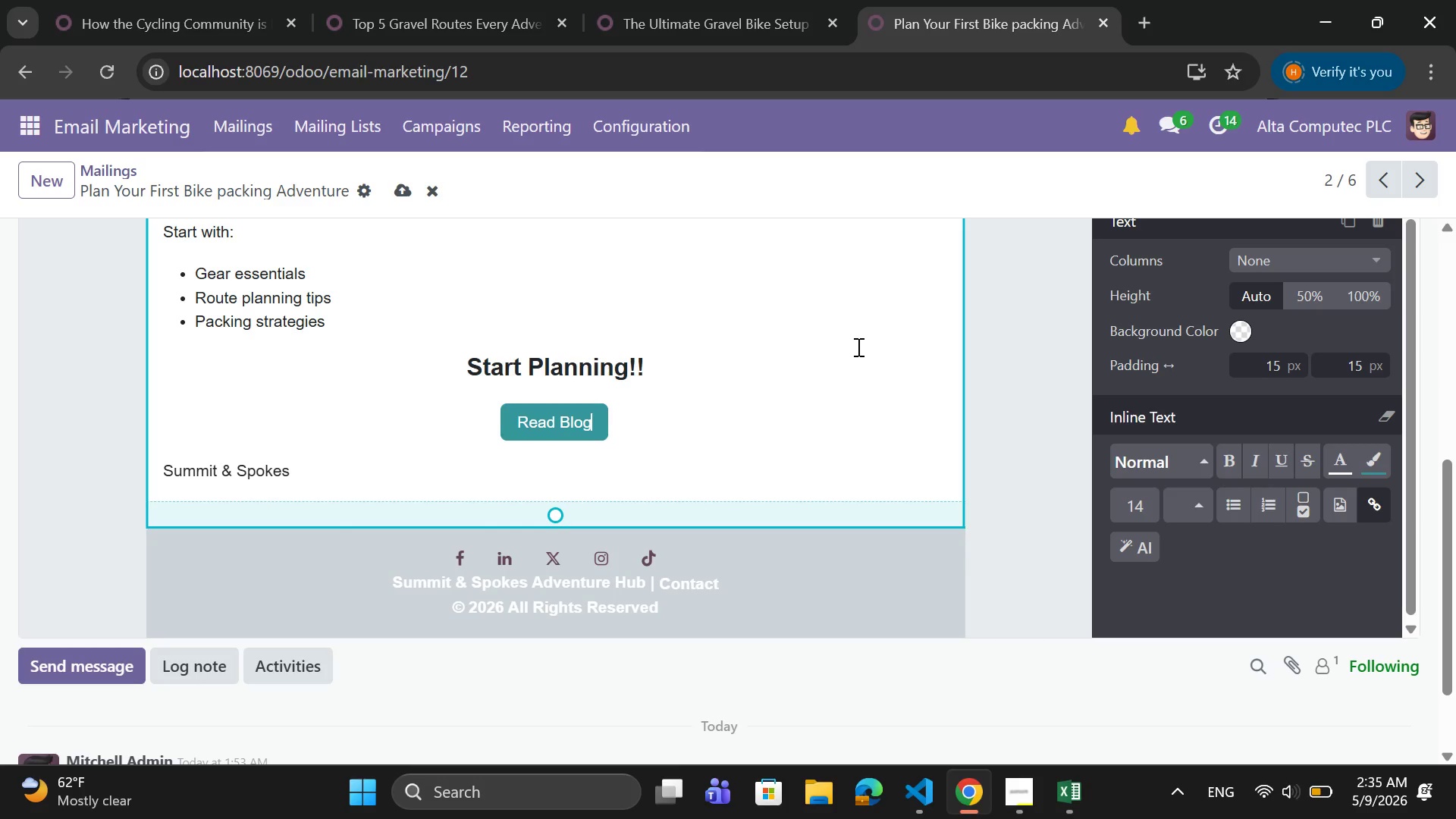 
wait(9.51)
 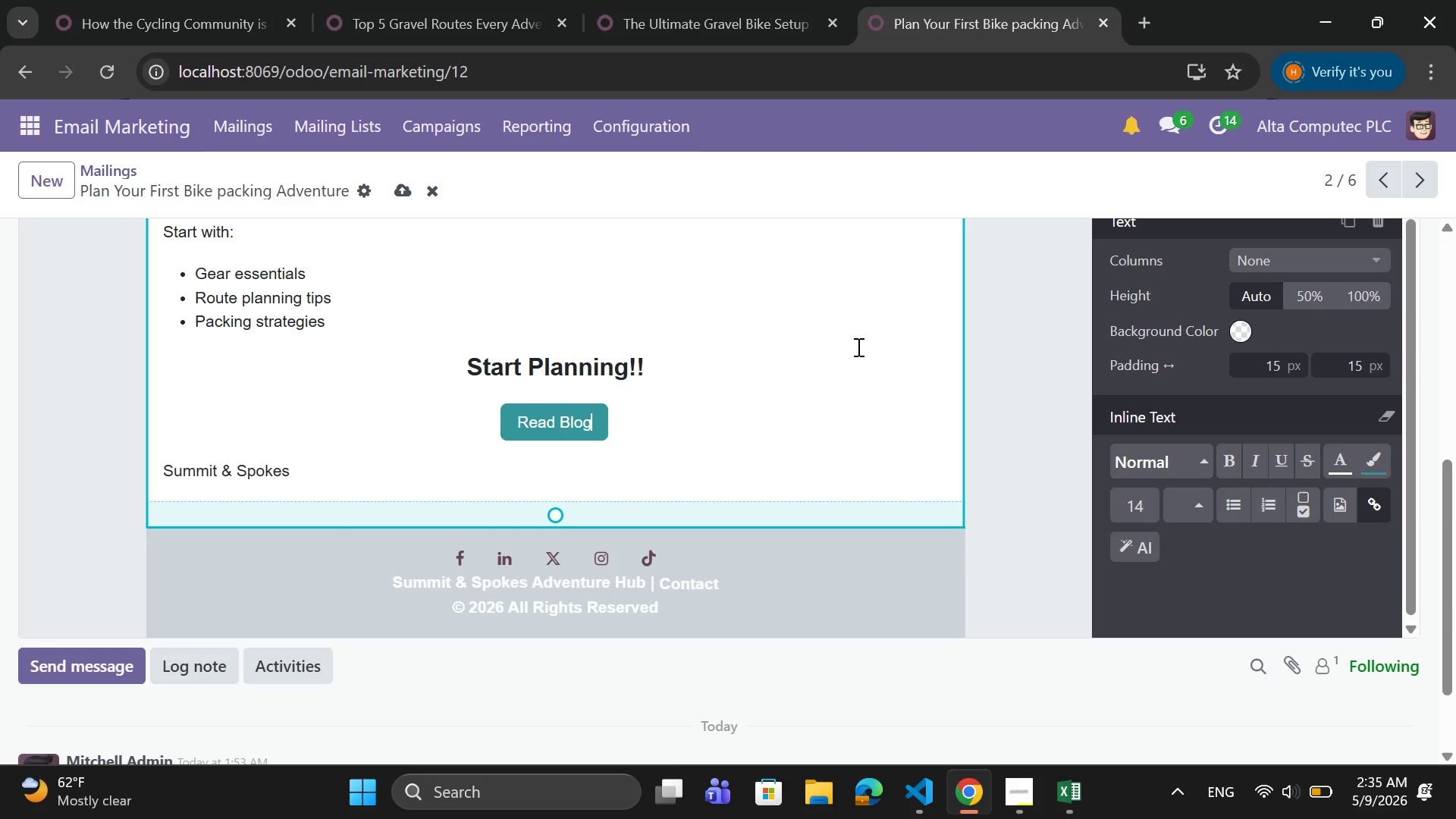 
scroll: coordinate [863, 345], scroll_direction: up, amount: 2.0
 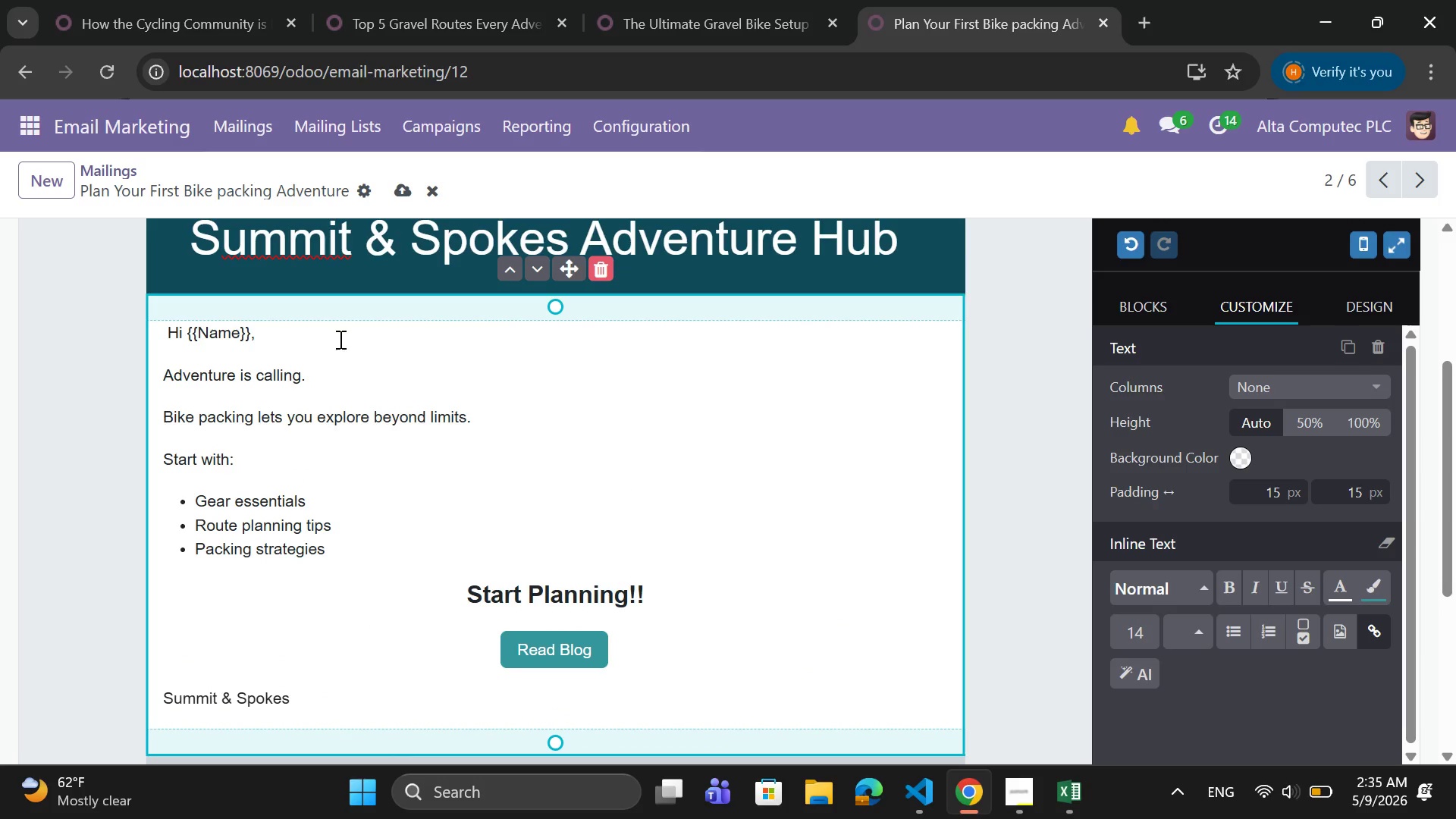 
left_click_drag(start_coordinate=[274, 338], to_coordinate=[165, 341])
 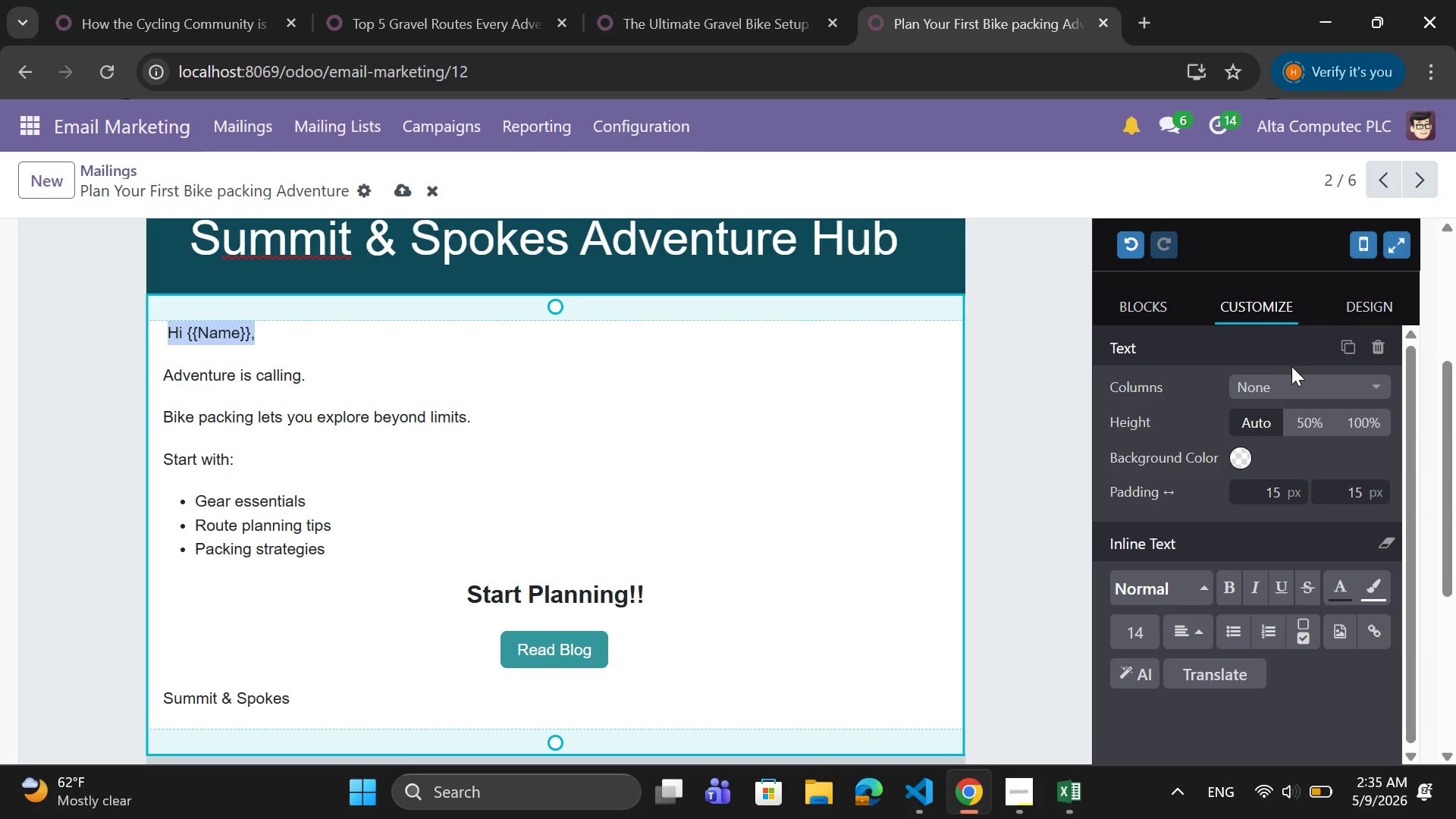 
scroll: coordinate [1291, 368], scroll_direction: down, amount: 1.0
 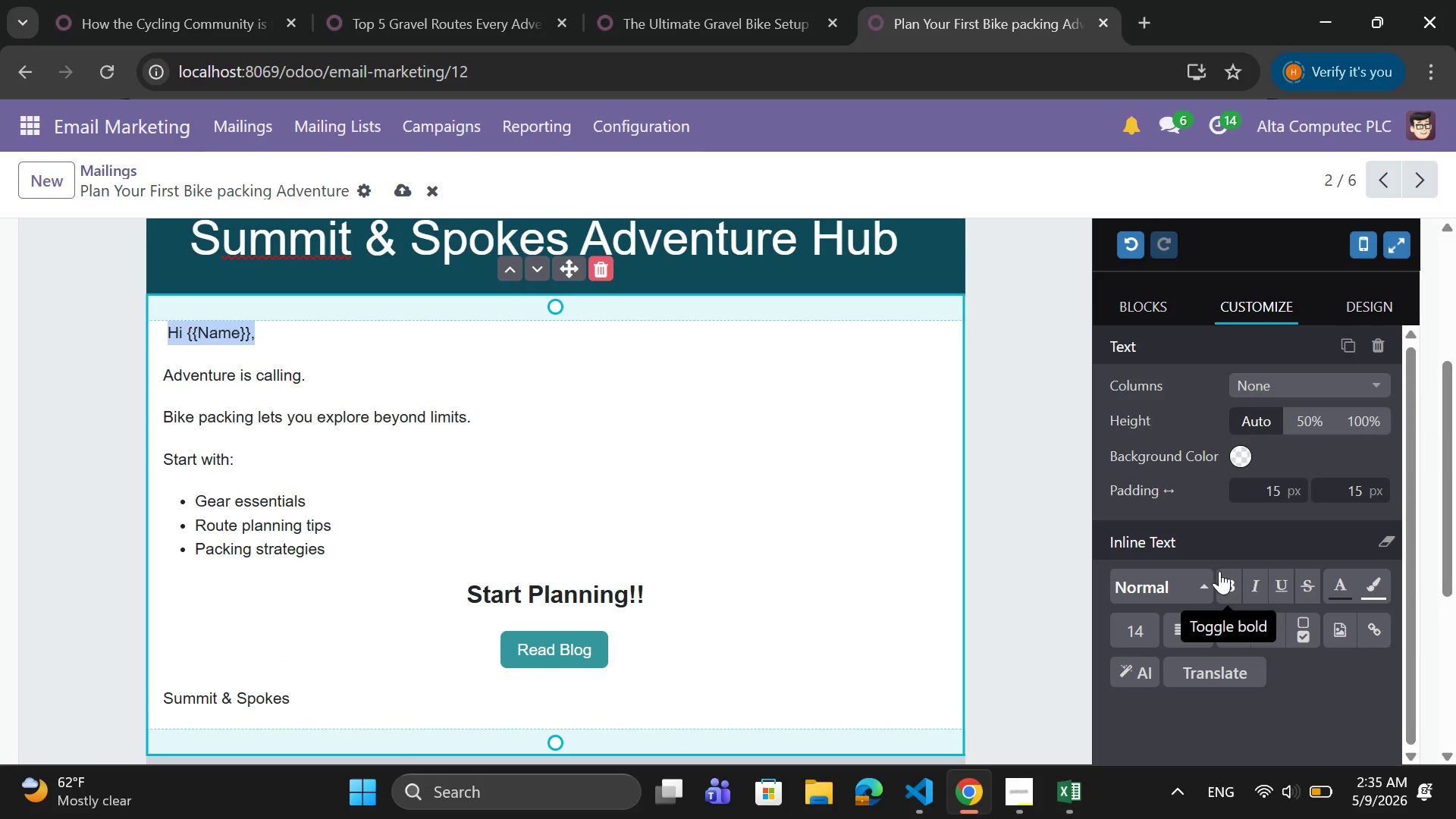 
left_click([1219, 571])
 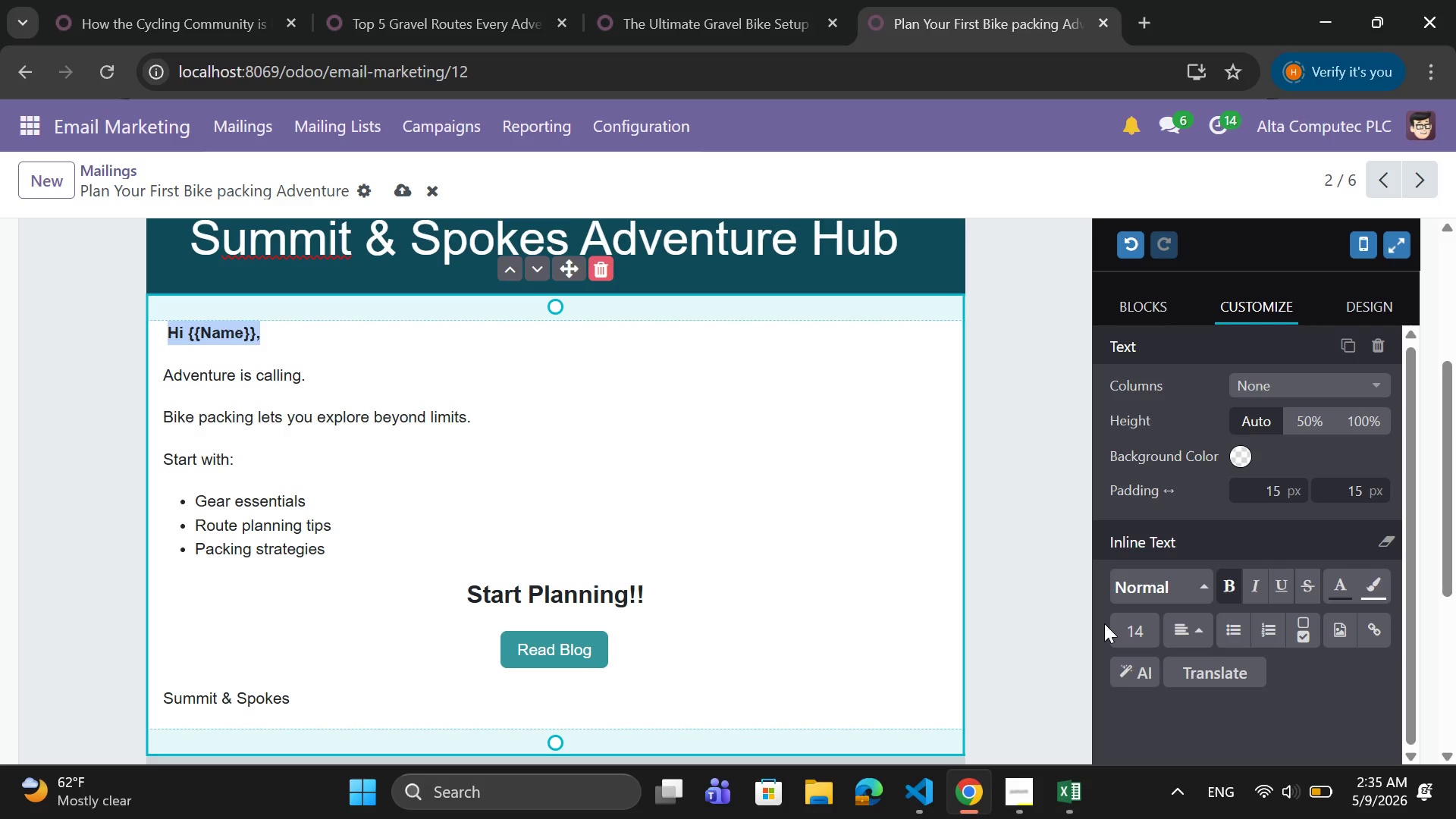 
left_click([1119, 681])
 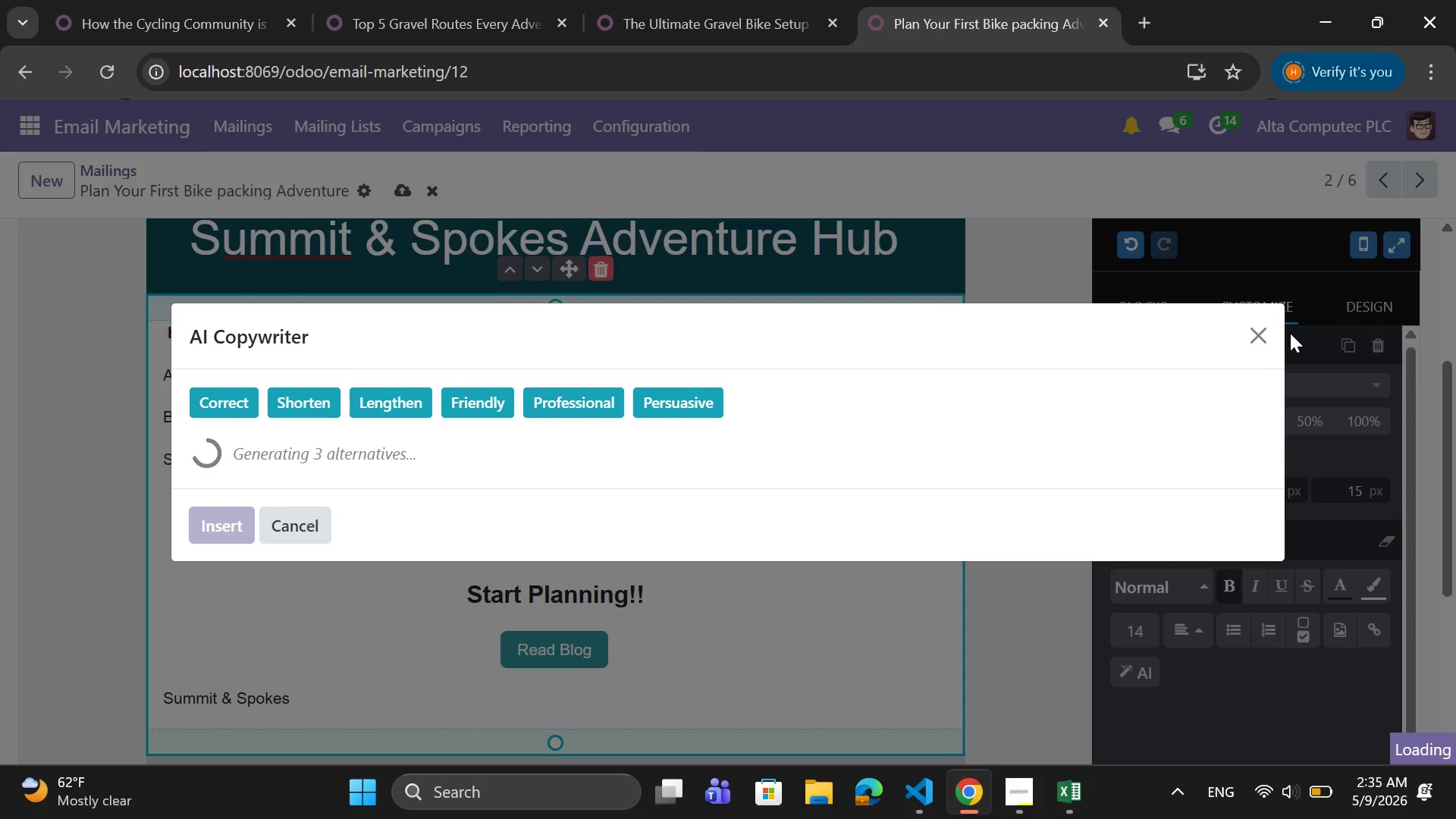 
left_click([1271, 334])
 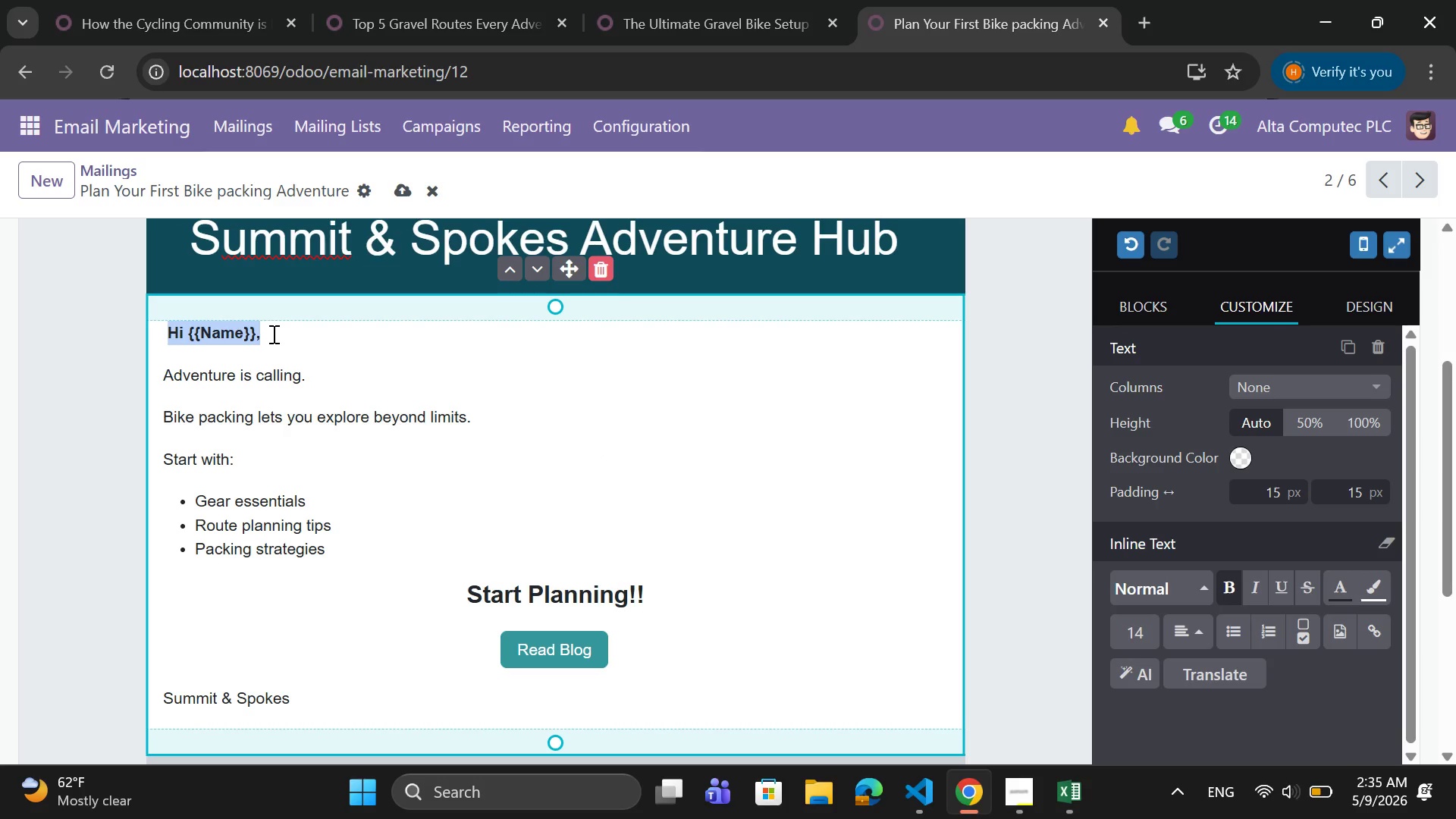 
scroll: coordinate [1358, 427], scroll_direction: down, amount: 2.0
 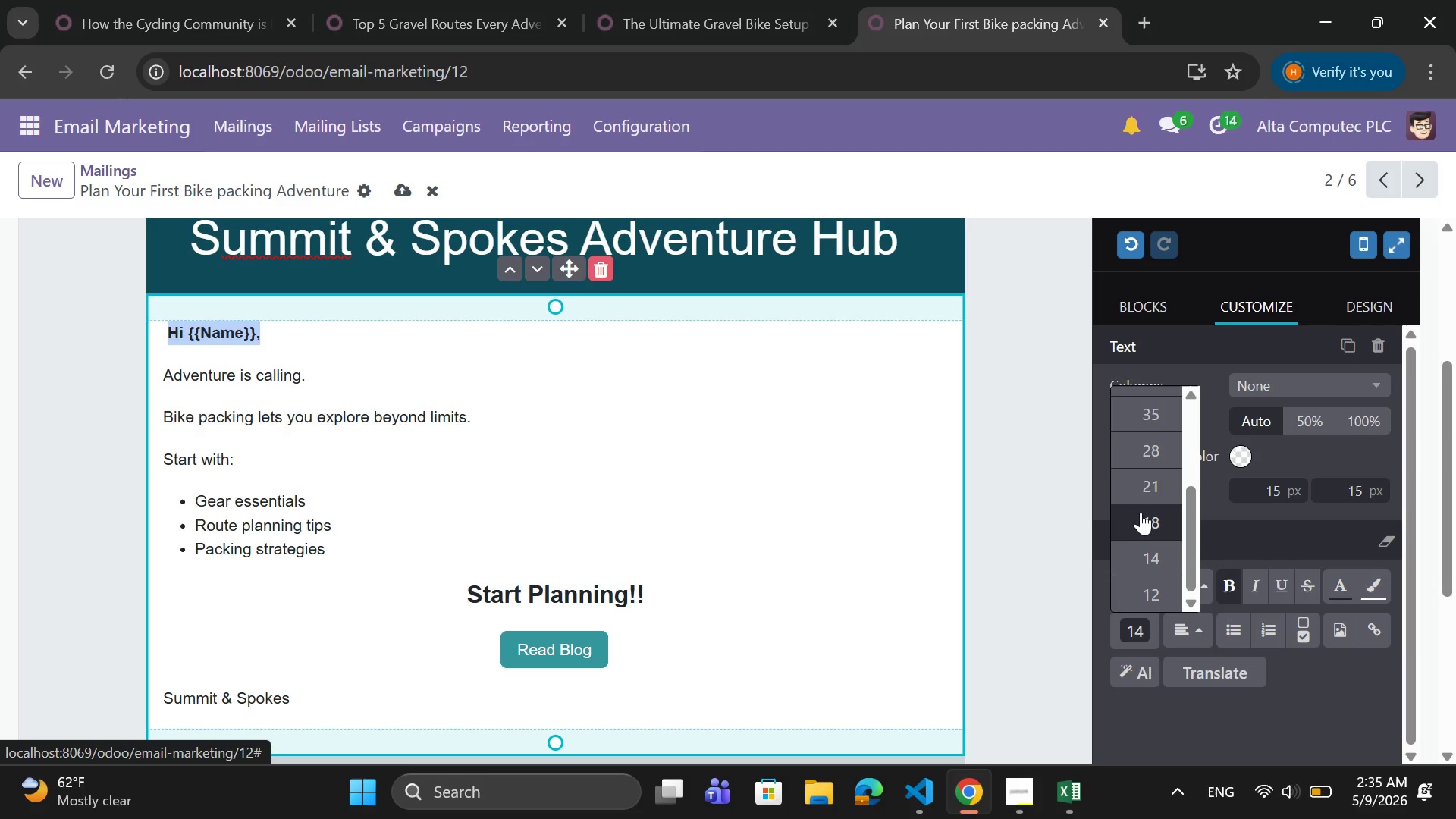 
left_click([1147, 491])
 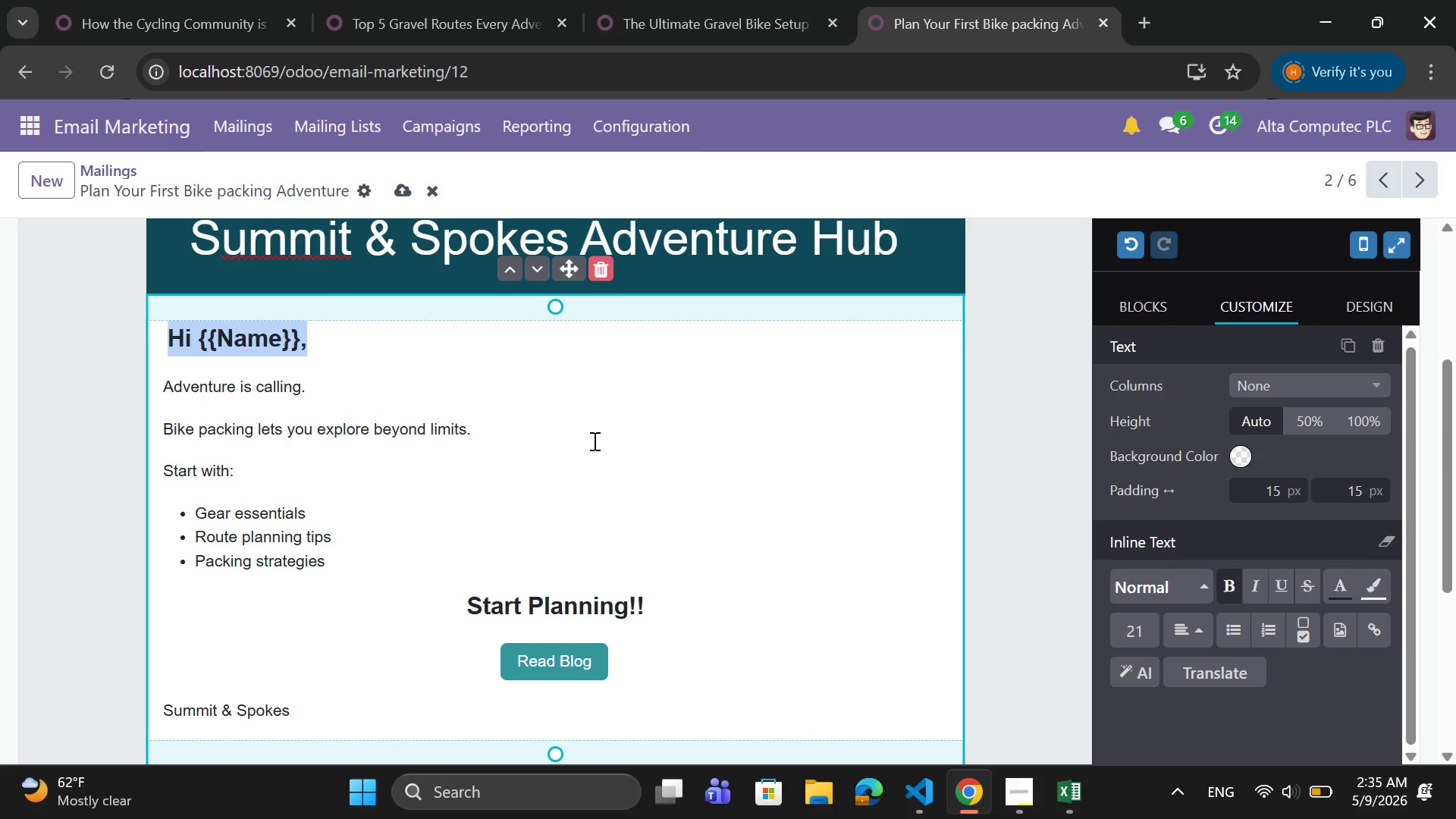 
left_click([592, 441])
 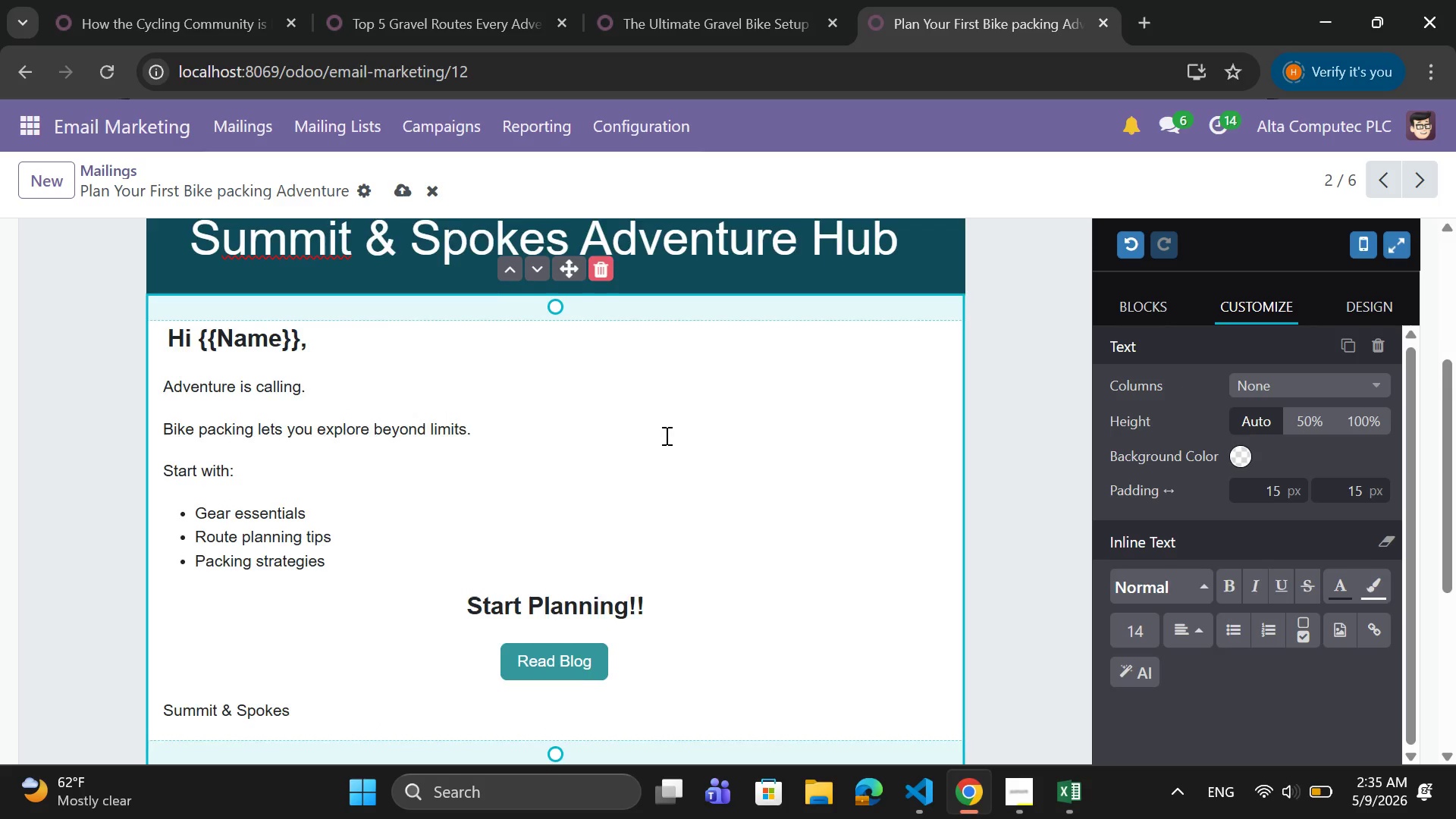 
scroll: coordinate [665, 435], scroll_direction: down, amount: 1.0
 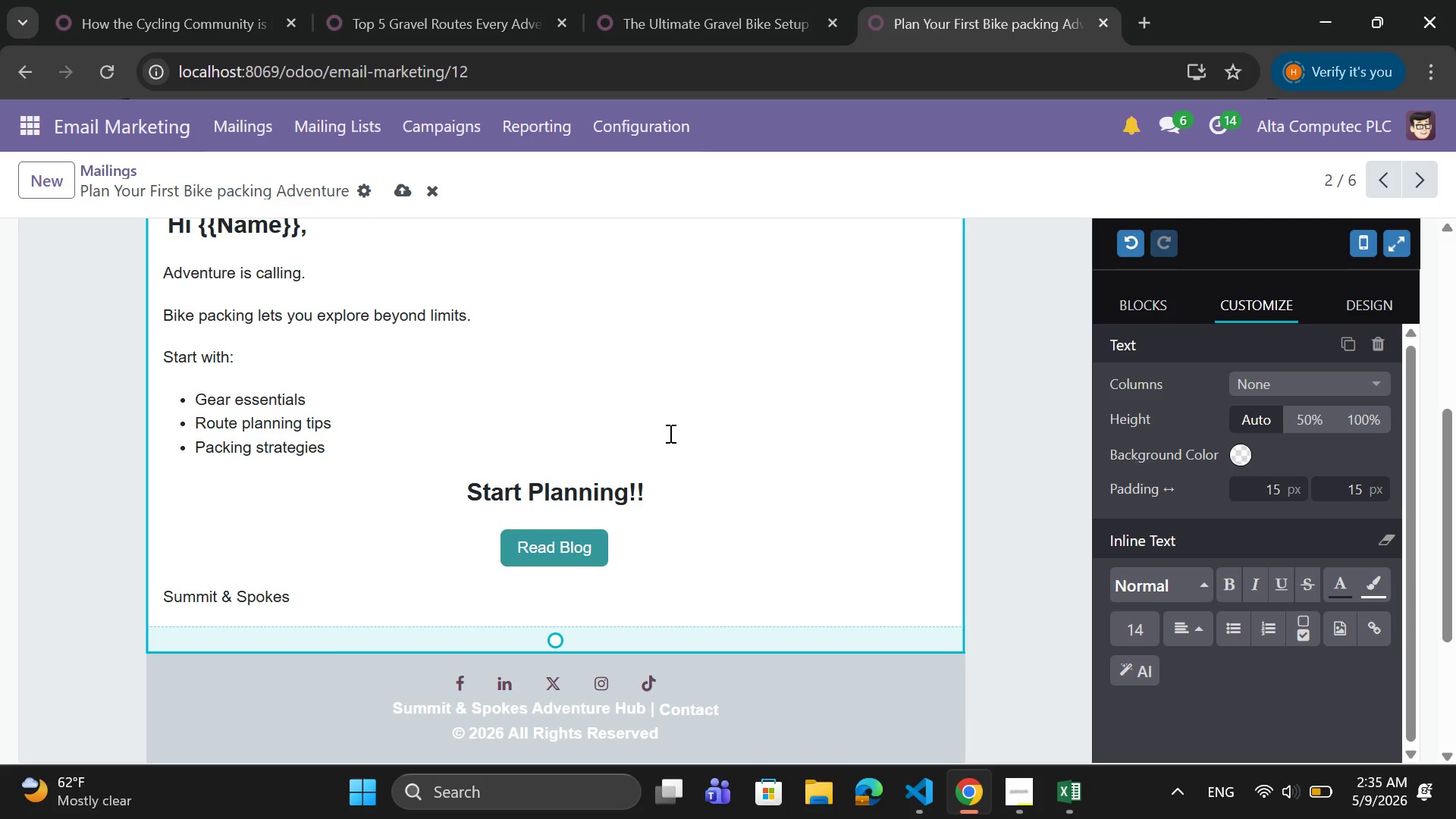 
scroll: coordinate [670, 430], scroll_direction: up, amount: 1.0
 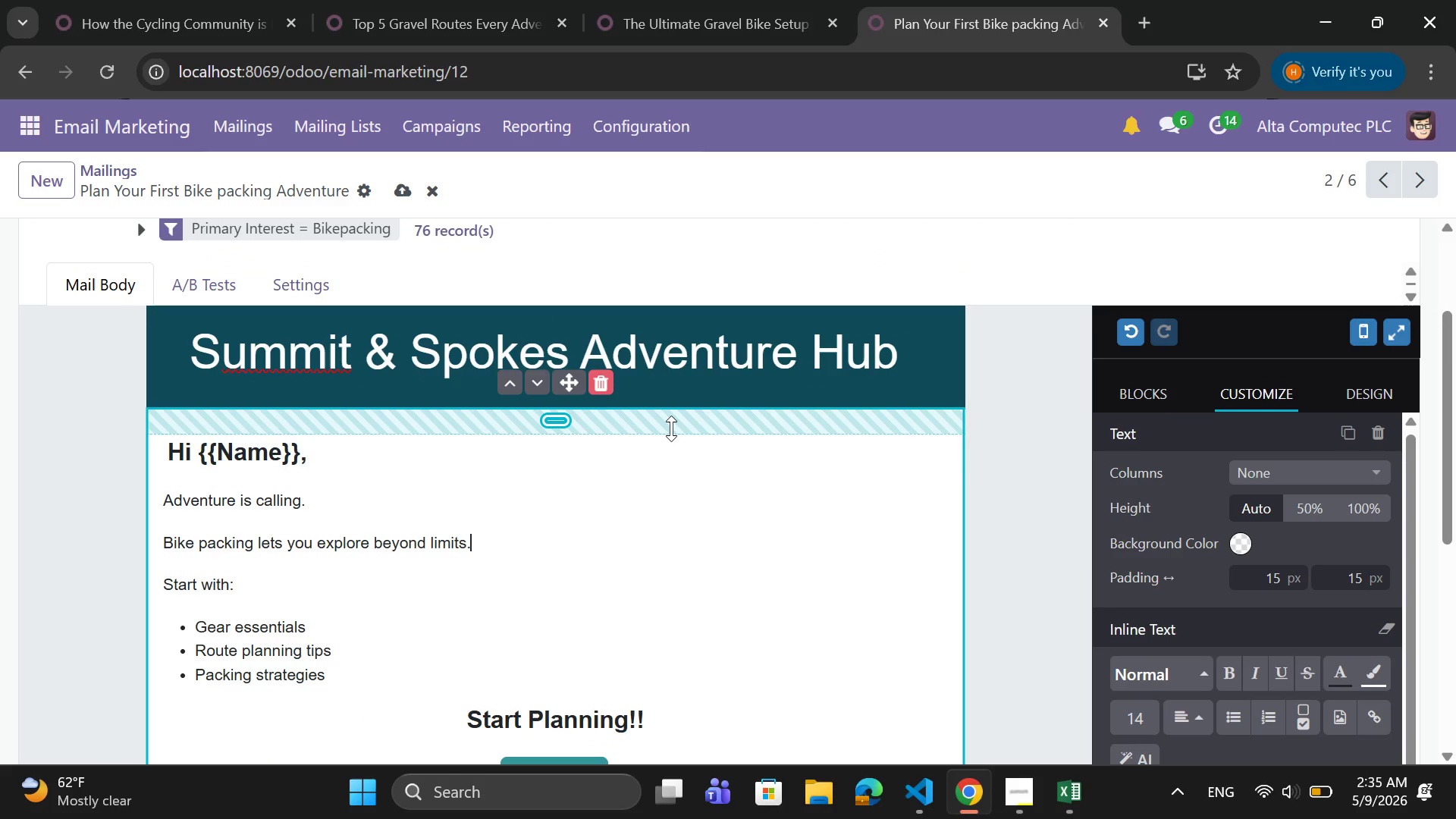 
scroll: coordinate [671, 428], scroll_direction: none, amount: 0.0
 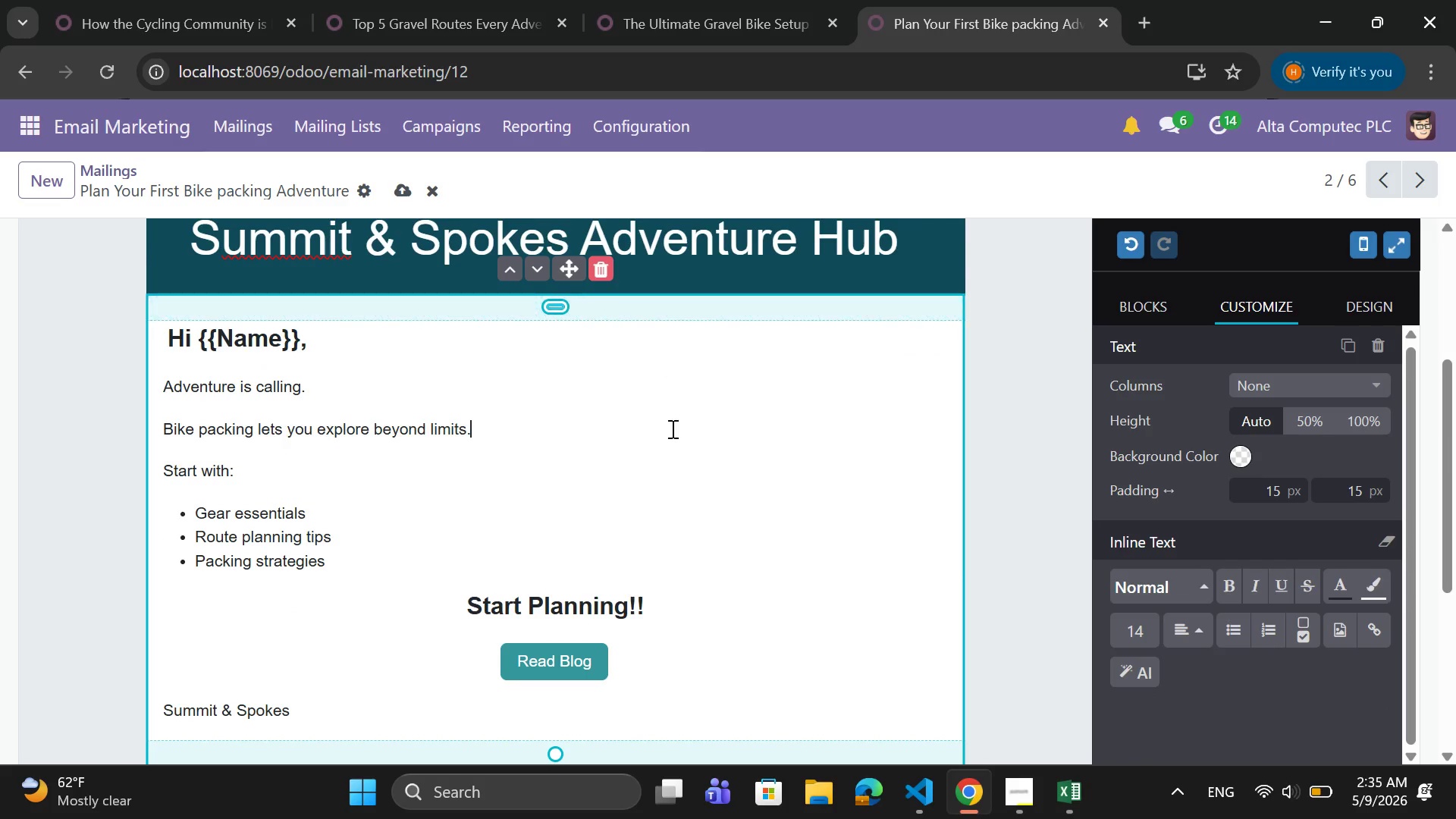 
scroll: coordinate [671, 428], scroll_direction: down, amount: 1.0
 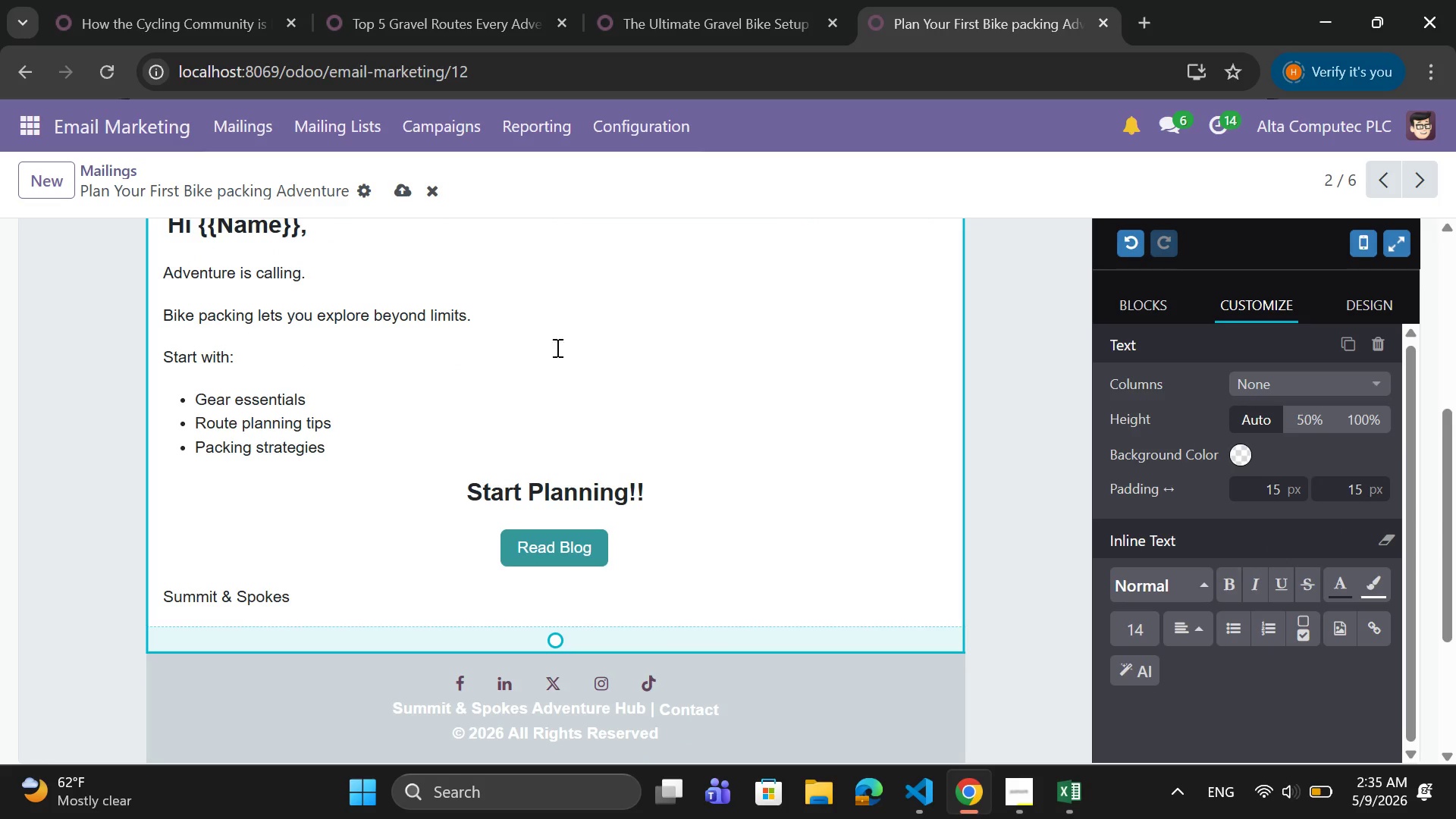 
left_click([374, 269])
 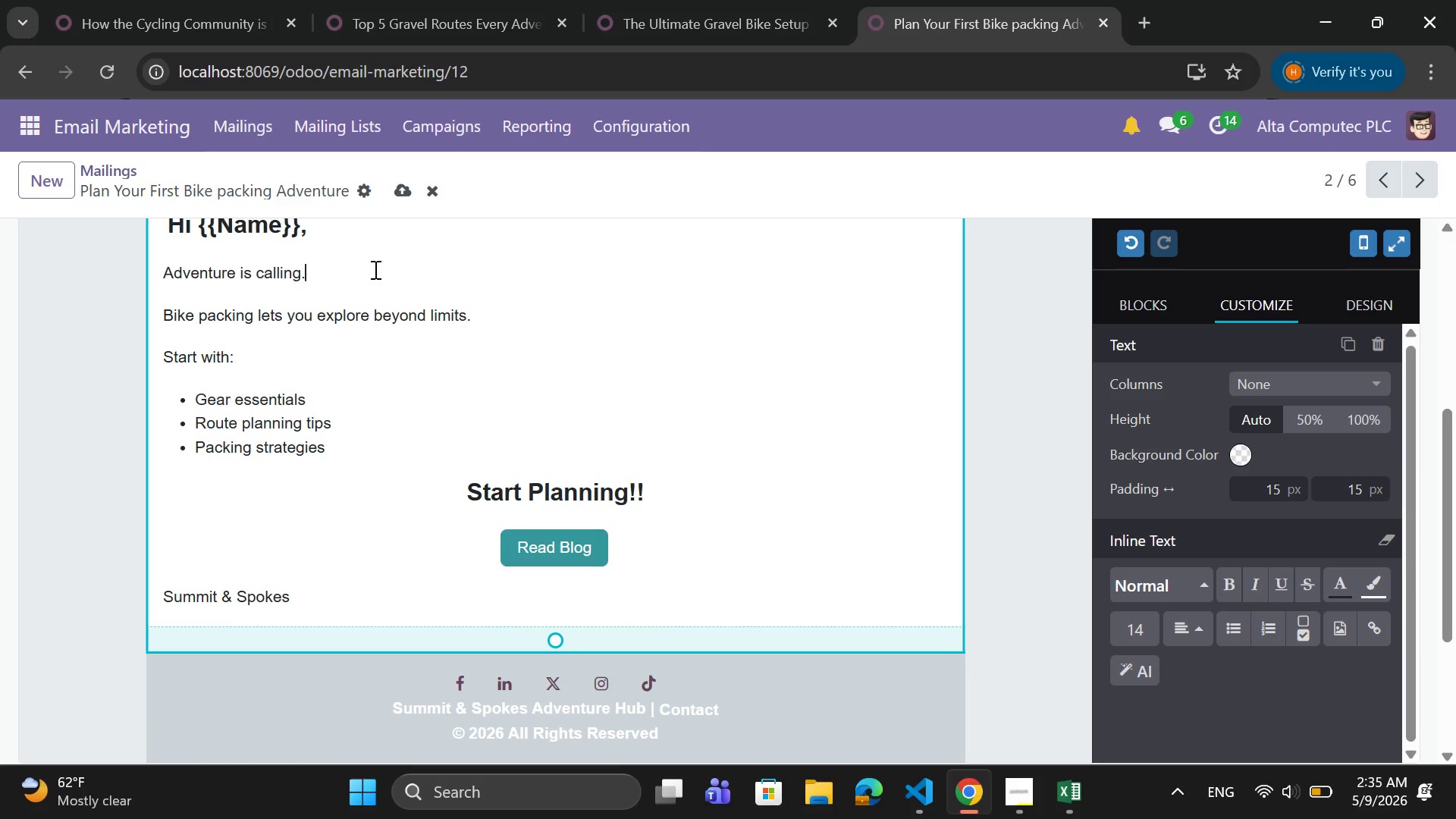 
key(Enter)
 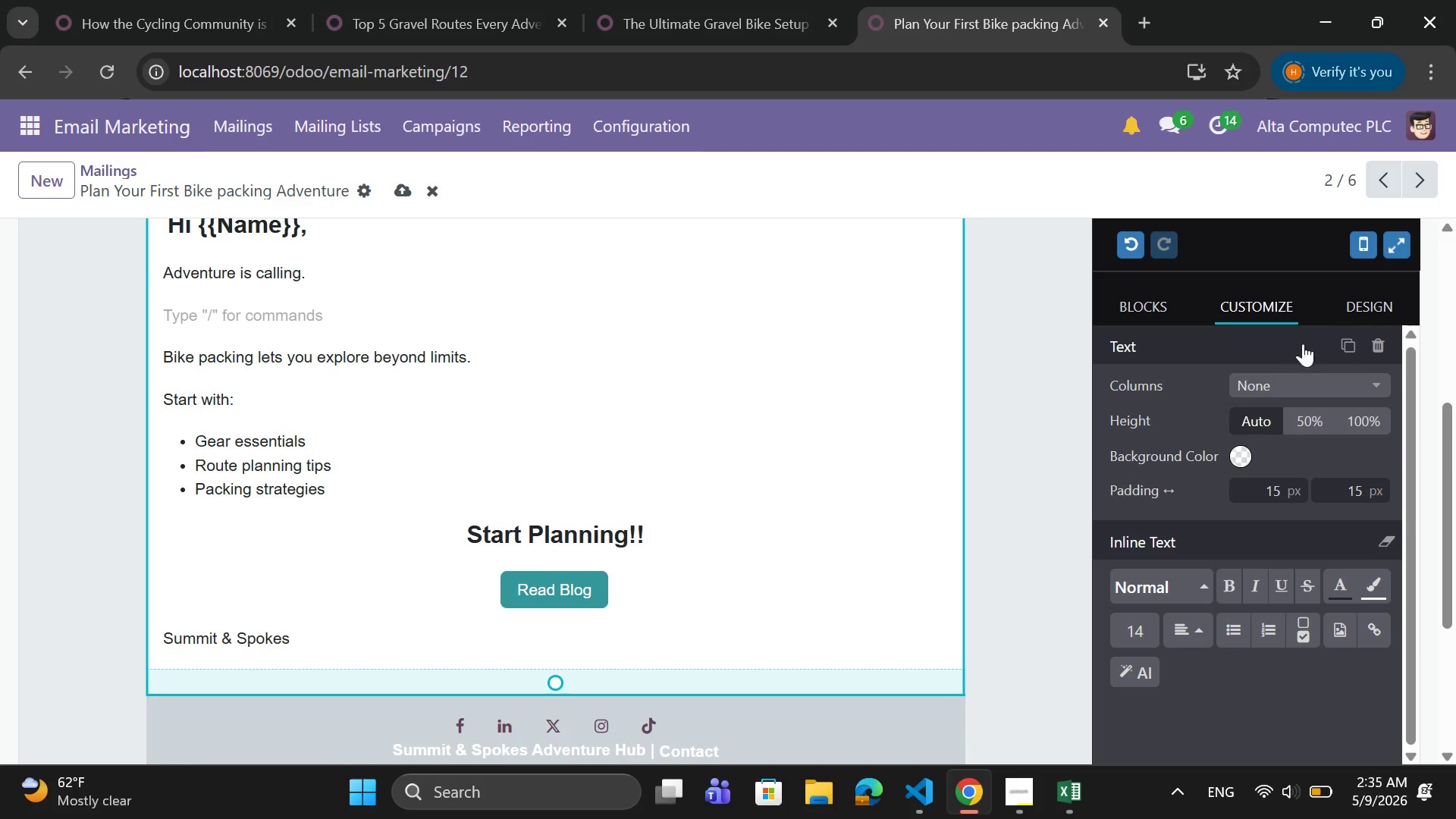 
left_click([1138, 299])
 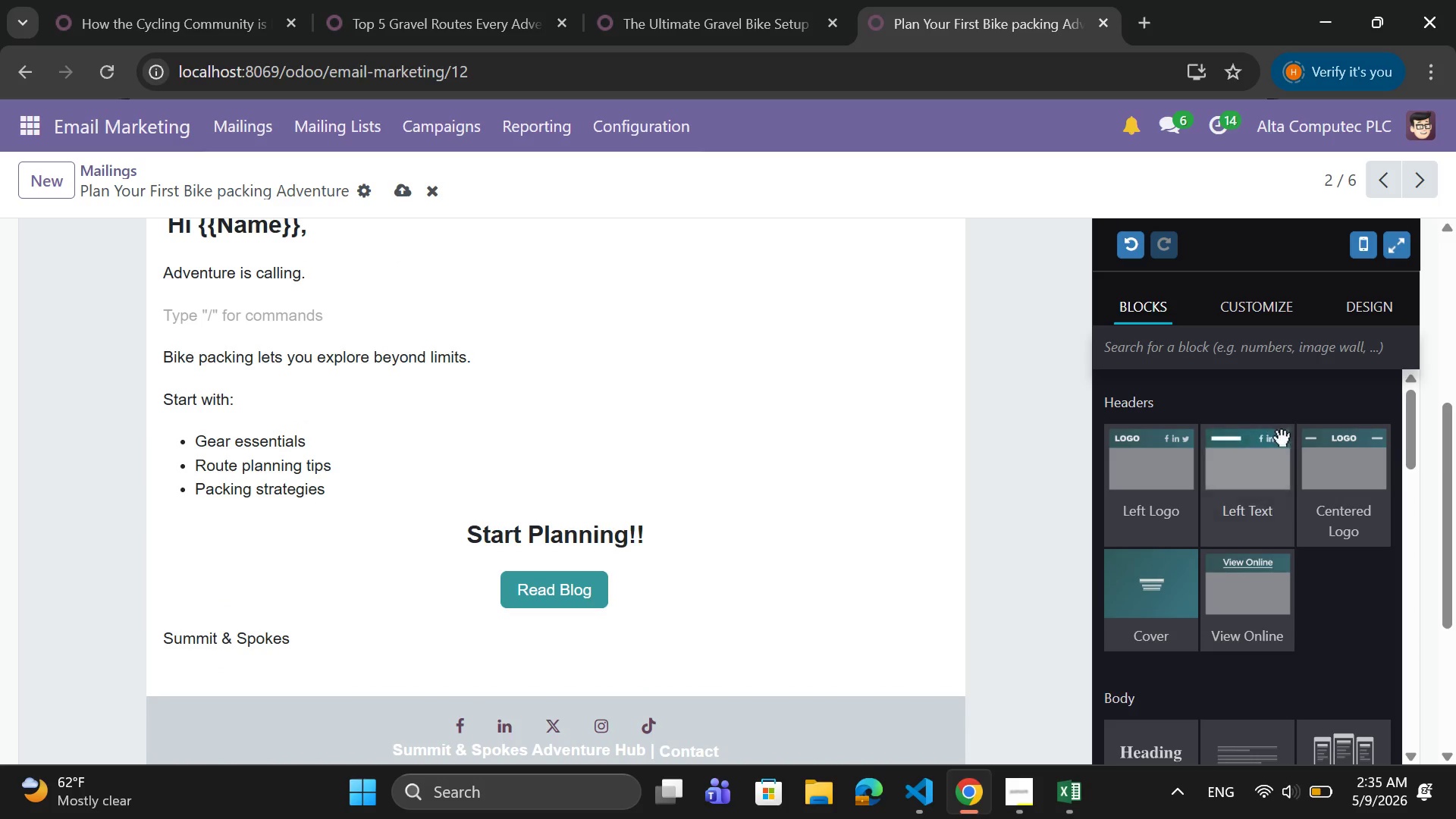 
scroll: coordinate [1268, 446], scroll_direction: down, amount: 3.0
 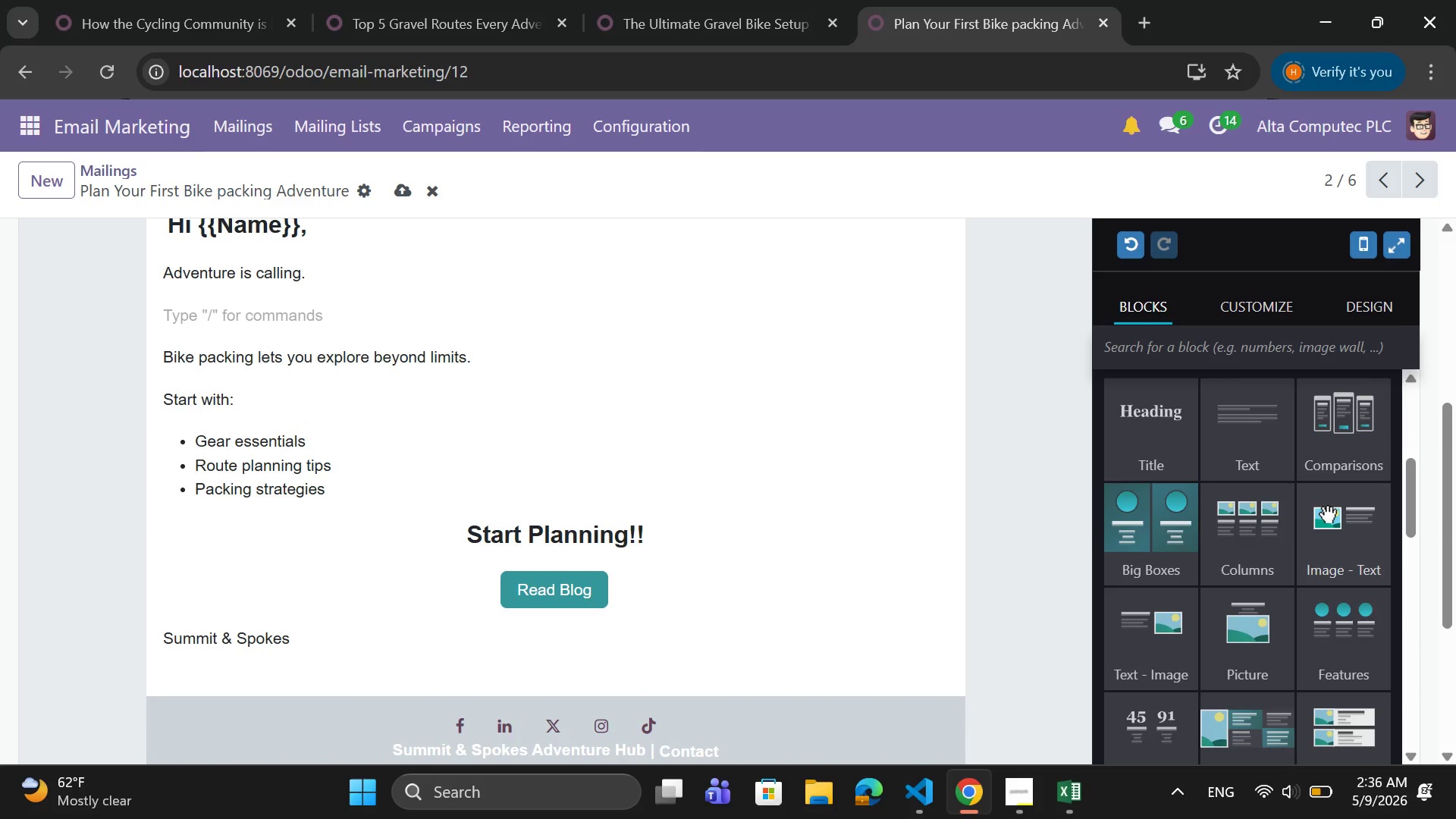 
wait(5.4)
 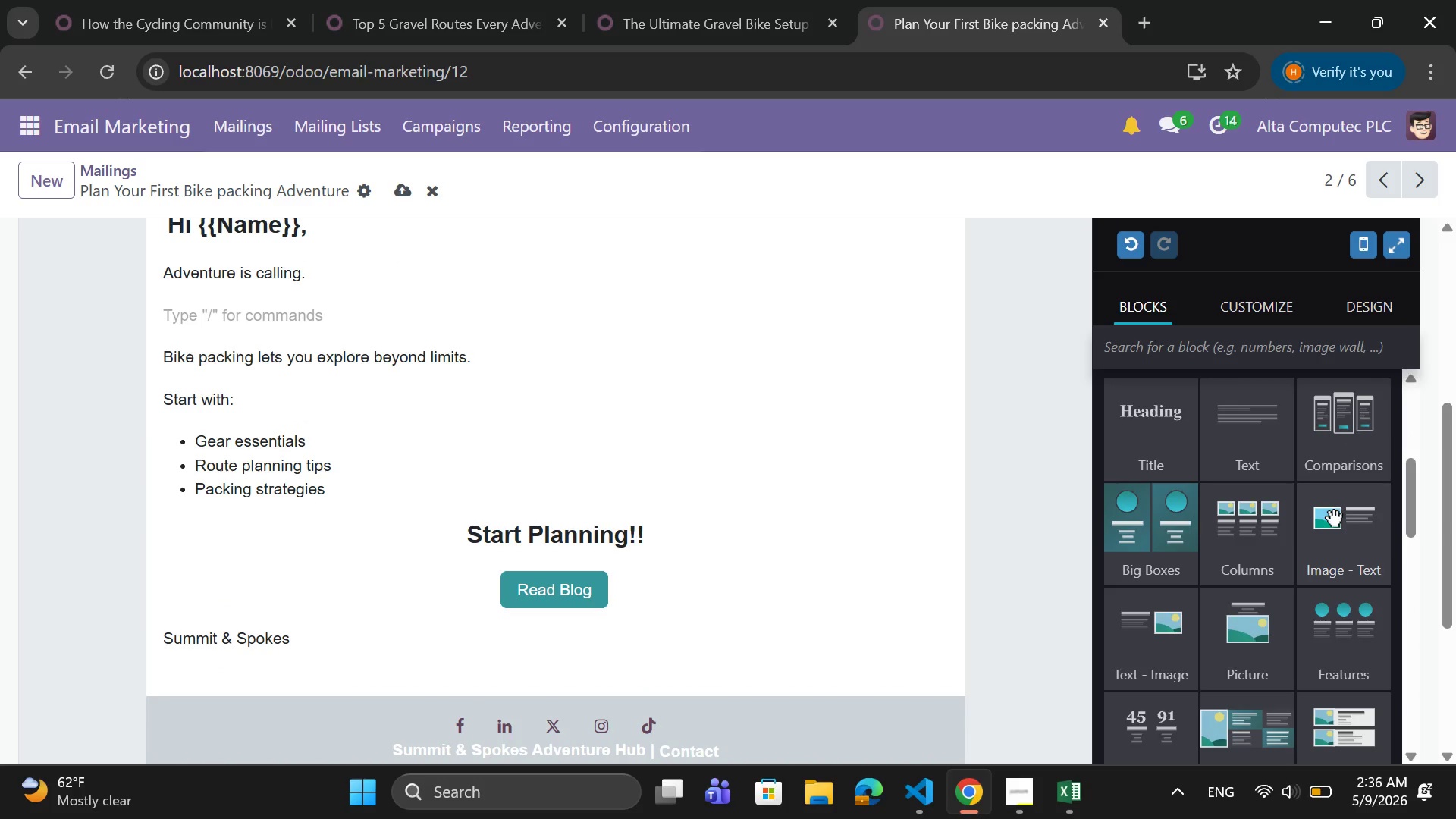 
scroll: coordinate [1329, 492], scroll_direction: down, amount: 1.0
 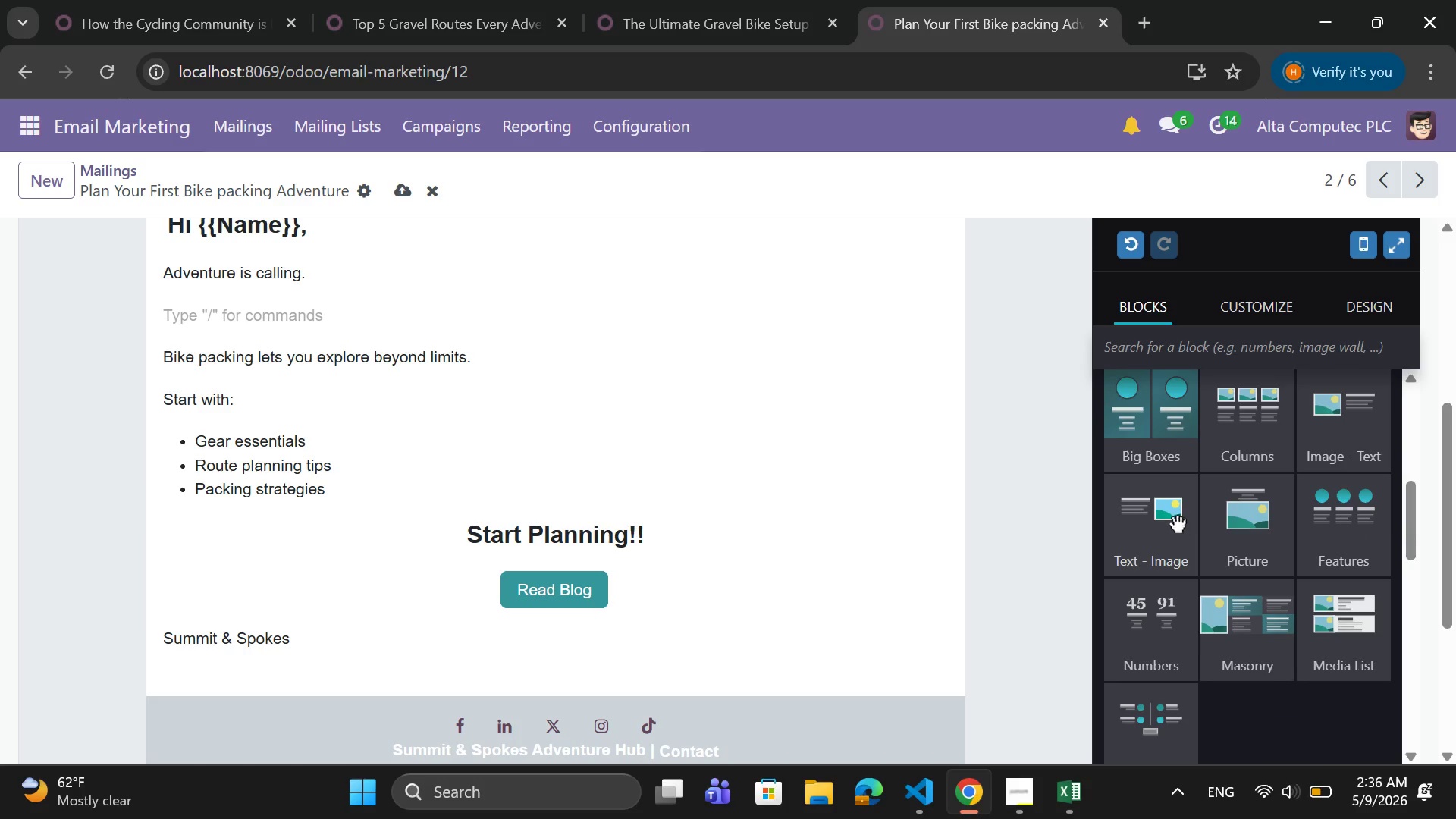 
left_click_drag(start_coordinate=[1165, 507], to_coordinate=[400, 351])
 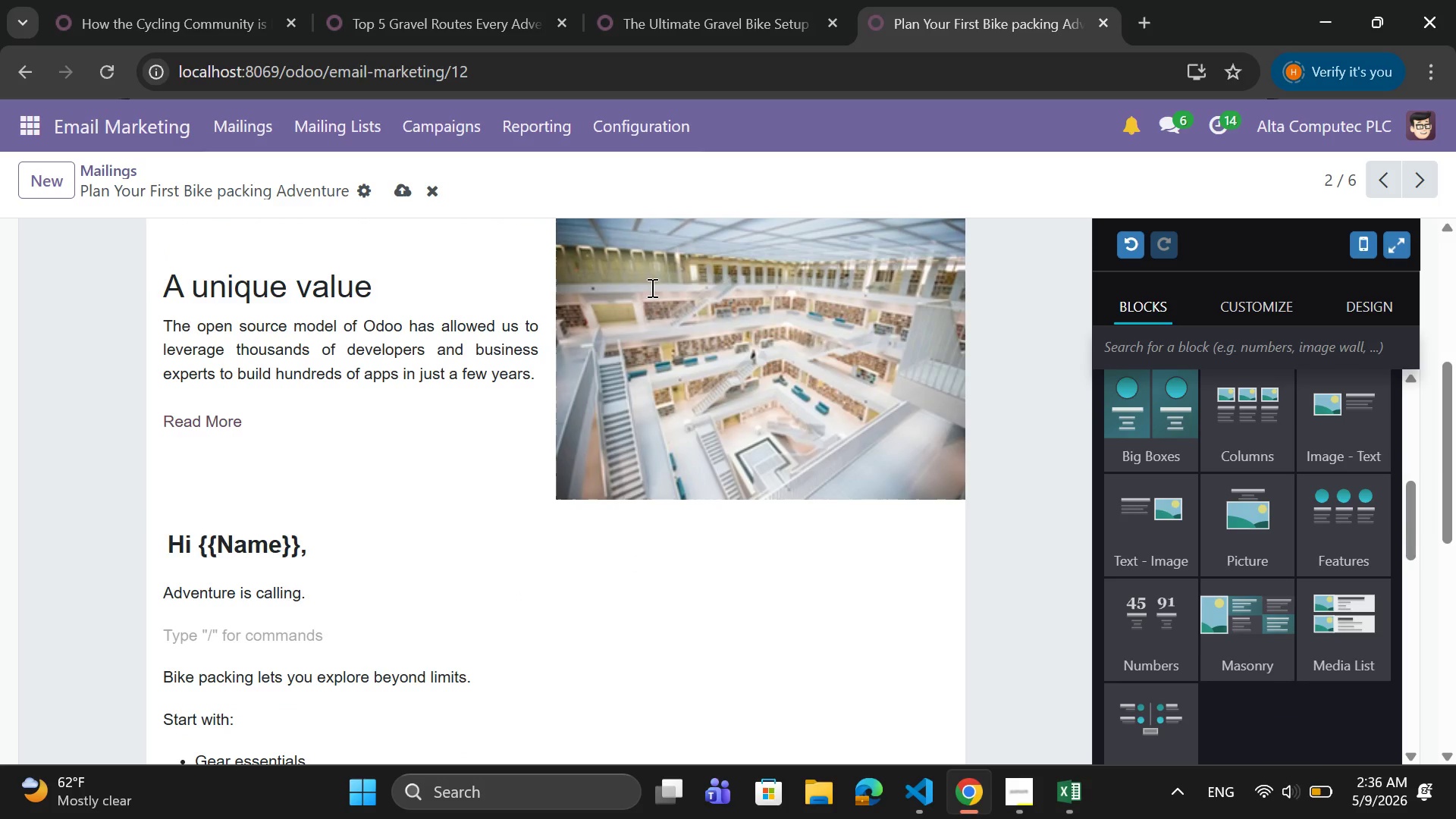 
scroll: coordinate [633, 284], scroll_direction: down, amount: 2.0
 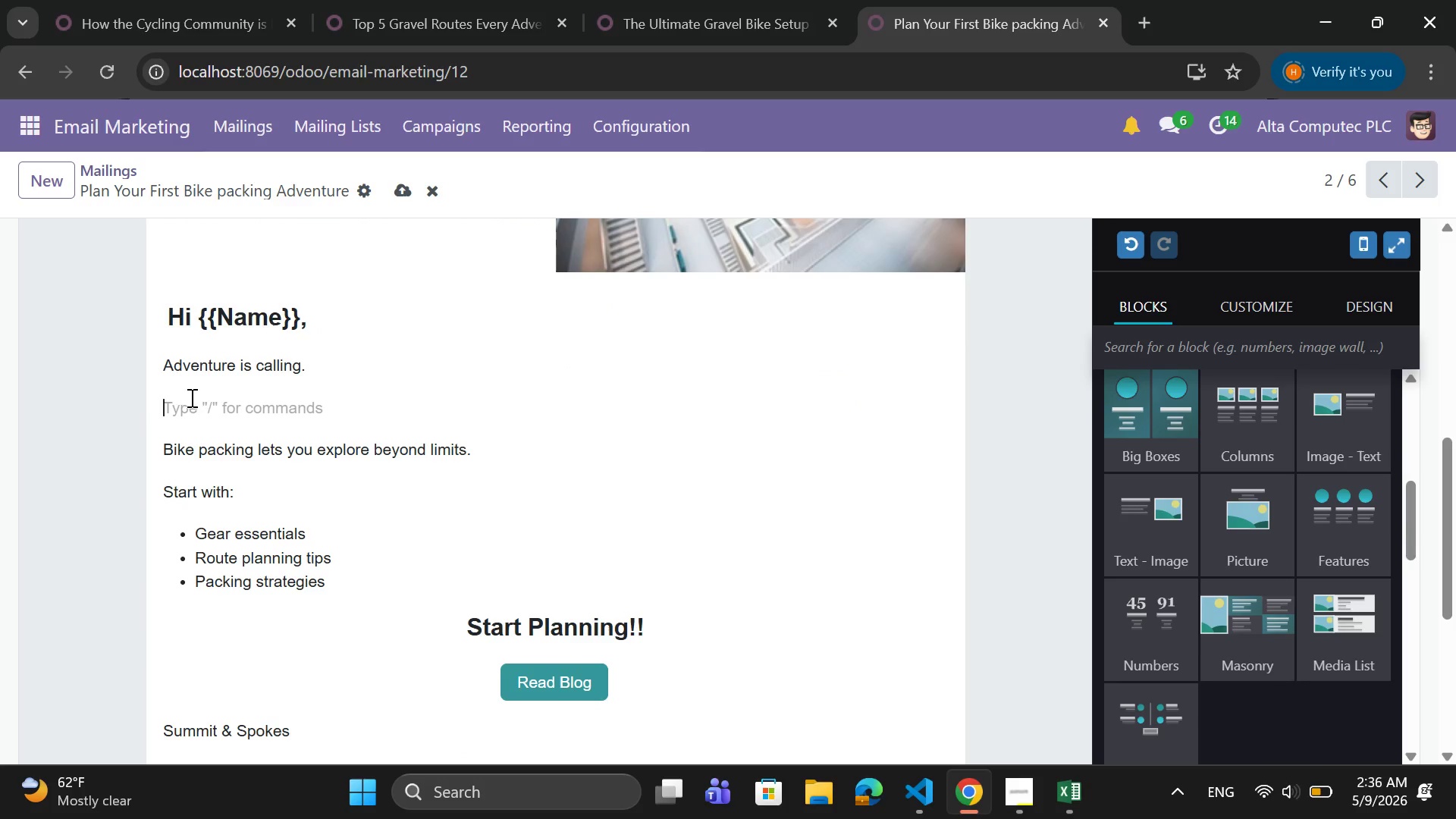 
left_click_drag(start_coordinate=[177, 406], to_coordinate=[158, 333])
 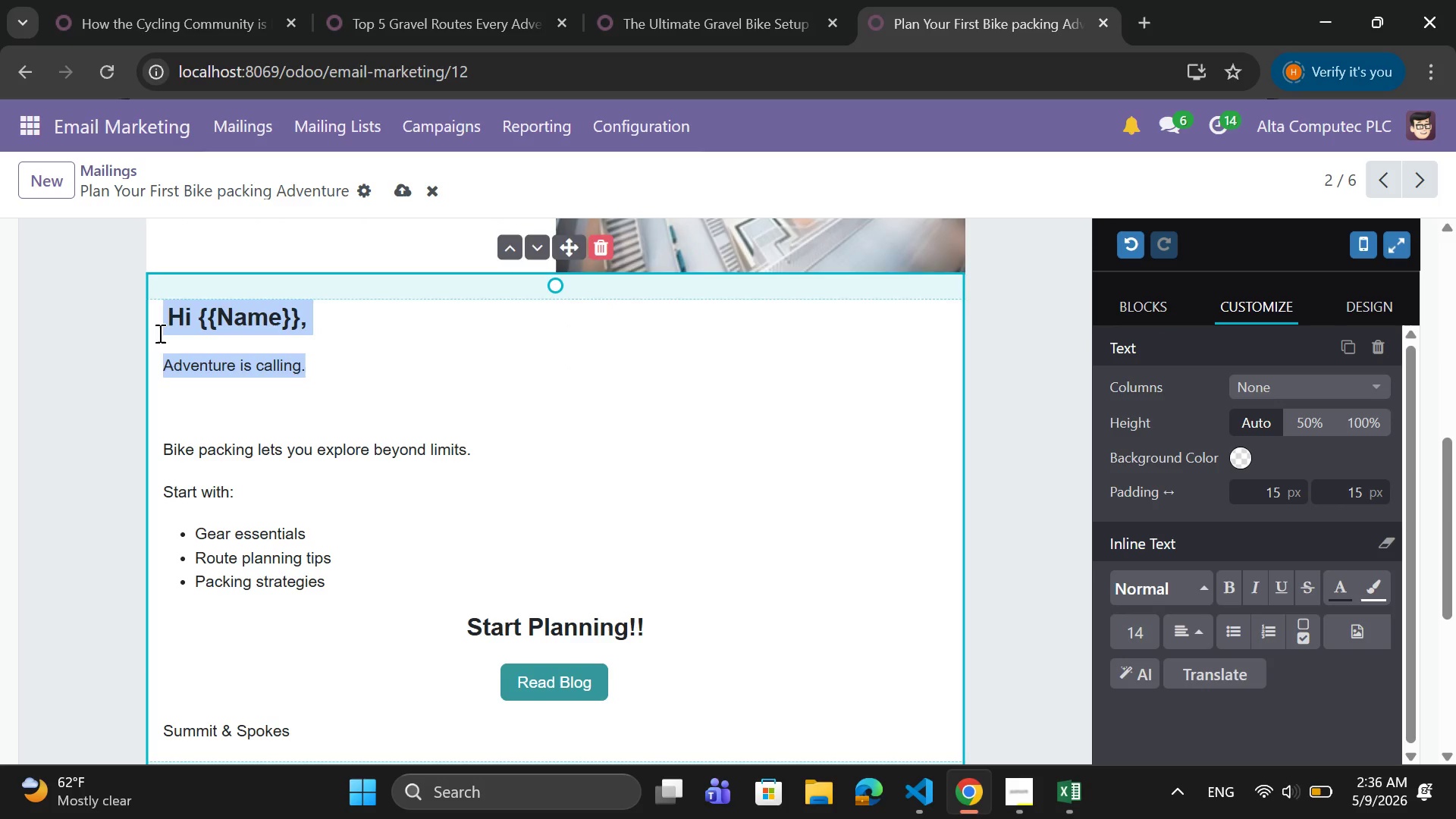 
key(Control+X)
 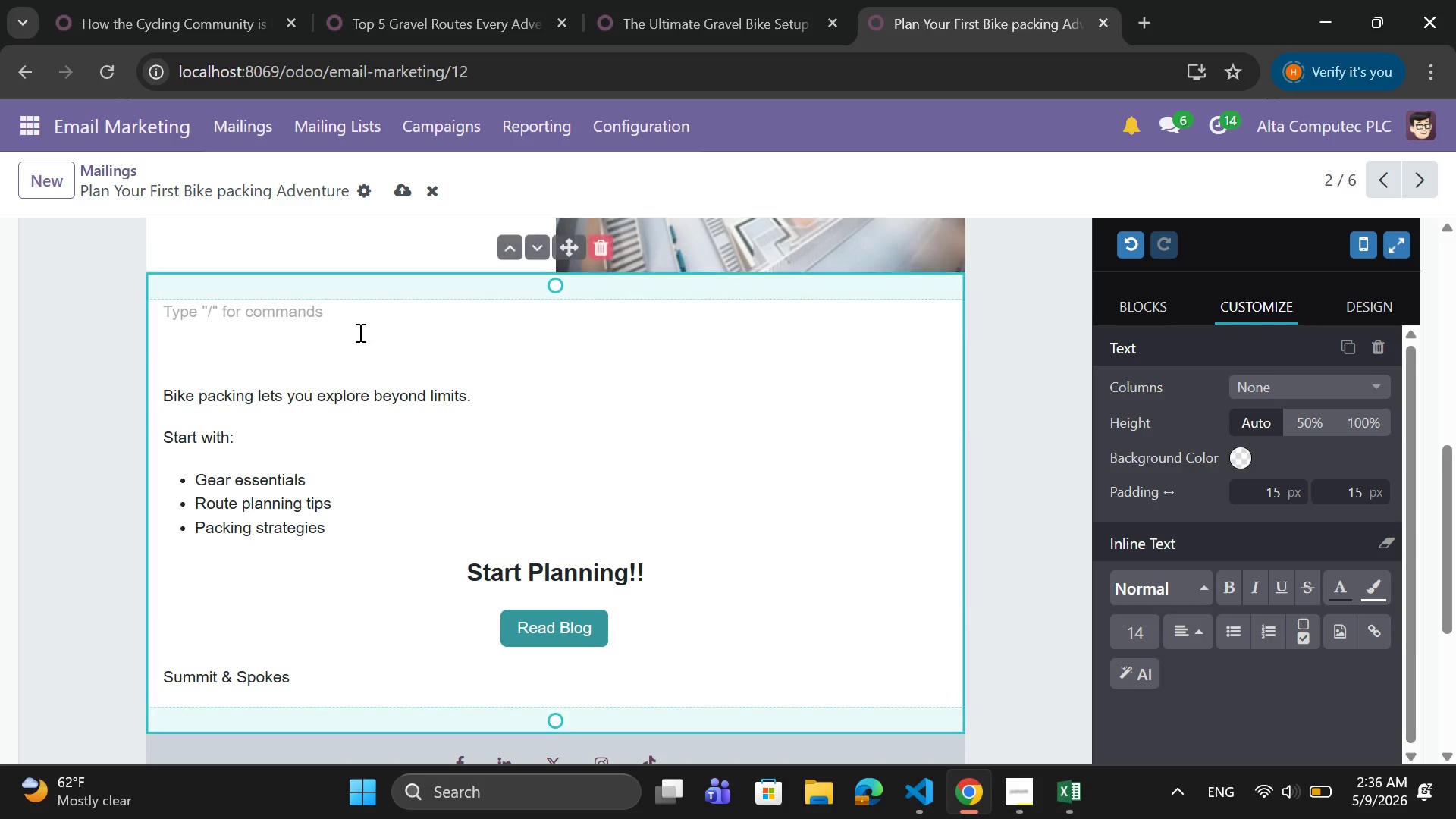 
scroll: coordinate [359, 332], scroll_direction: up, amount: 2.0
 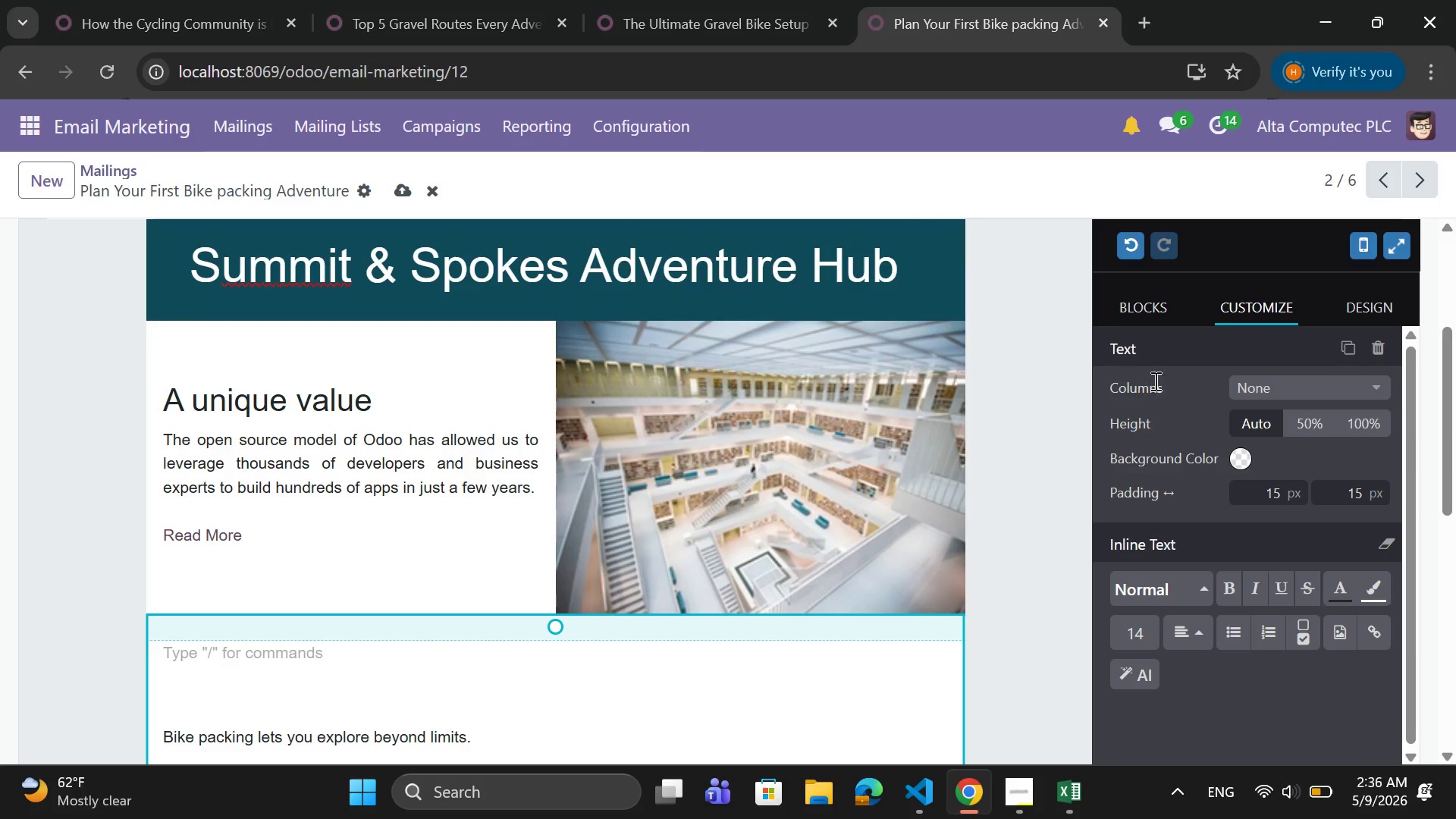 
left_click([1138, 305])
 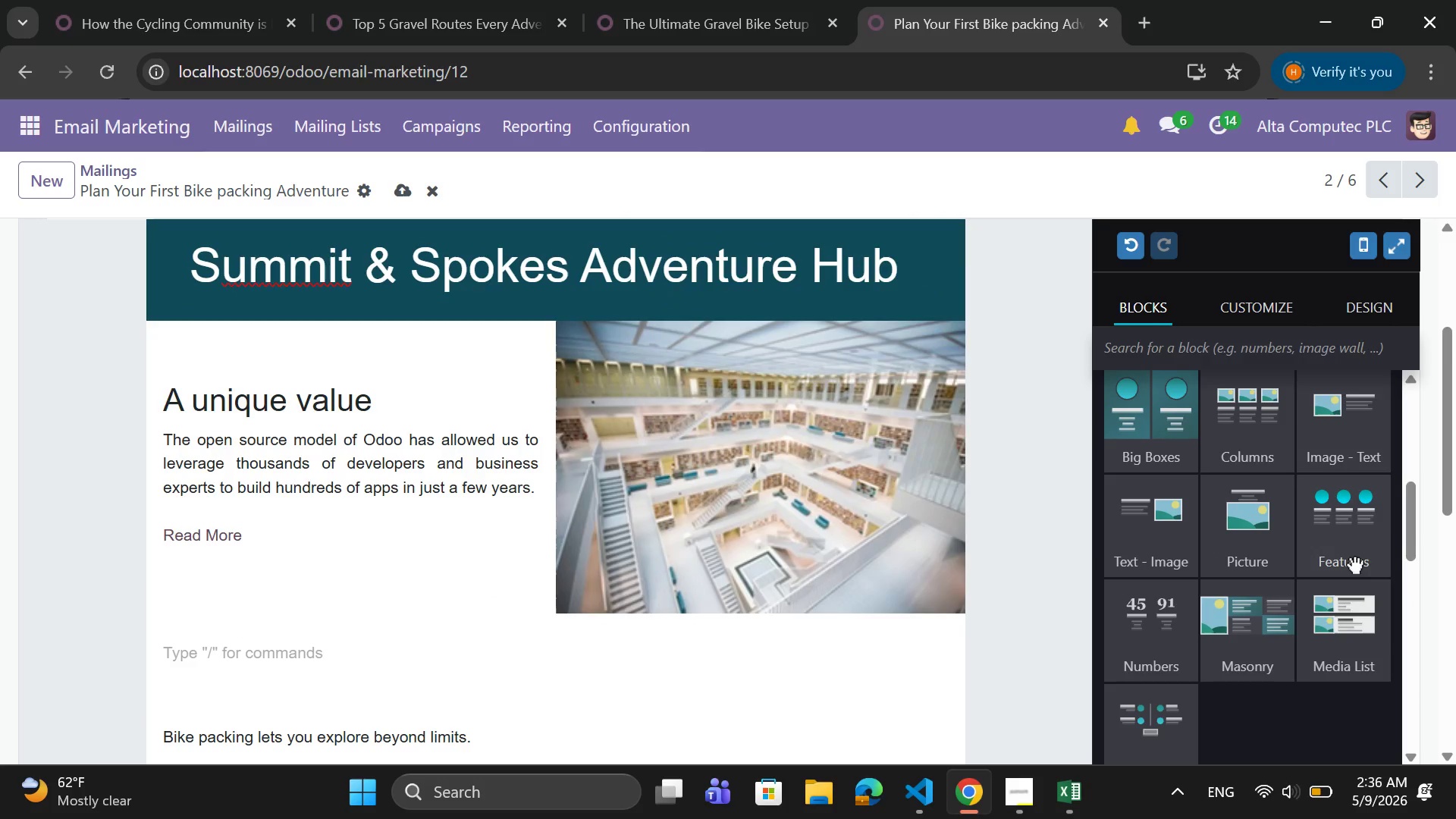 
scroll: coordinate [1197, 467], scroll_direction: down, amount: 6.0
 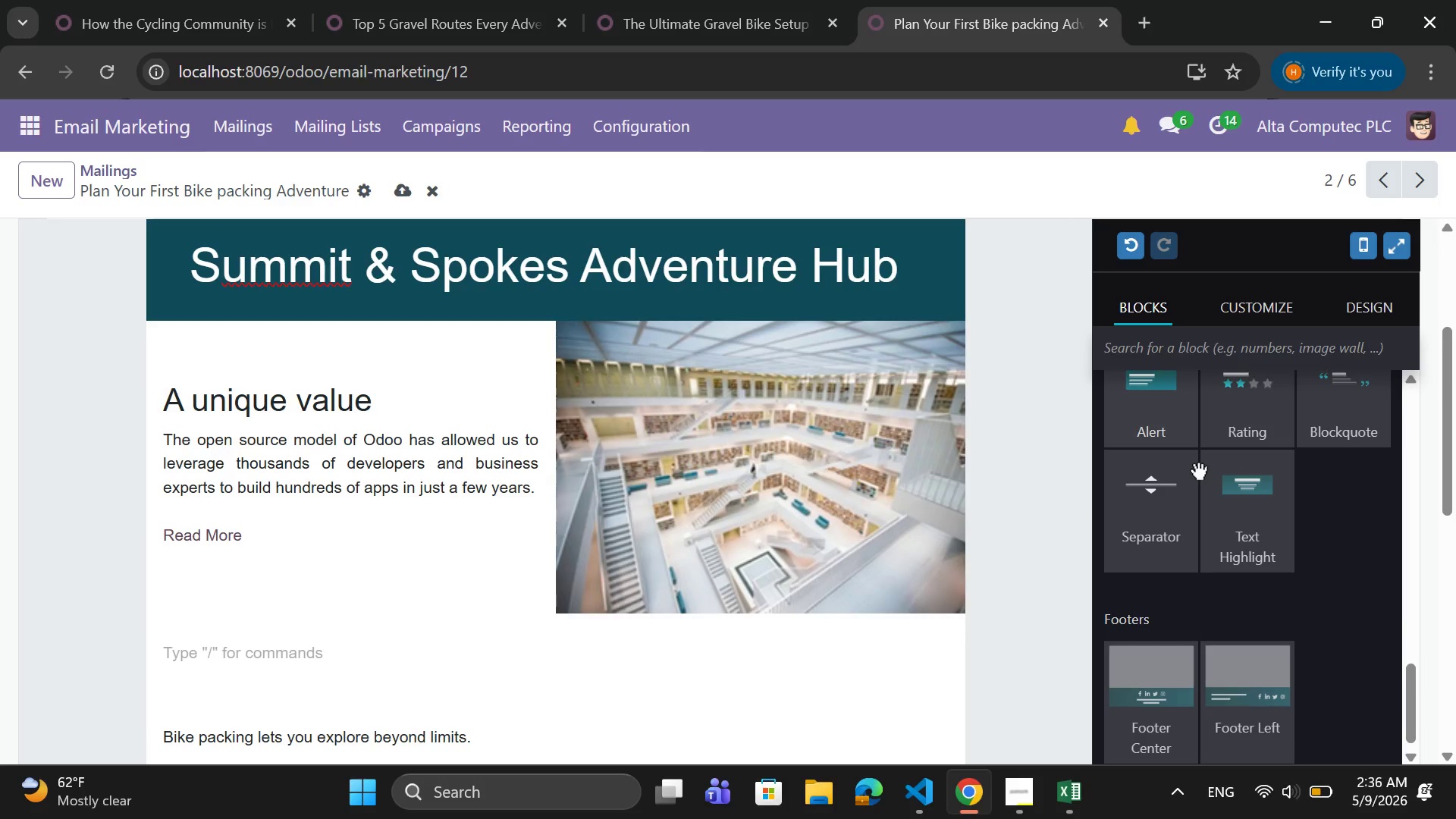 
scroll: coordinate [1202, 466], scroll_direction: up, amount: 9.0
 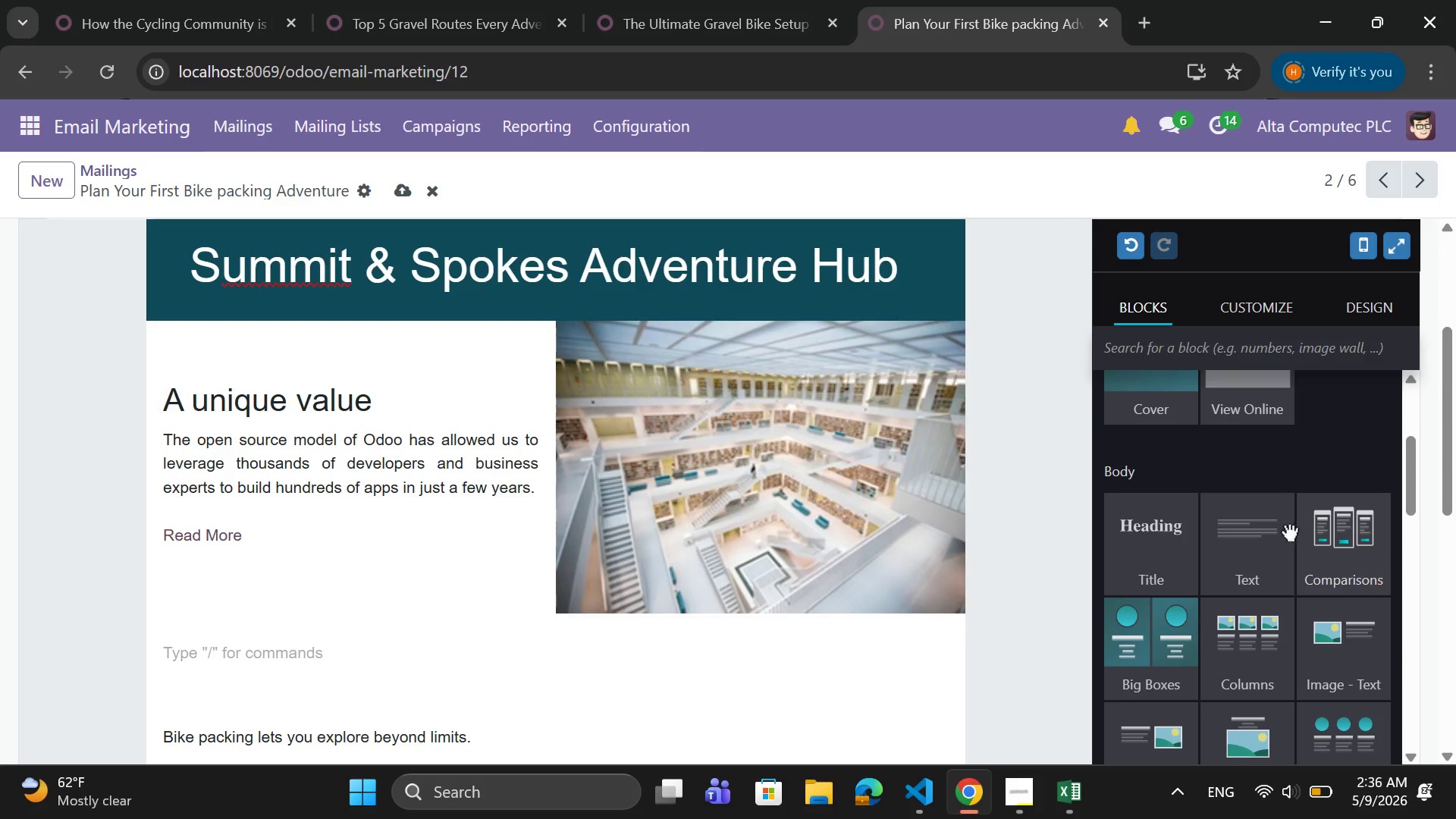 
left_click_drag(start_coordinate=[1273, 529], to_coordinate=[500, 397])
 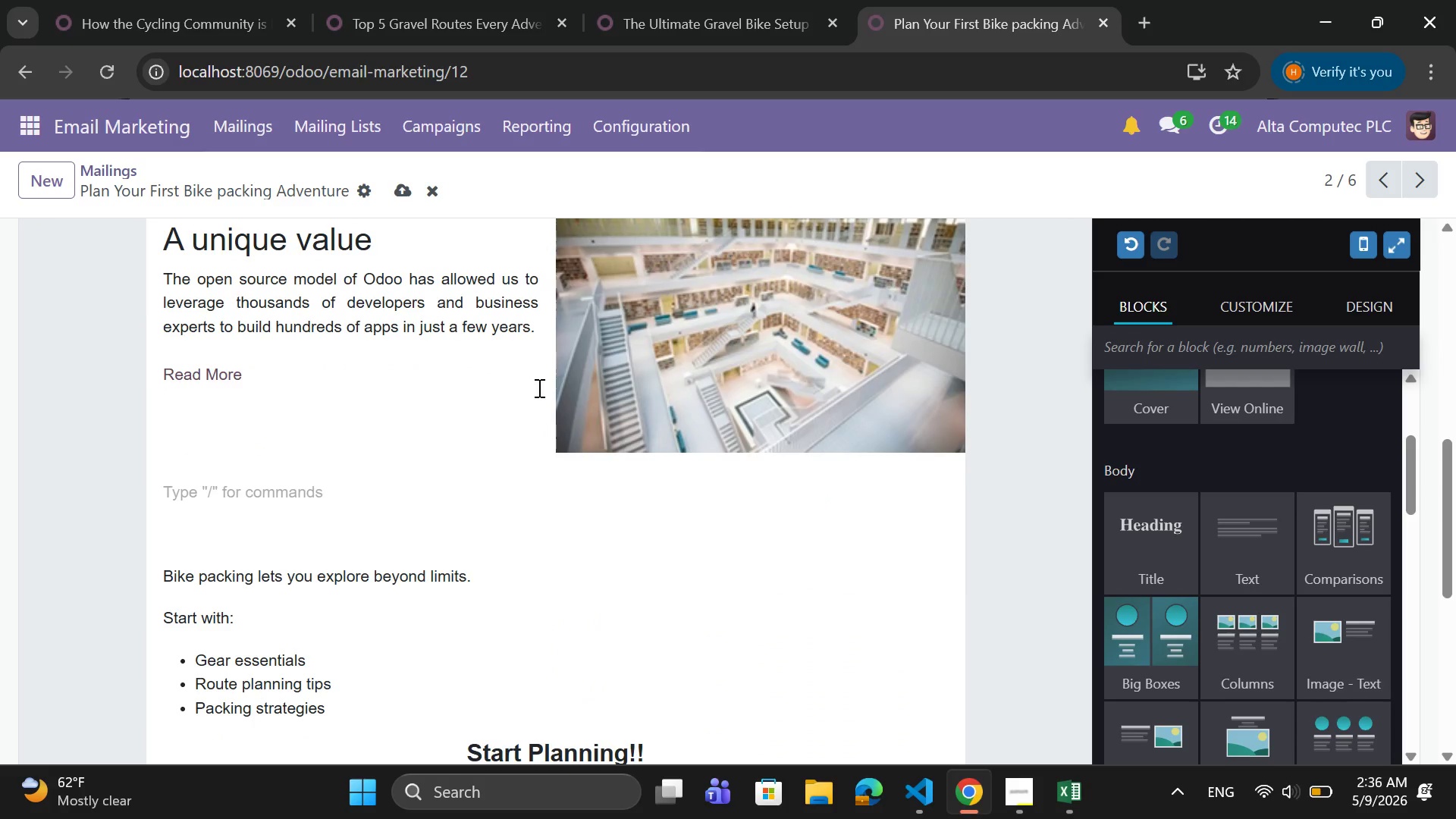 
scroll: coordinate [538, 388], scroll_direction: up, amount: 4.0
 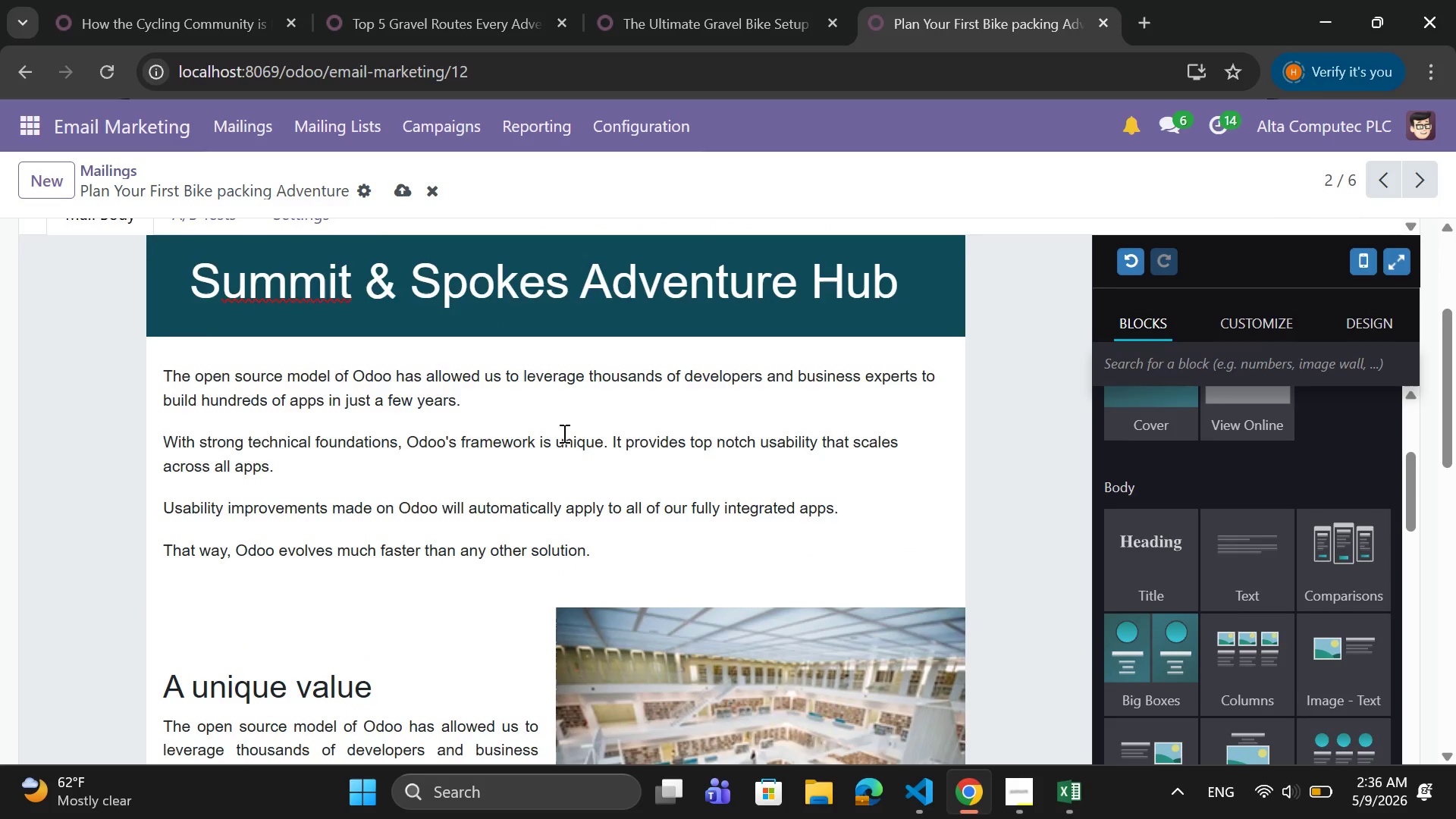 
scroll: coordinate [563, 433], scroll_direction: none, amount: 0.0
 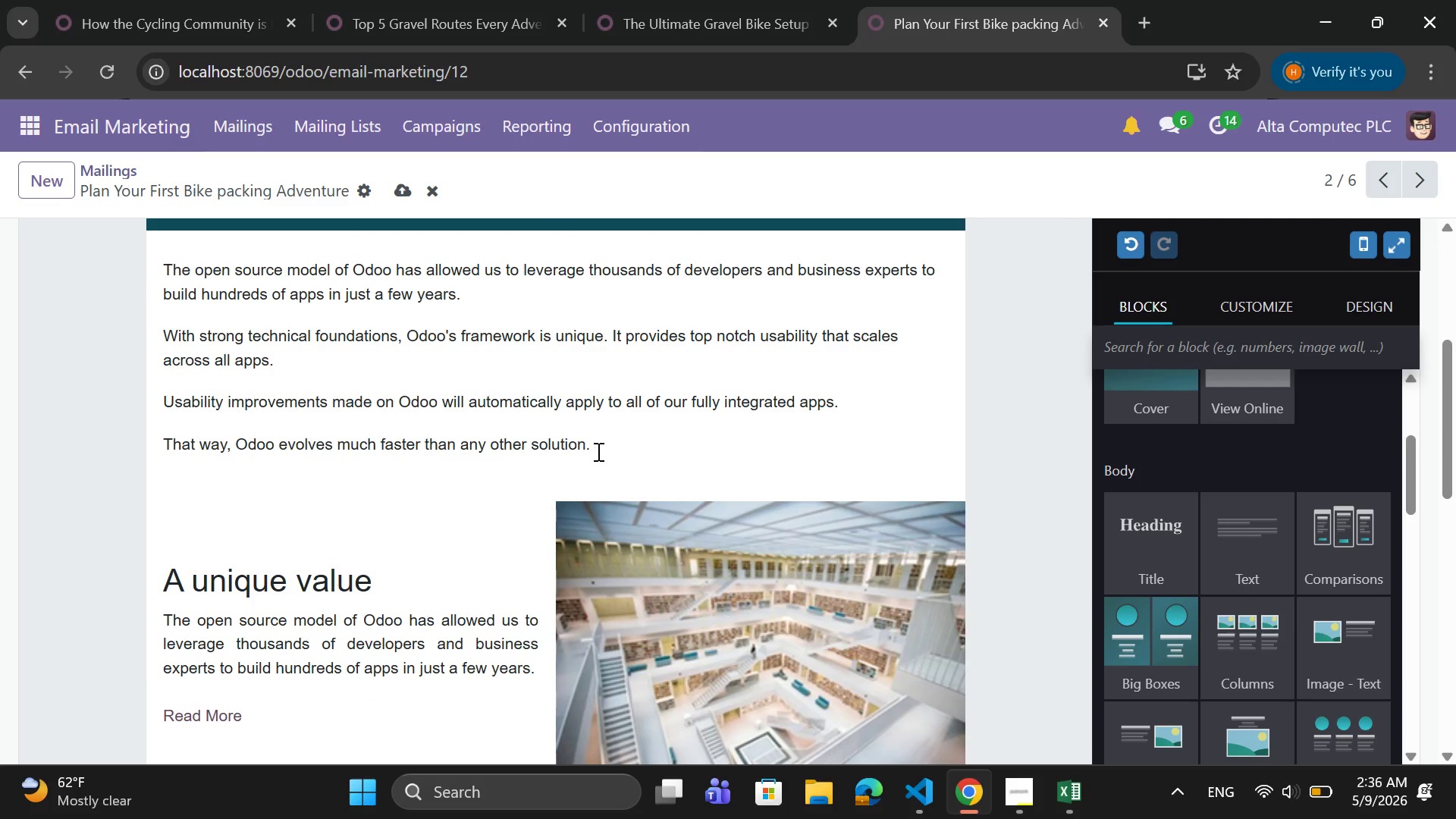 
left_click_drag(start_coordinate=[602, 448], to_coordinate=[162, 259])
 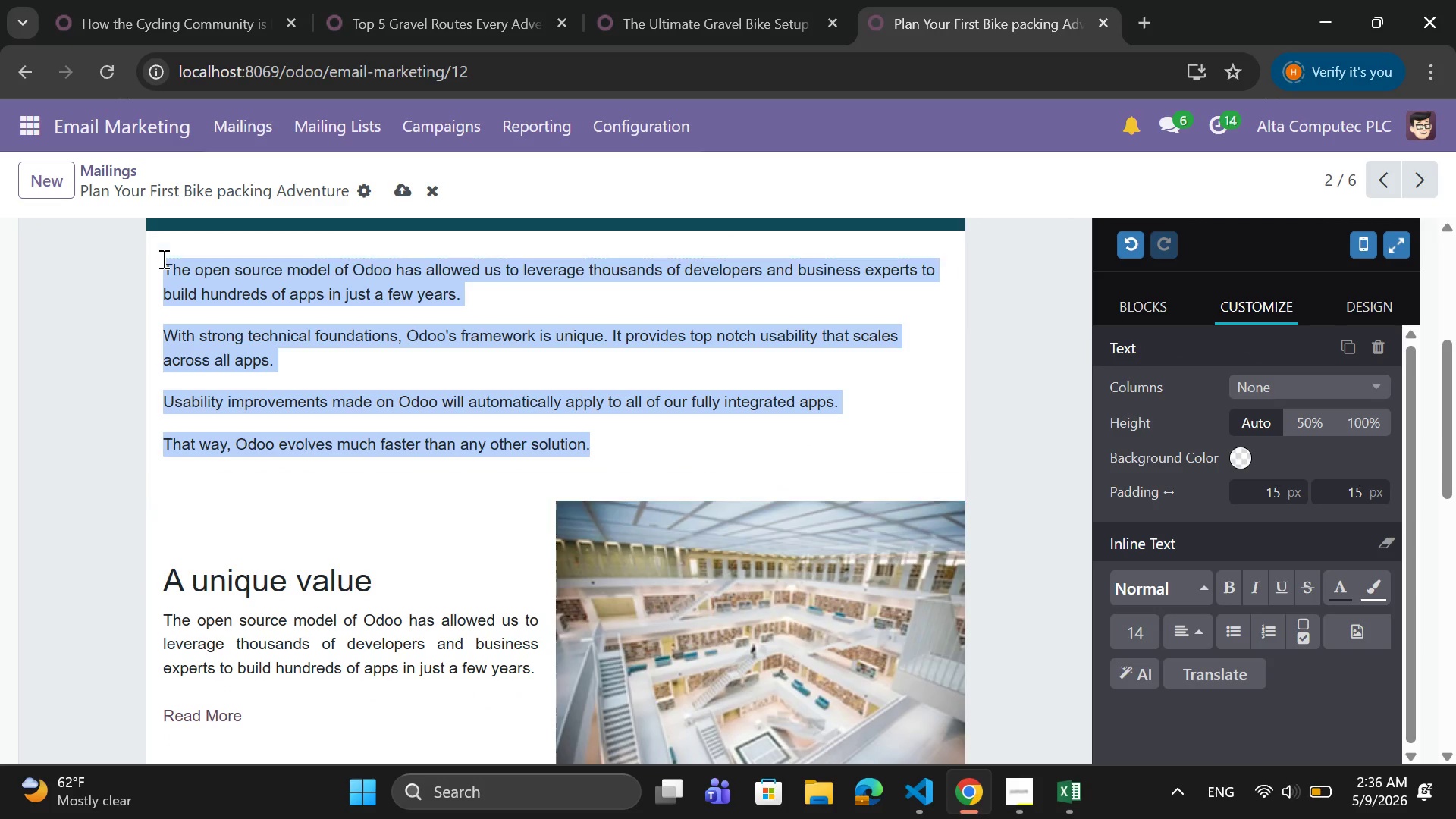 
key(Control+V)
 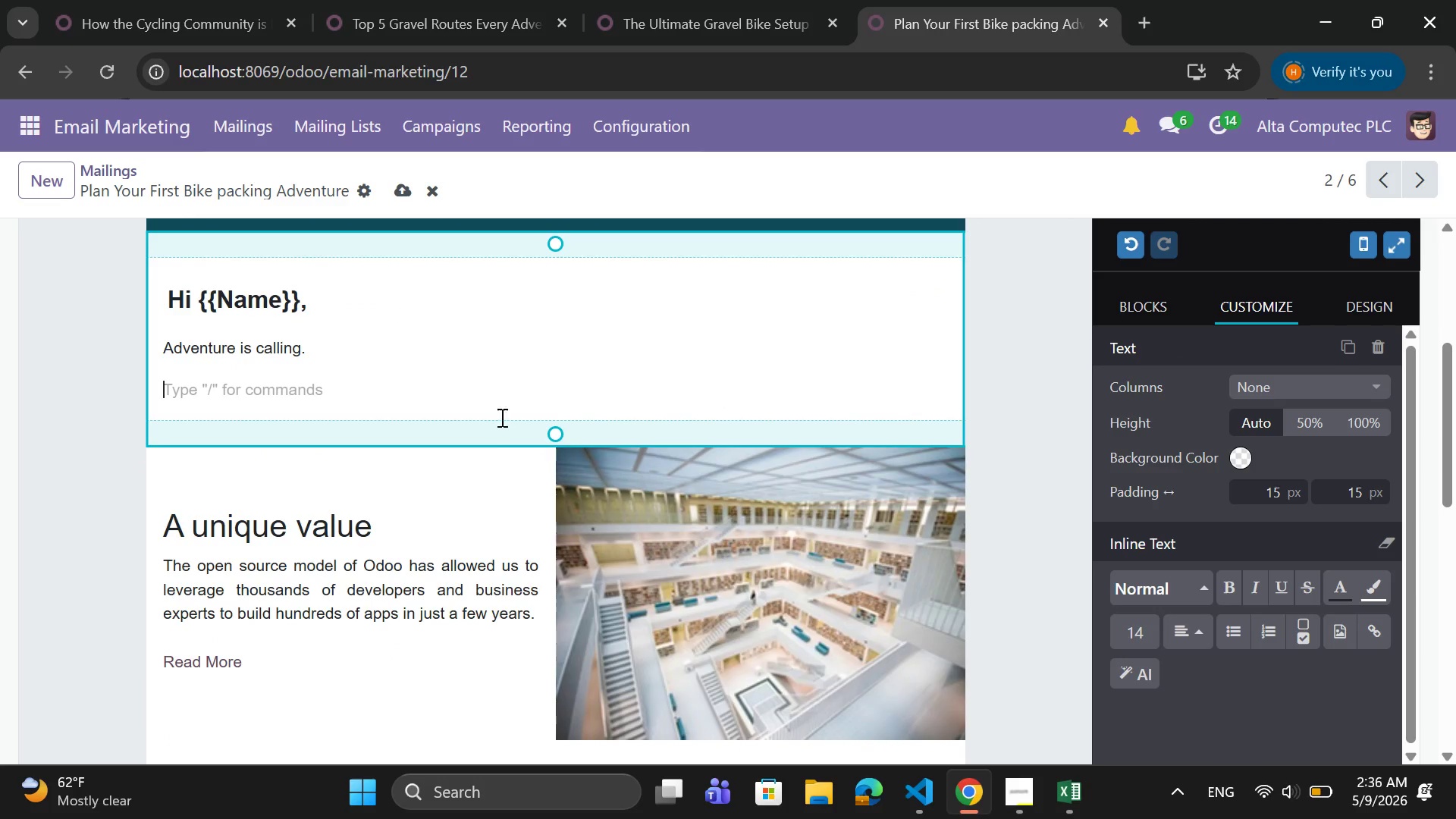 
left_click_drag(start_coordinate=[493, 435], to_coordinate=[494, 412])
 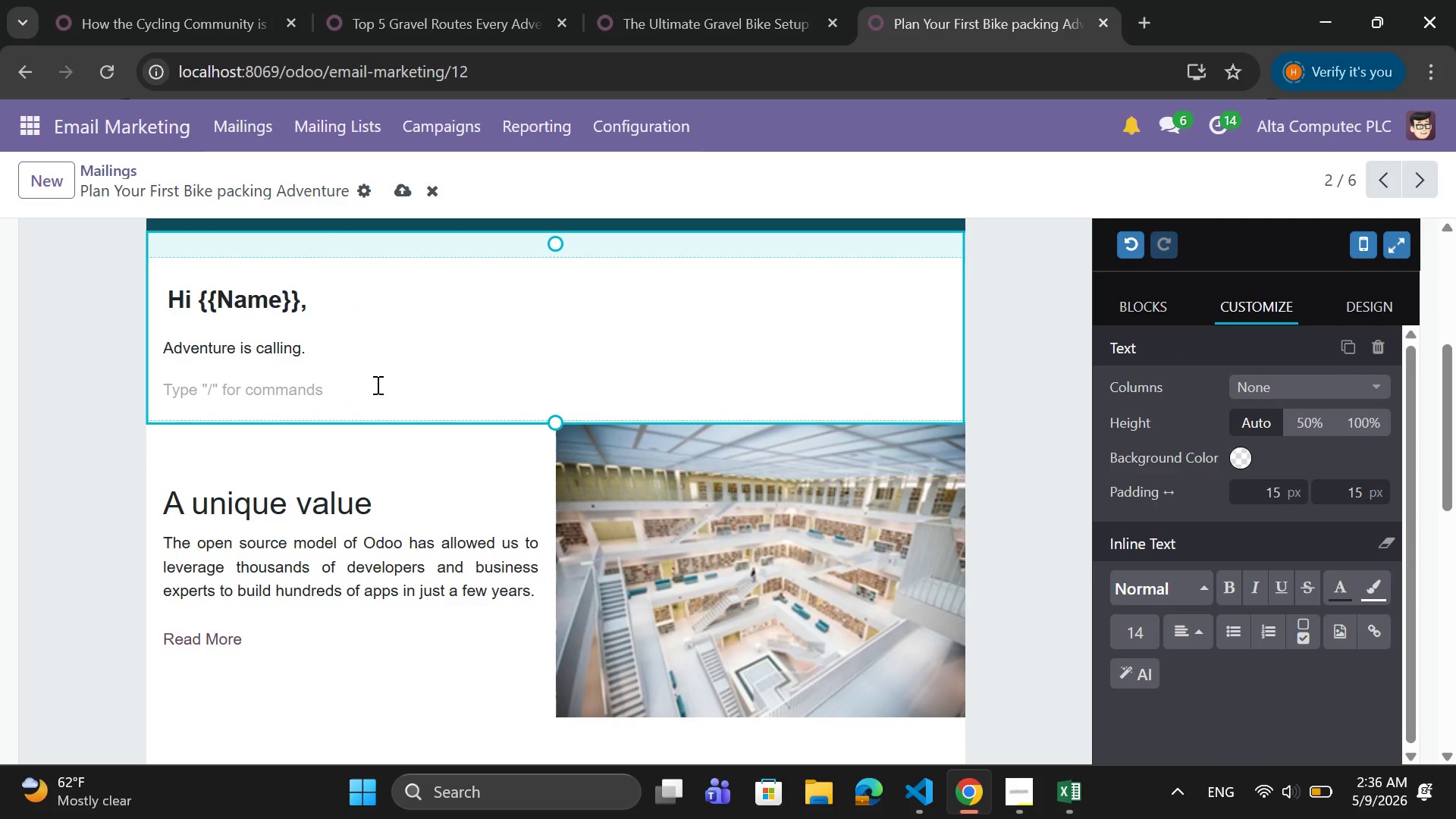 
key(Backspace)
 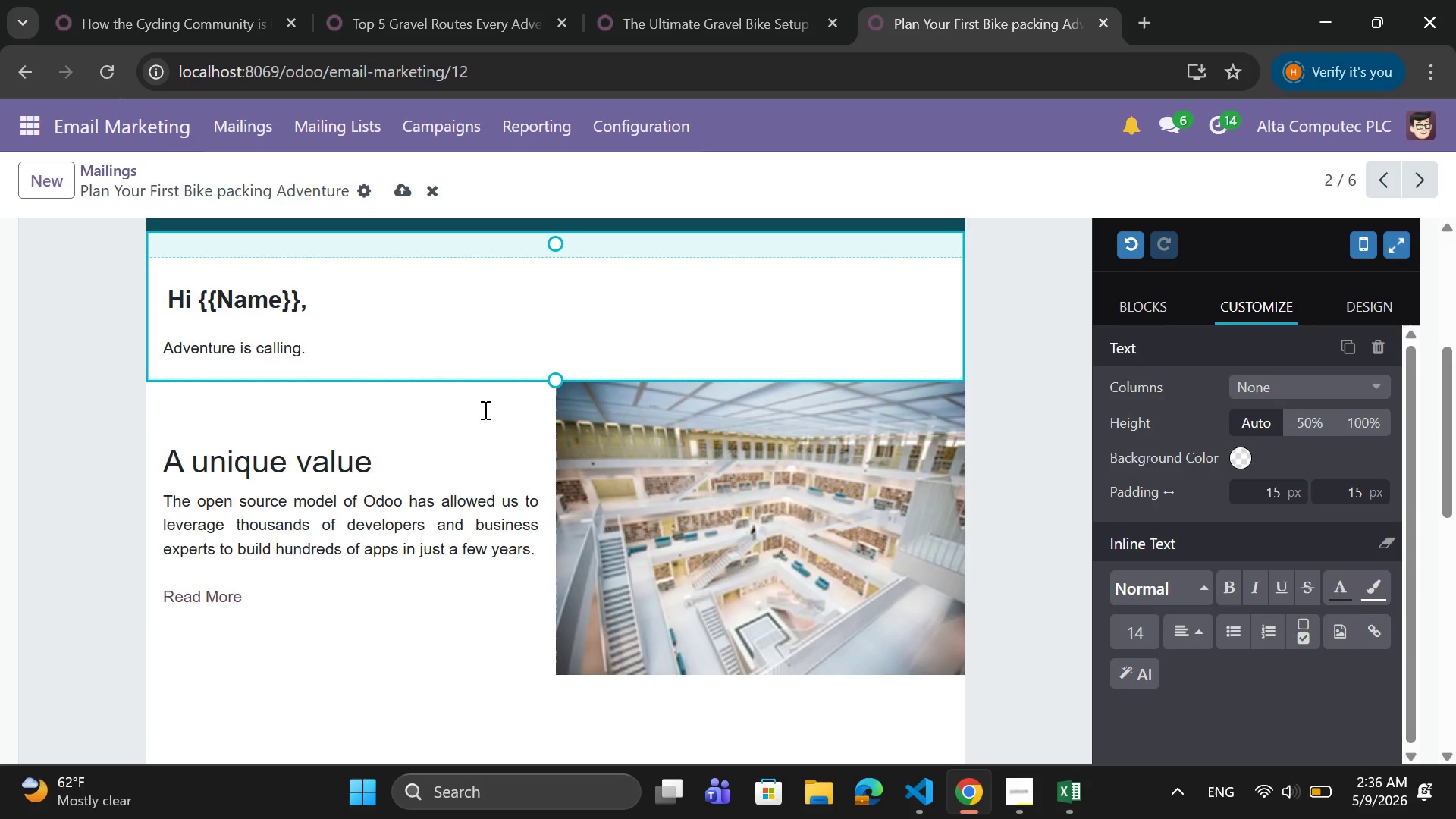 
left_click_drag(start_coordinate=[528, 376], to_coordinate=[528, 399])
 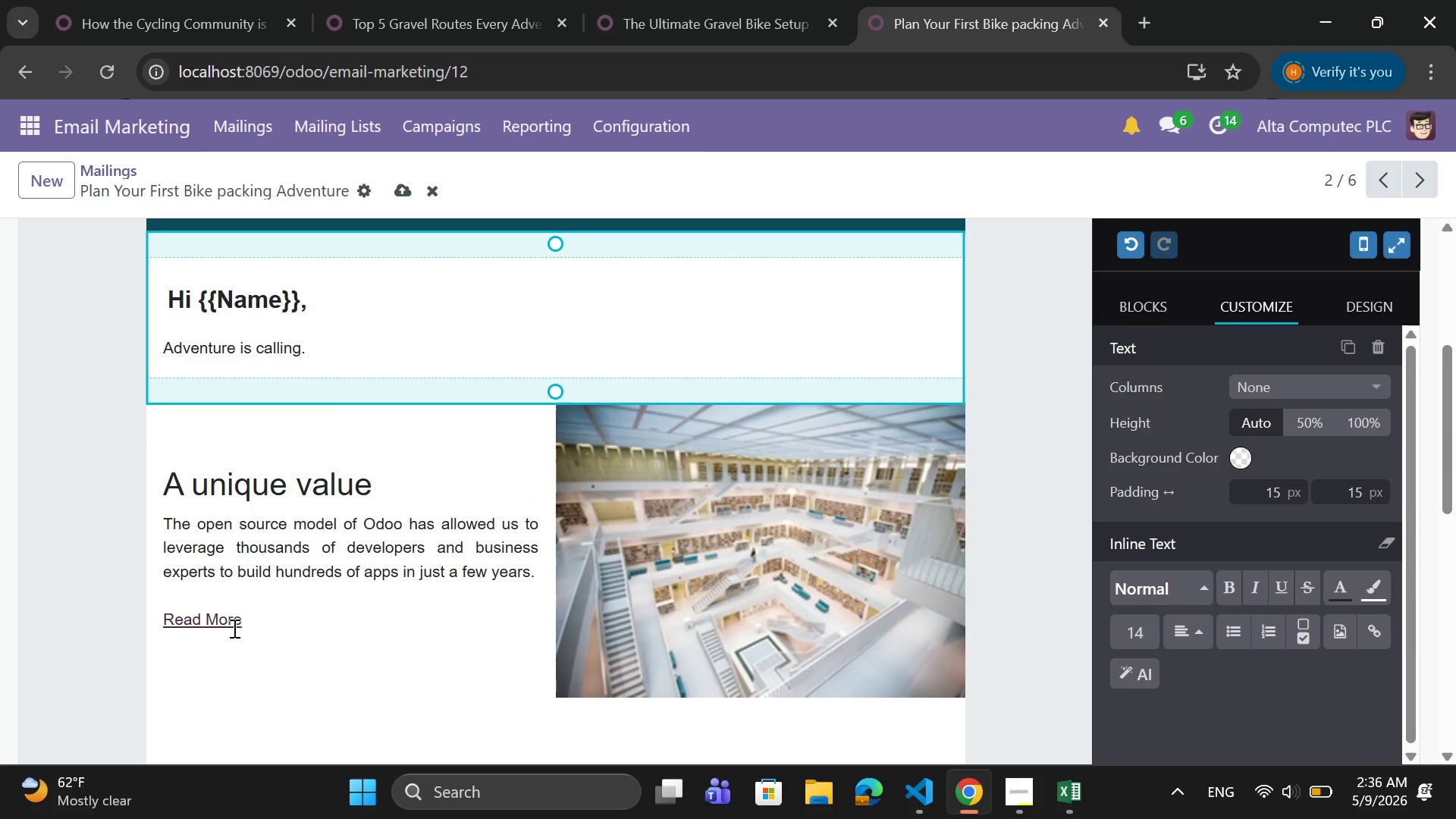 
scroll: coordinate [275, 598], scroll_direction: down, amount: 4.0
 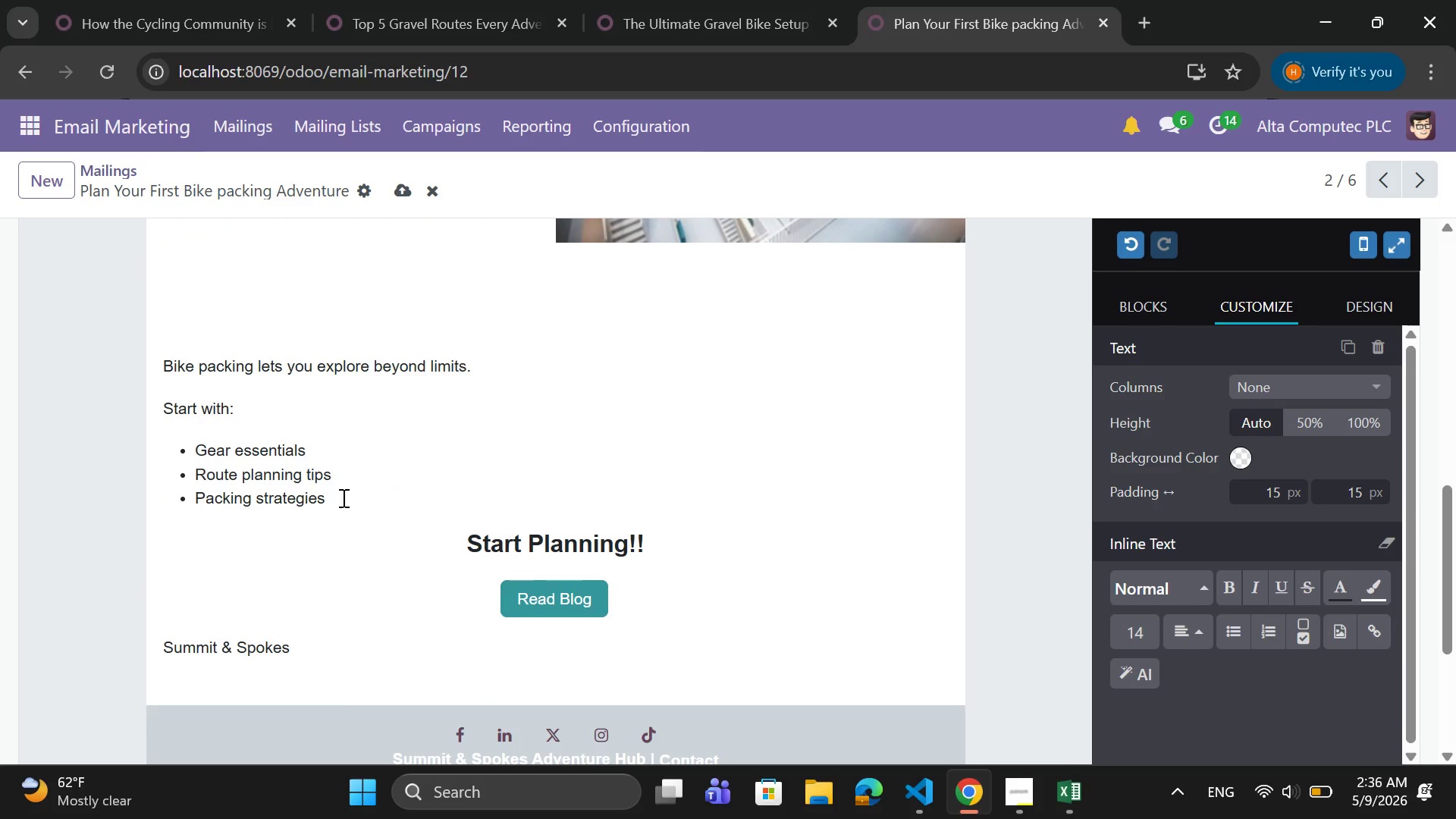 
left_click_drag(start_coordinate=[337, 498], to_coordinate=[158, 350])
 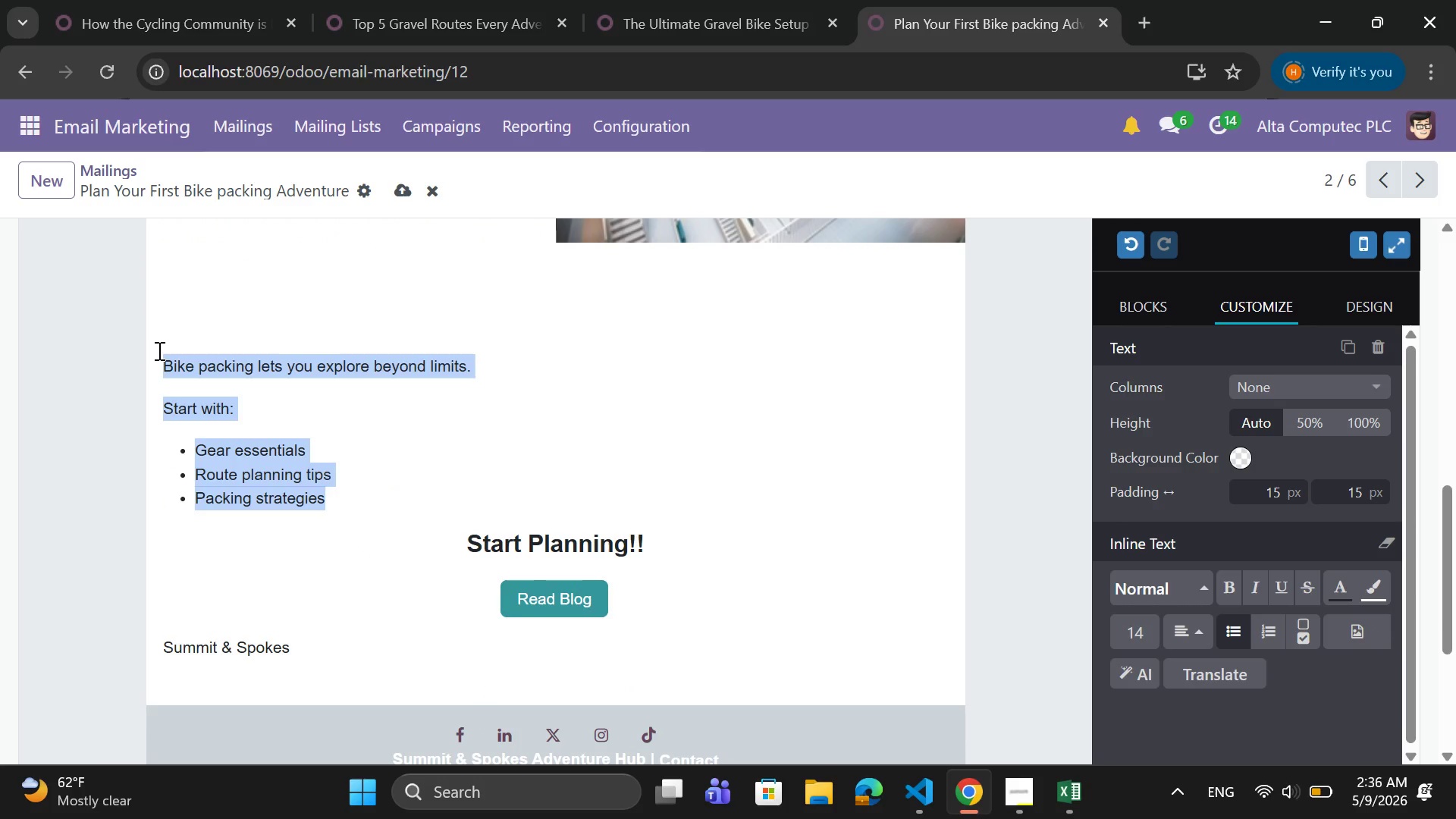 
key(Control+X)
 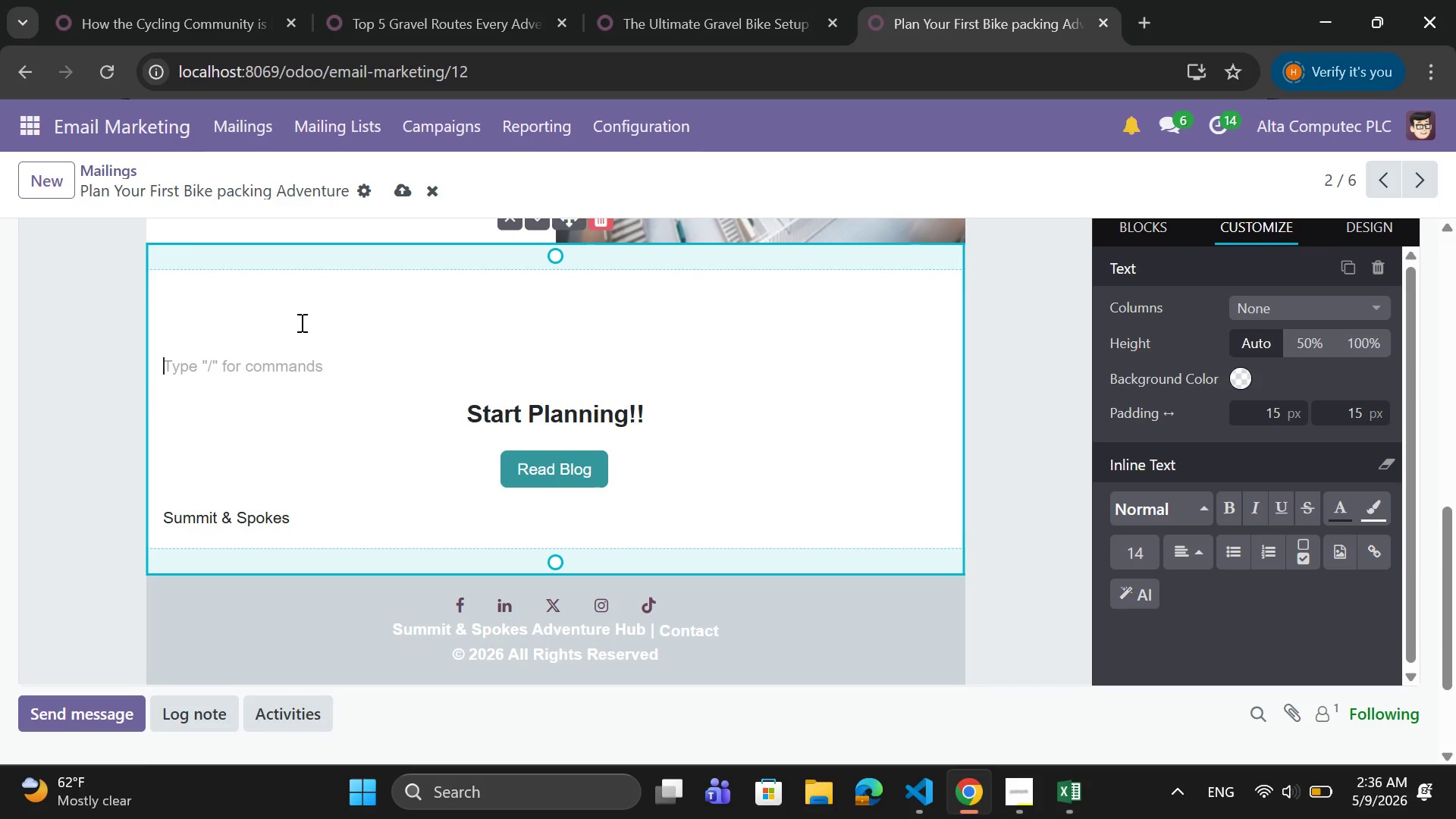 
scroll: coordinate [300, 322], scroll_direction: up, amount: 1.0
 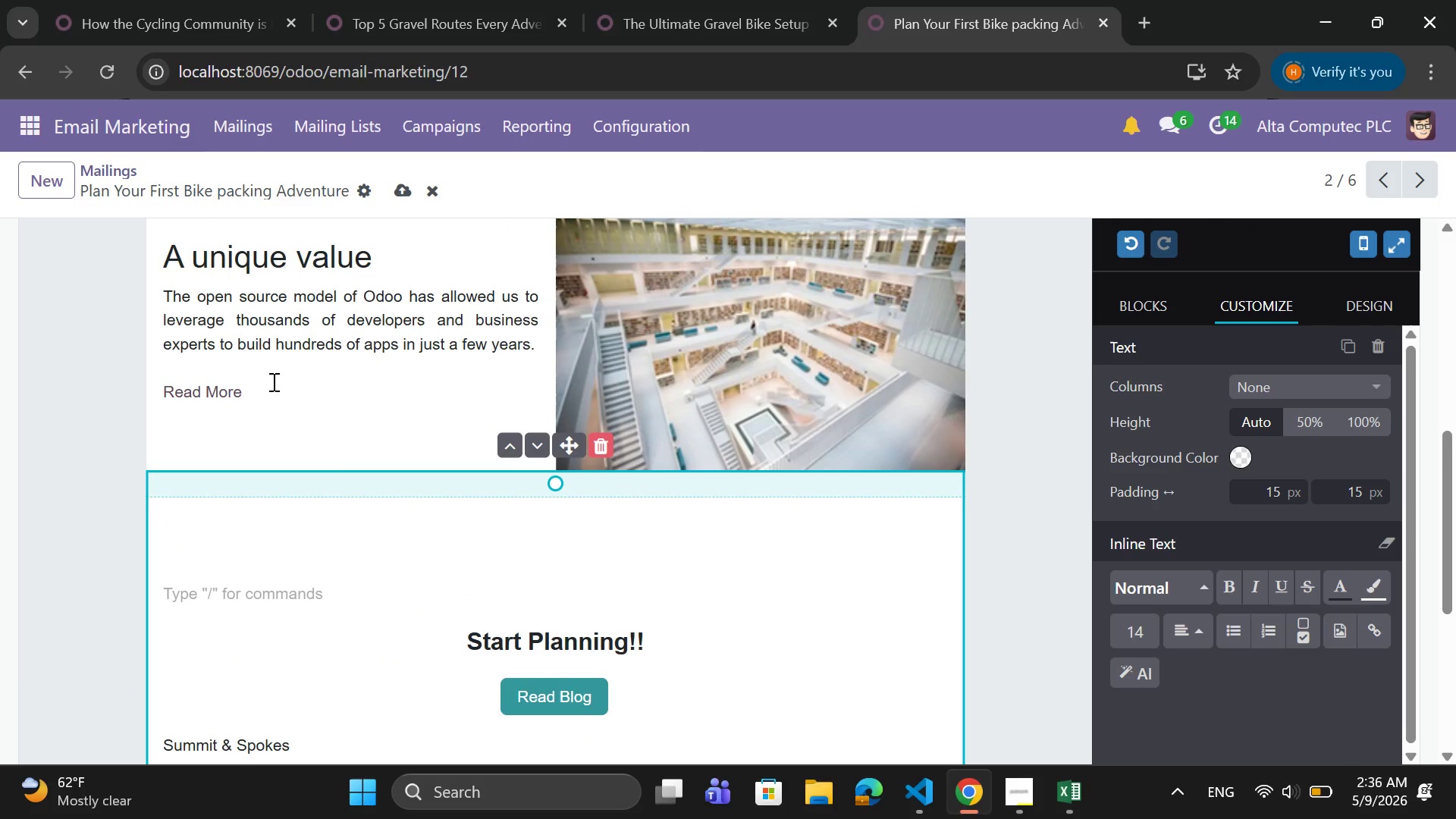 
left_click_drag(start_coordinate=[271, 382], to_coordinate=[168, 265])
 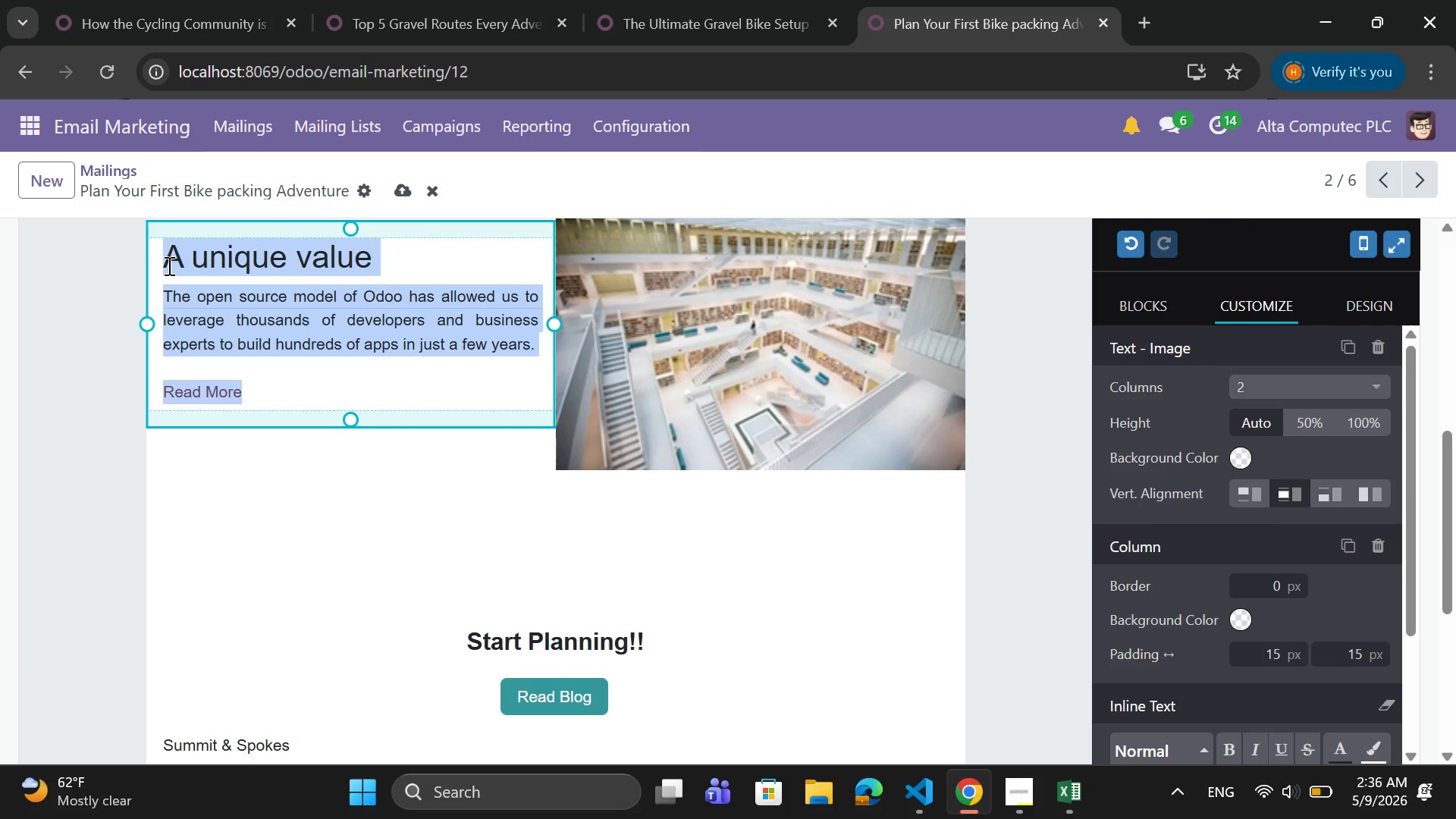 
key(Control+V)
 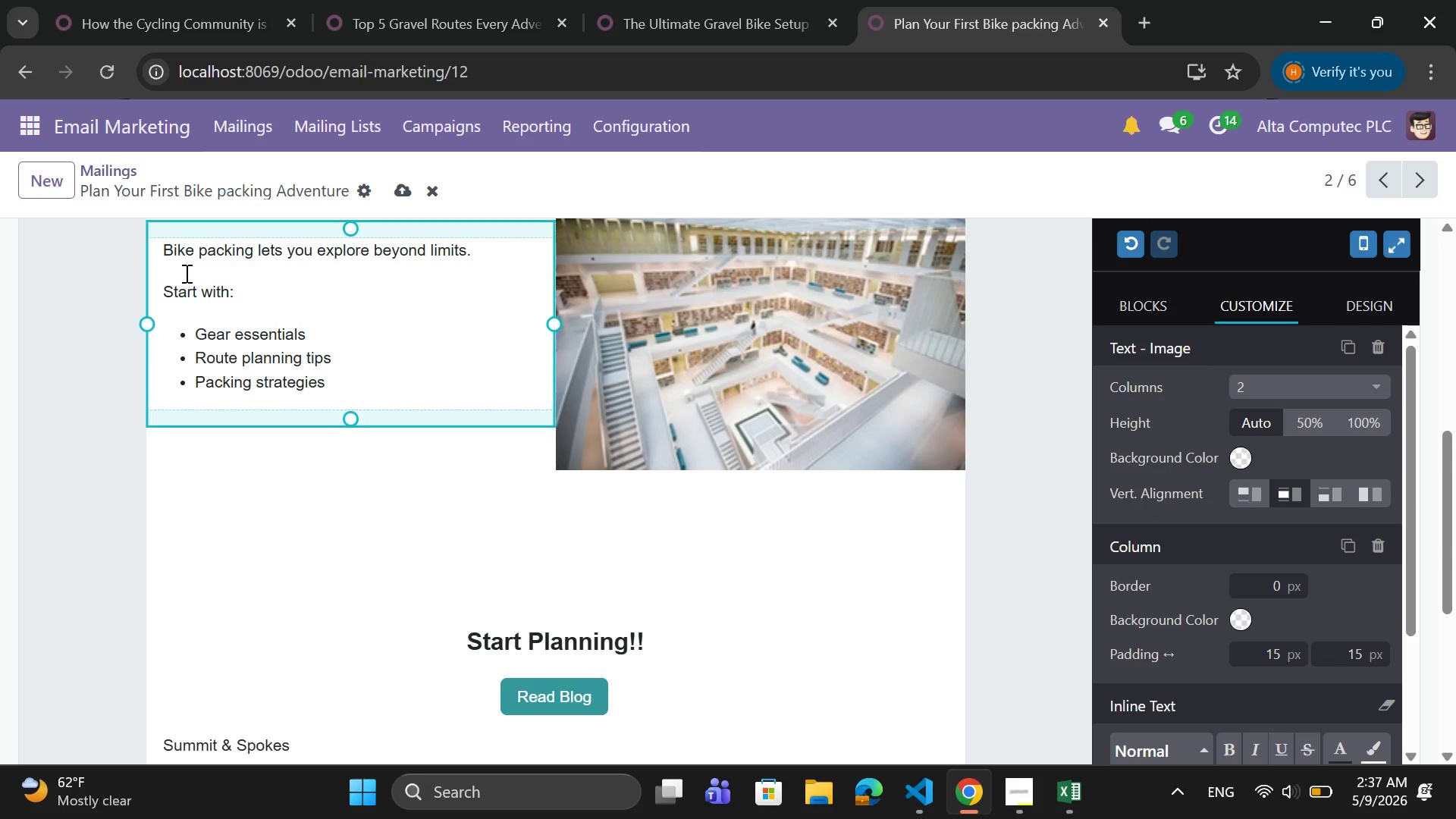 
scroll: coordinate [196, 287], scroll_direction: up, amount: 2.0
 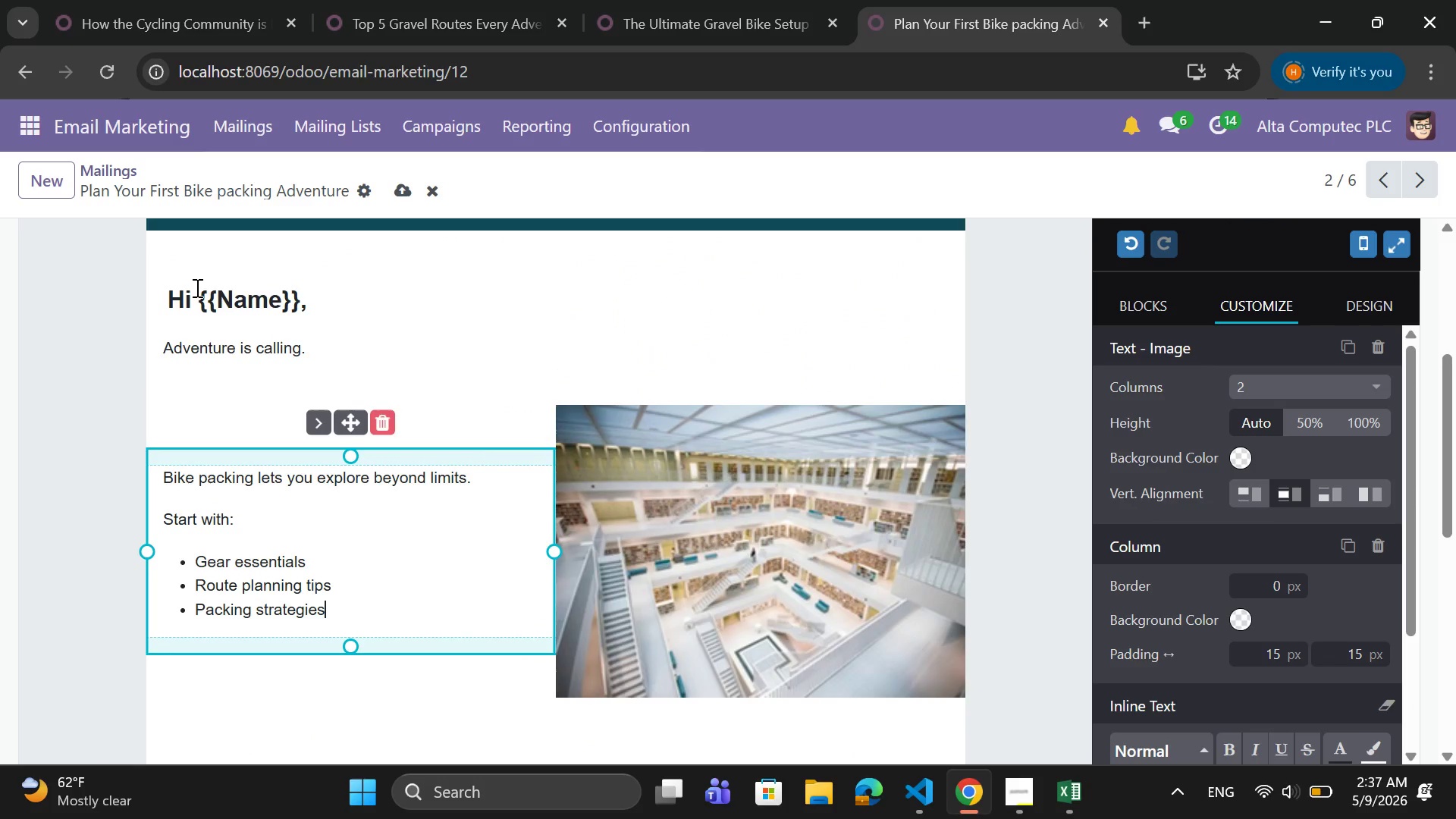 
scroll: coordinate [196, 287], scroll_direction: down, amount: 3.0
 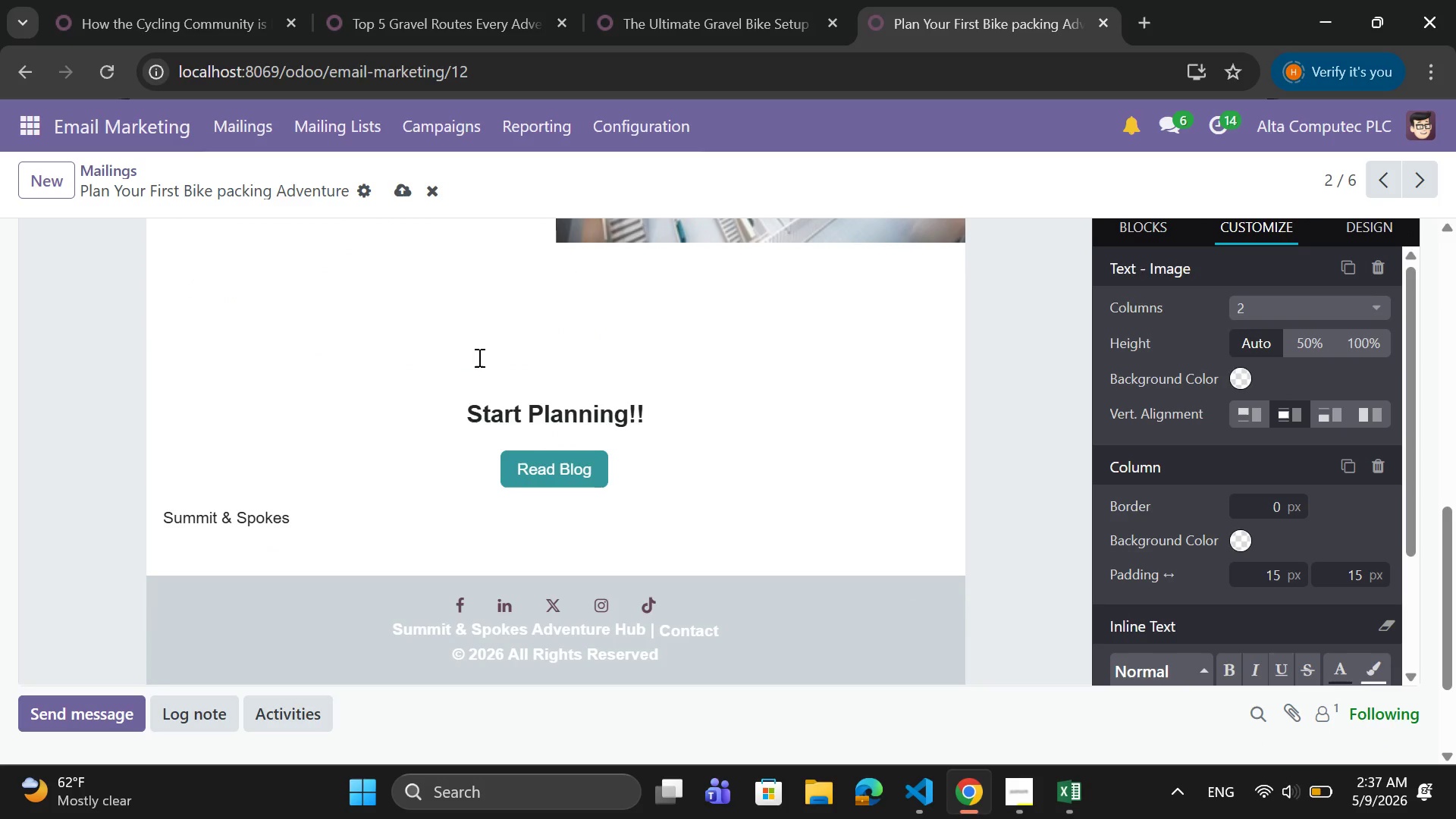 
left_click([482, 359])
 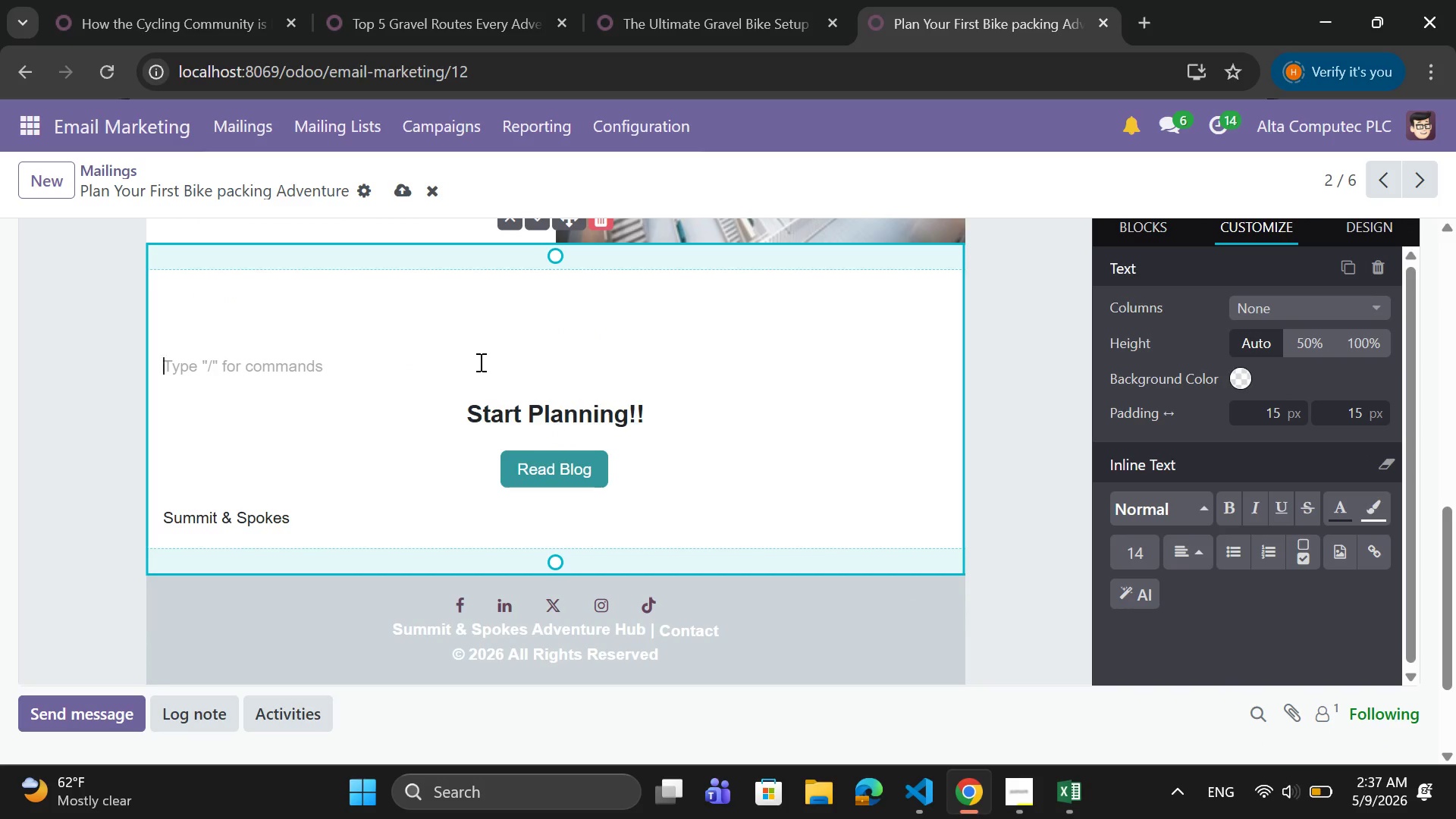 
key(Backspace)
 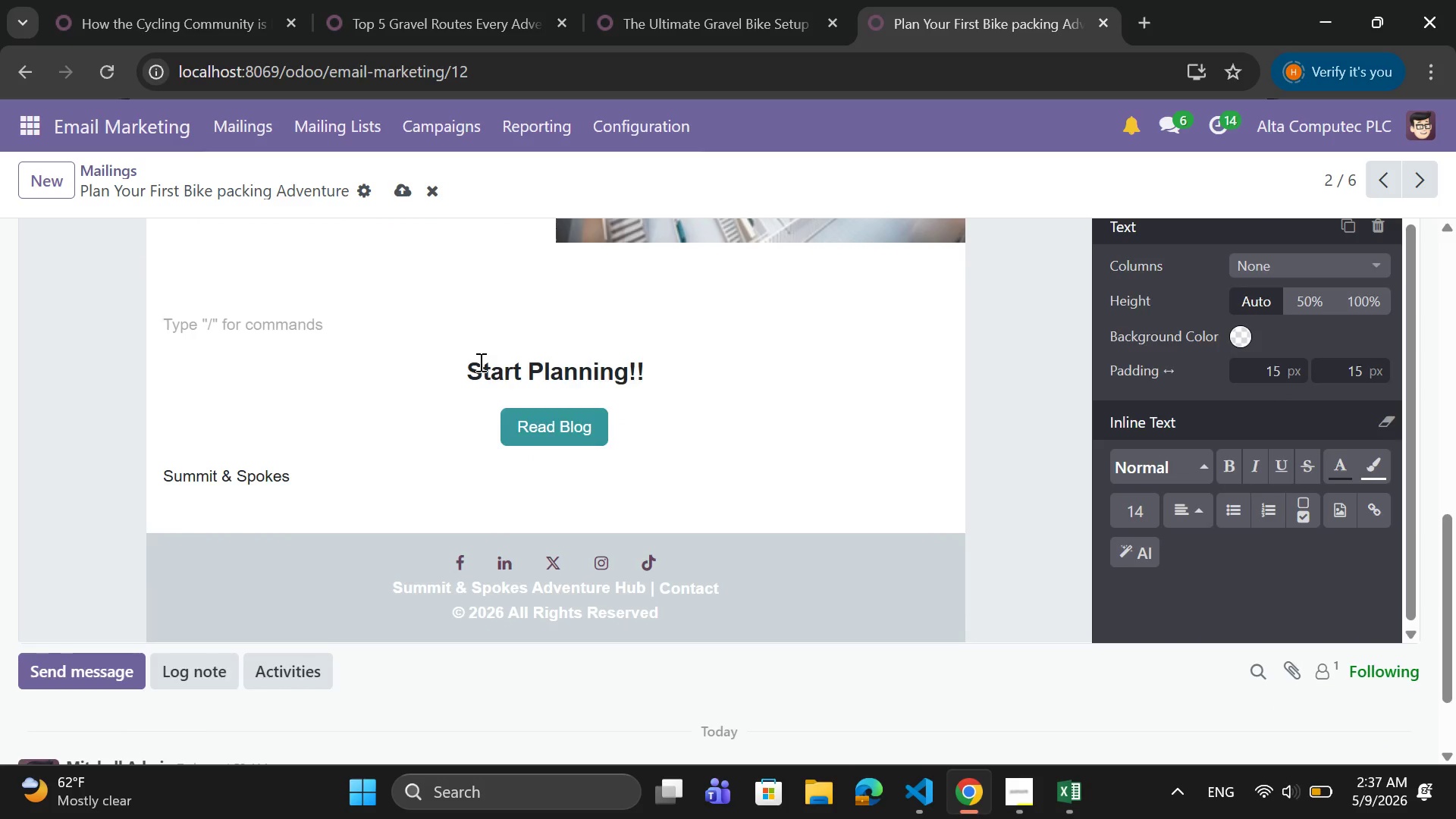 
key(Backspace)
 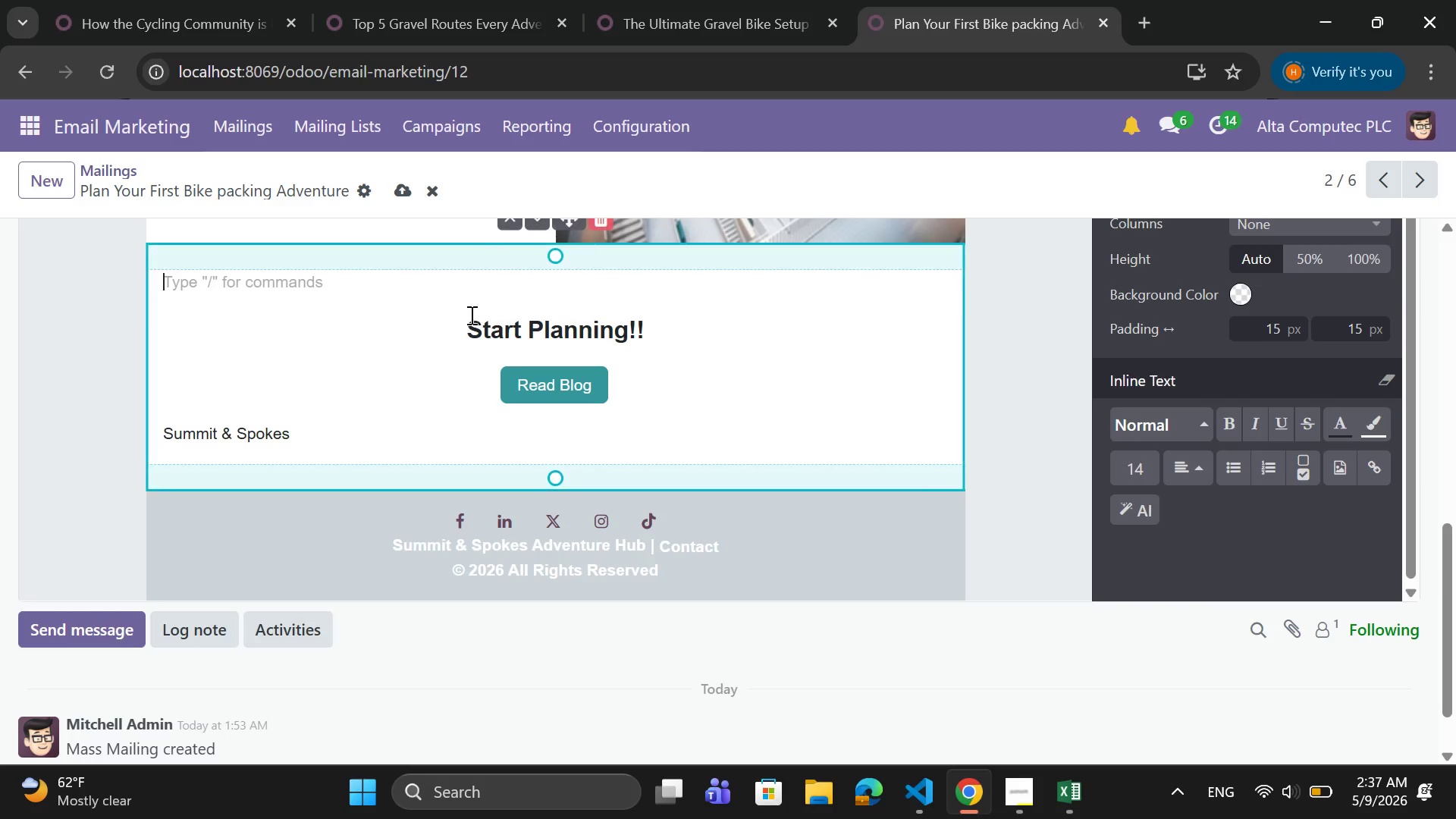 
scroll: coordinate [456, 324], scroll_direction: up, amount: 1.0
 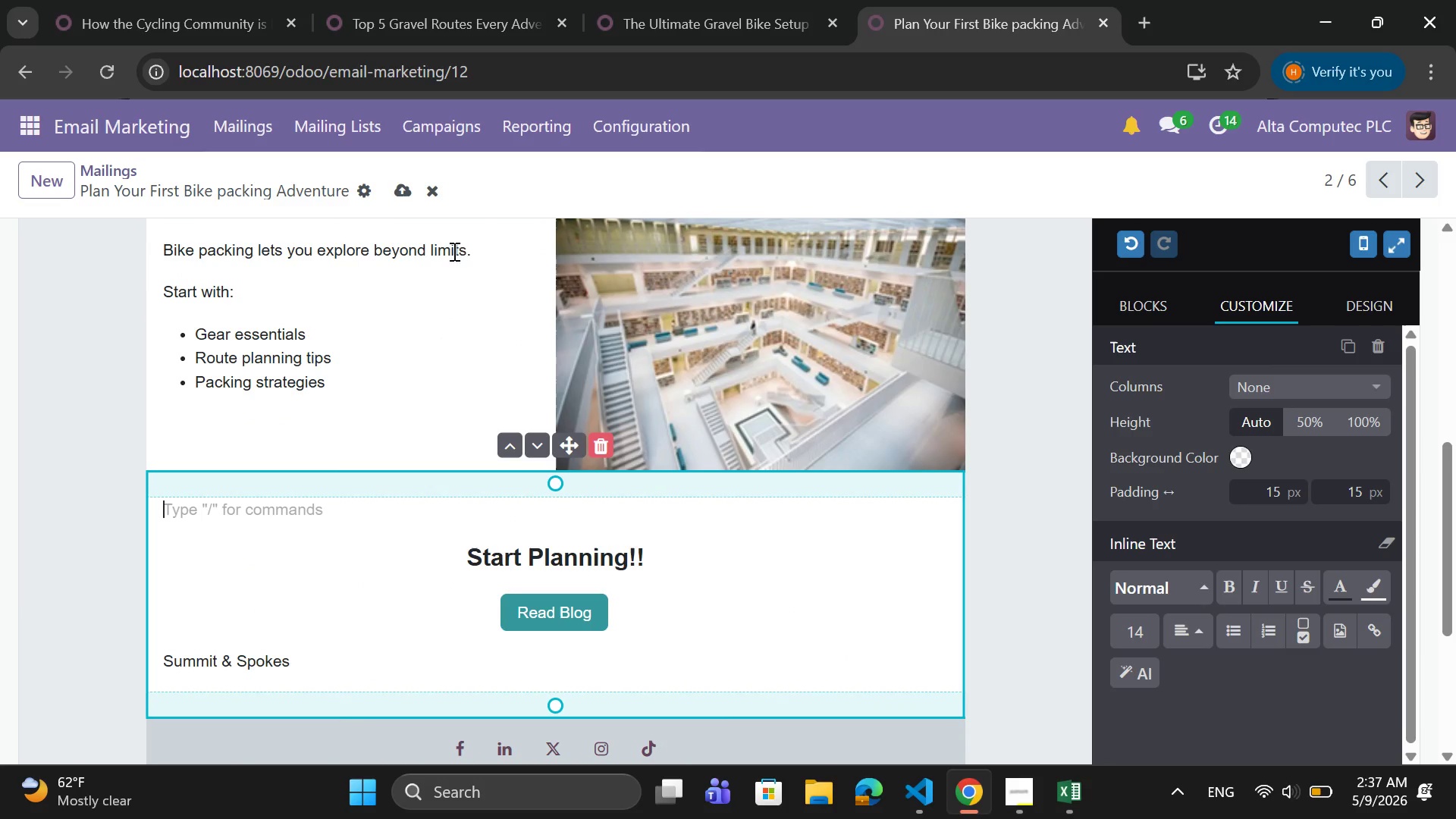 
left_click_drag(start_coordinate=[476, 249], to_coordinate=[161, 251])
 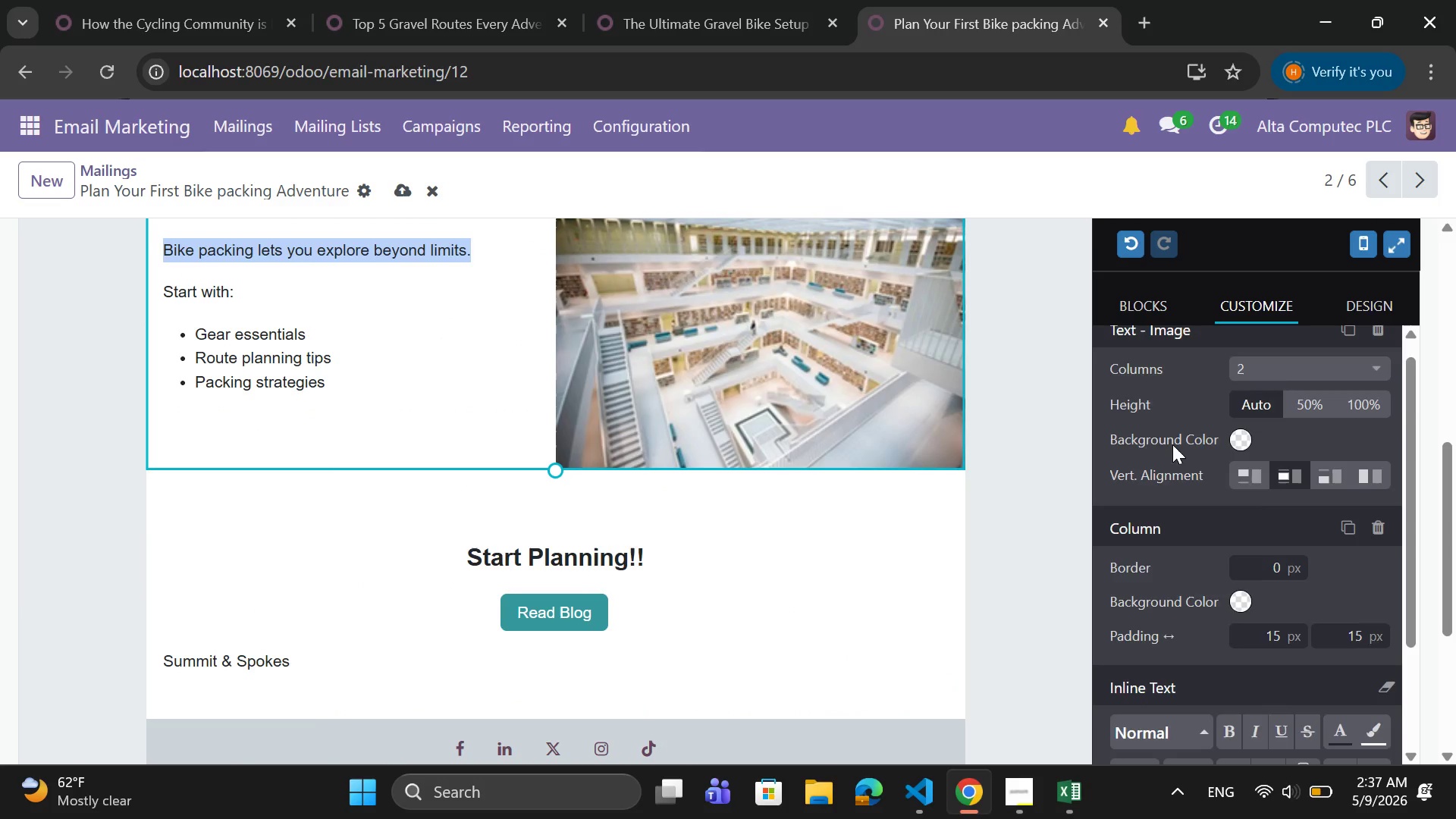 
scroll: coordinate [1172, 444], scroll_direction: down, amount: 9.0
 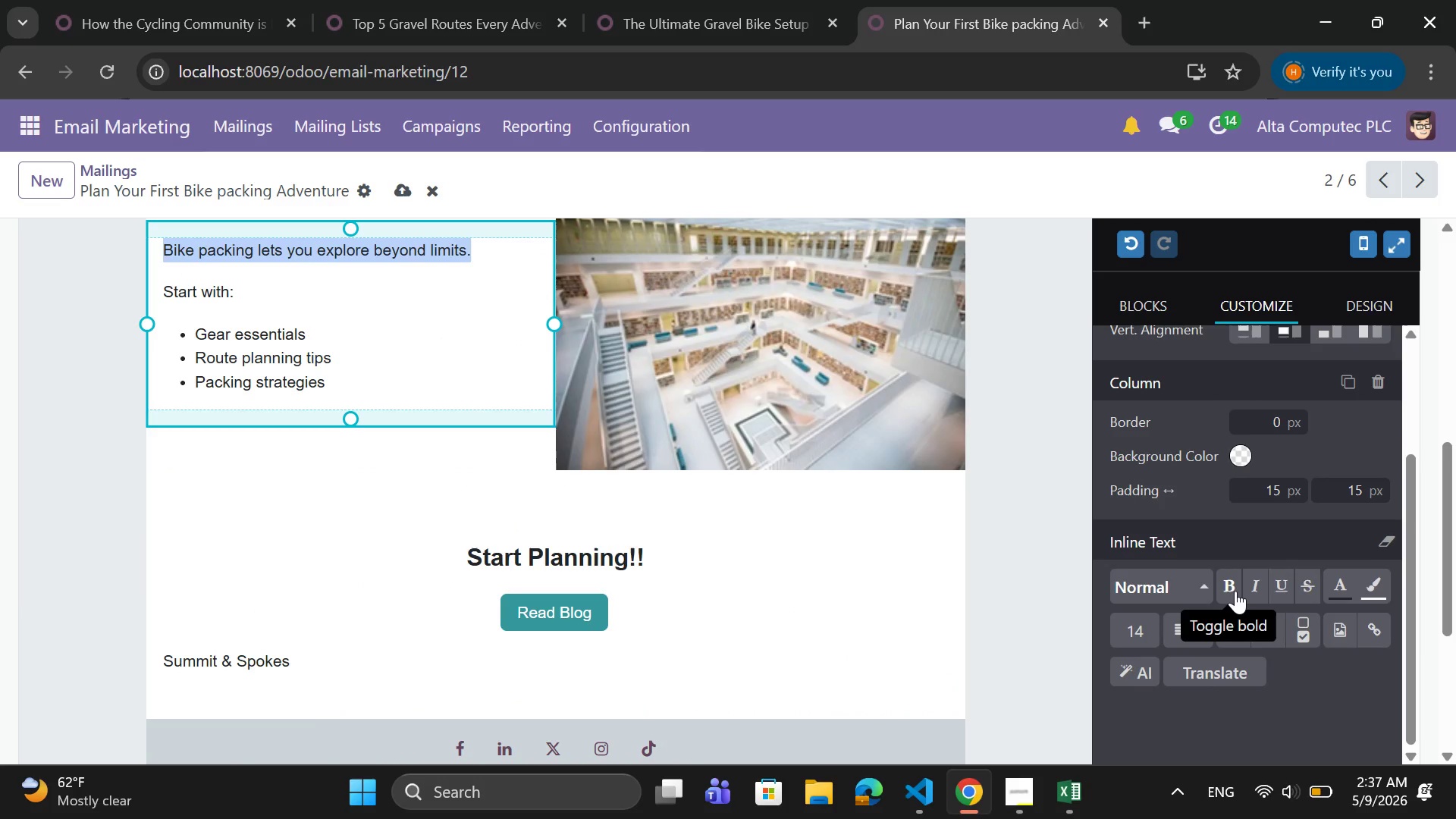 
left_click([1235, 591])
 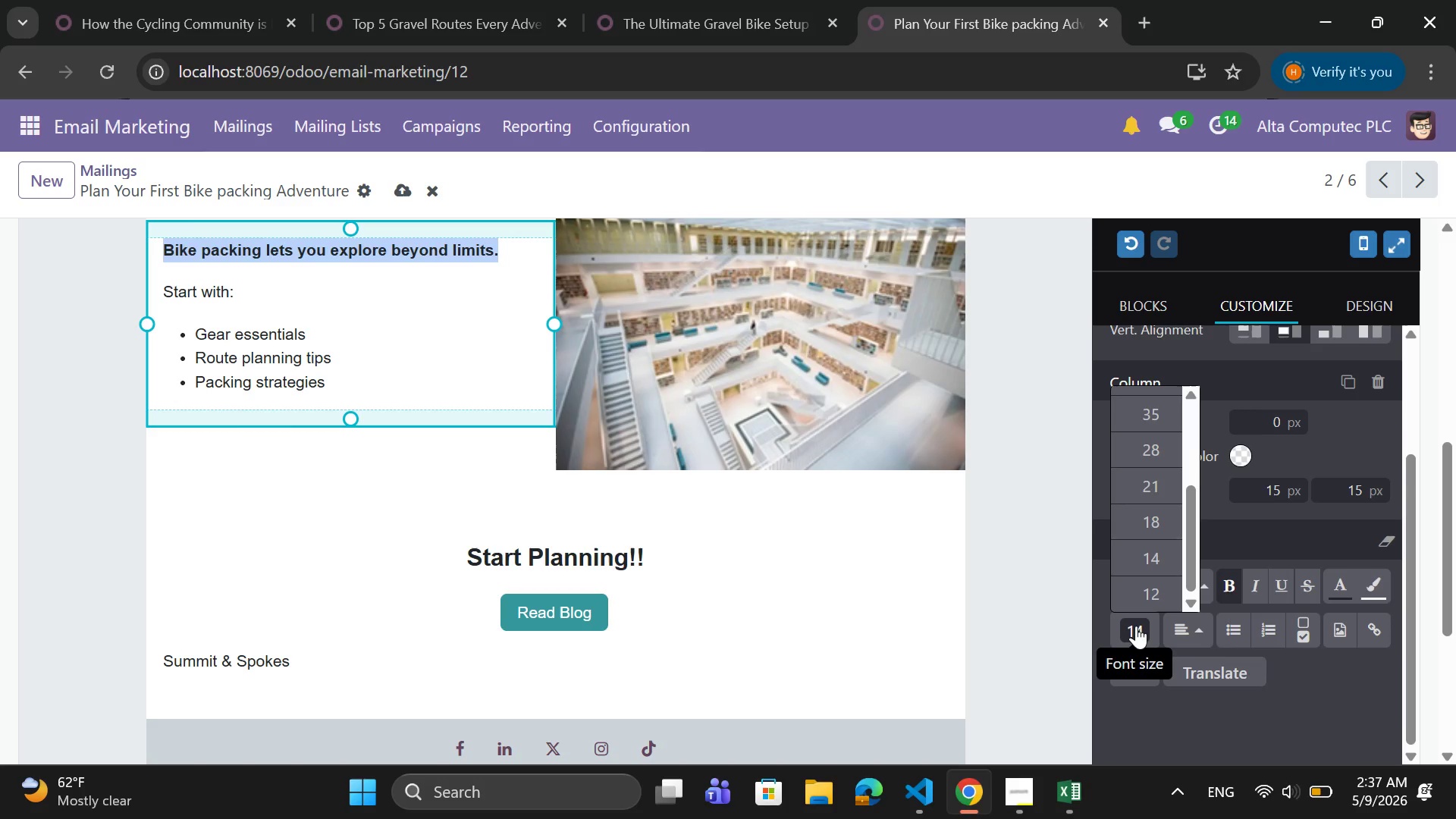 
wait(5.64)
 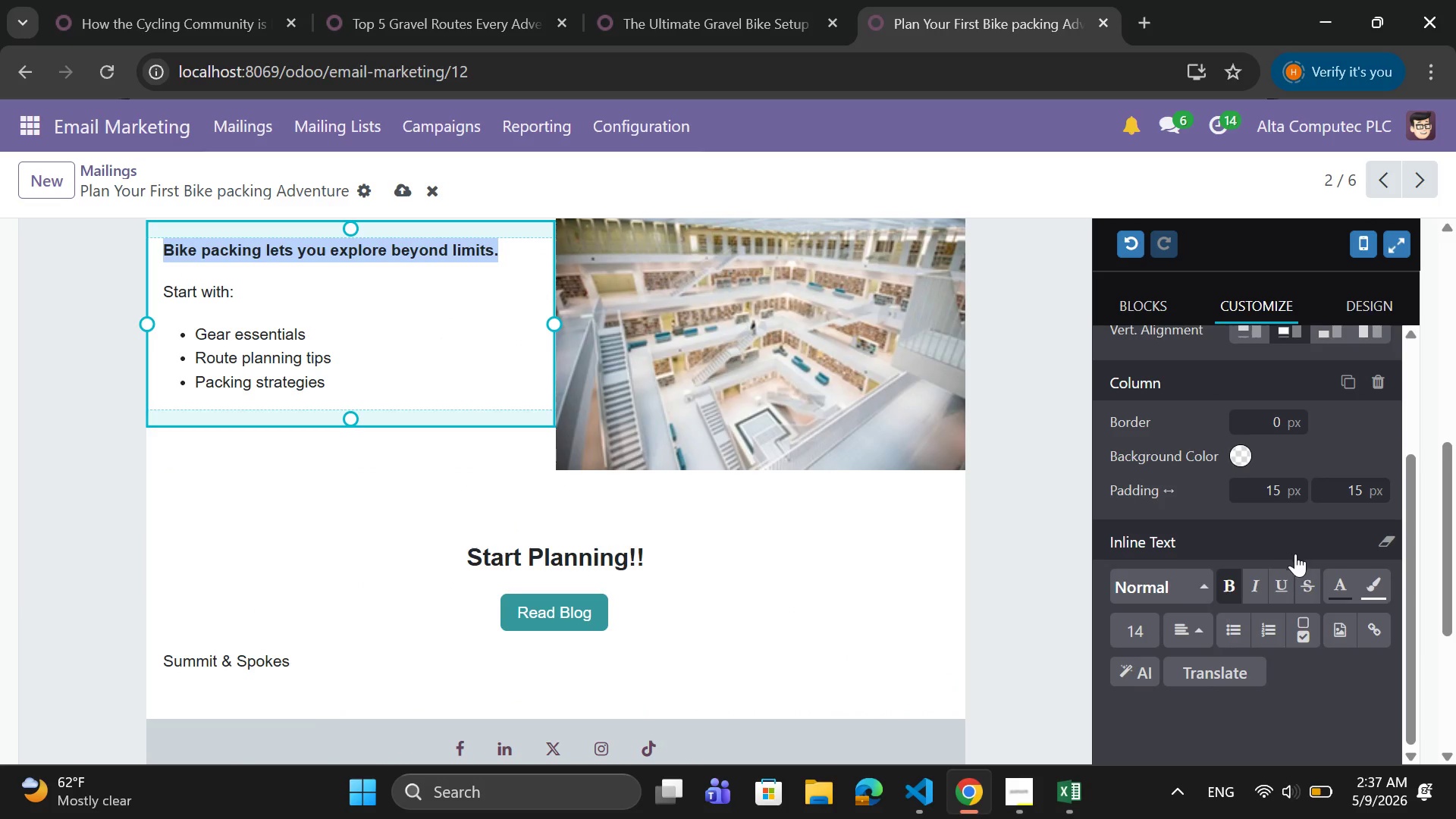 
left_click([1146, 516])
 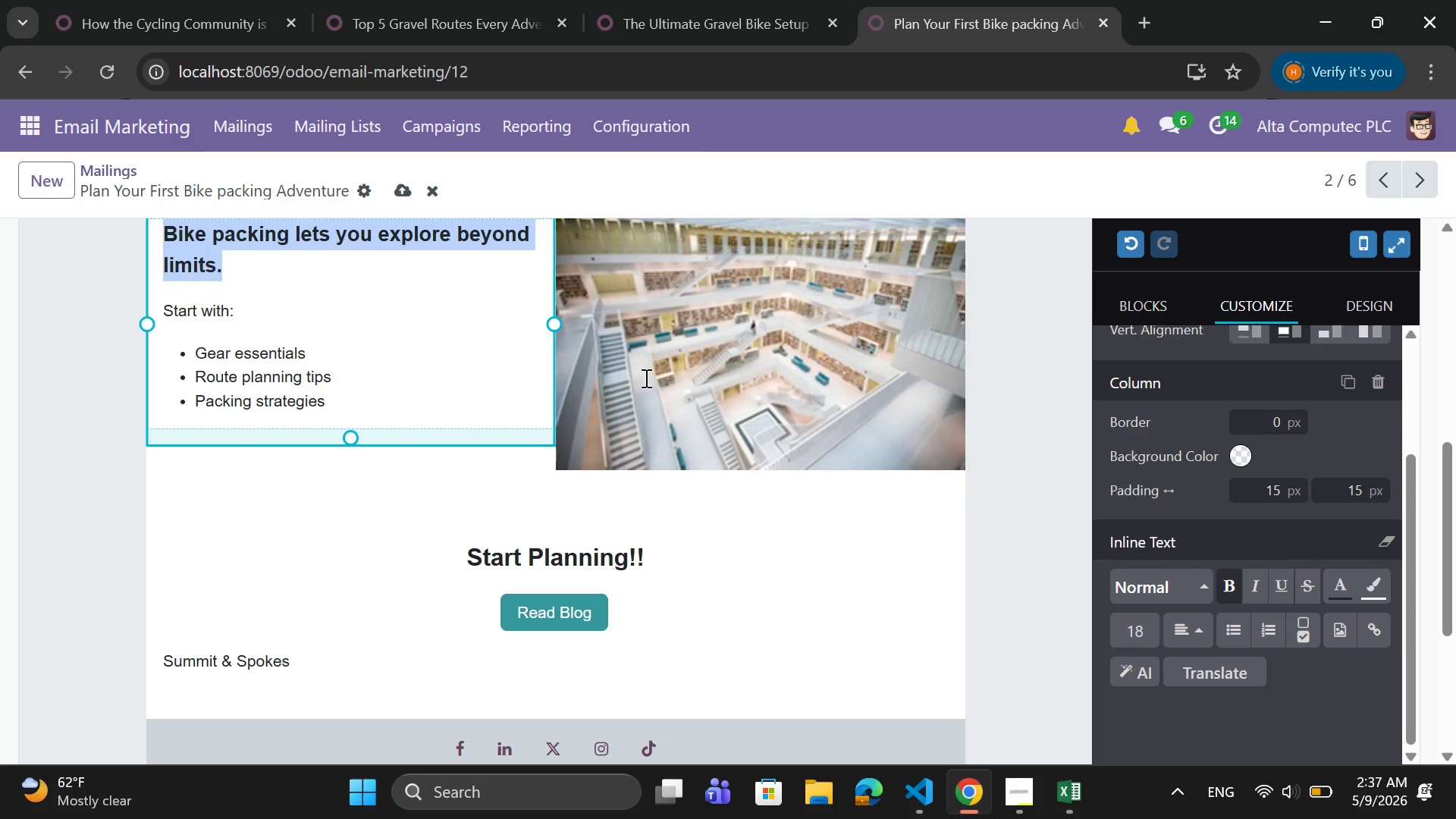 
left_click([437, 297])
 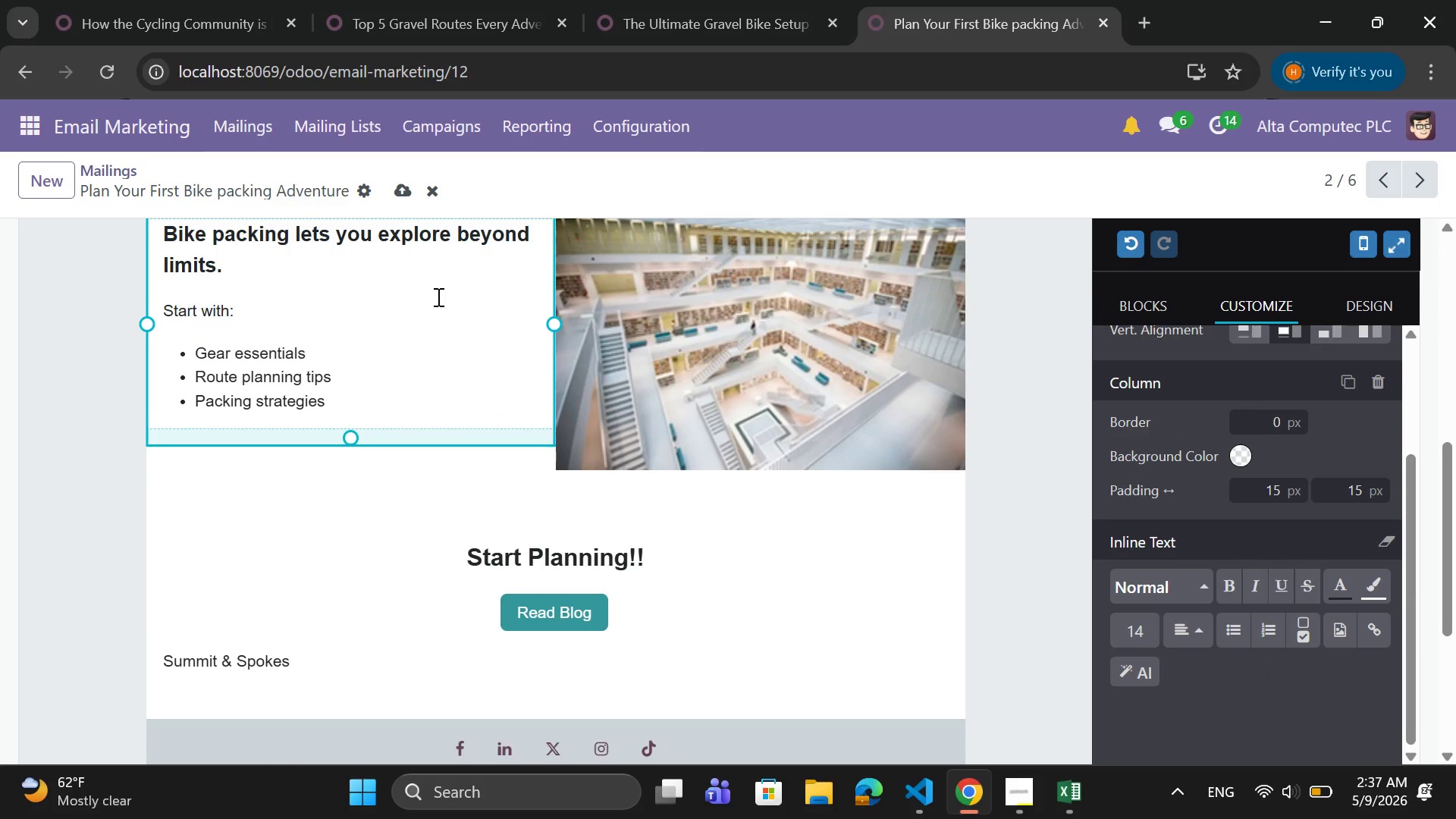 
scroll: coordinate [437, 297], scroll_direction: up, amount: 1.0
 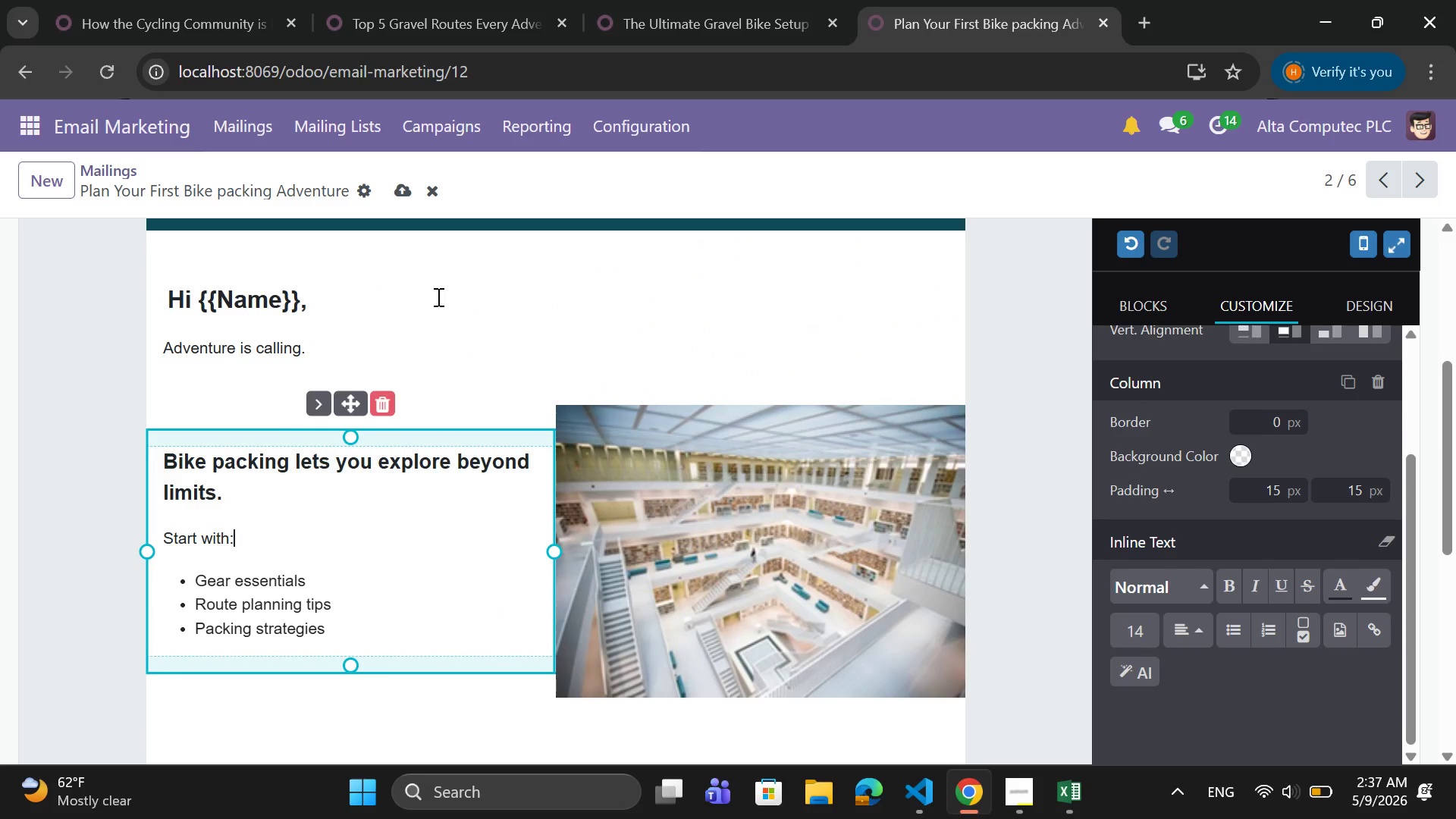 
scroll: coordinate [446, 287], scroll_direction: down, amount: 4.0
 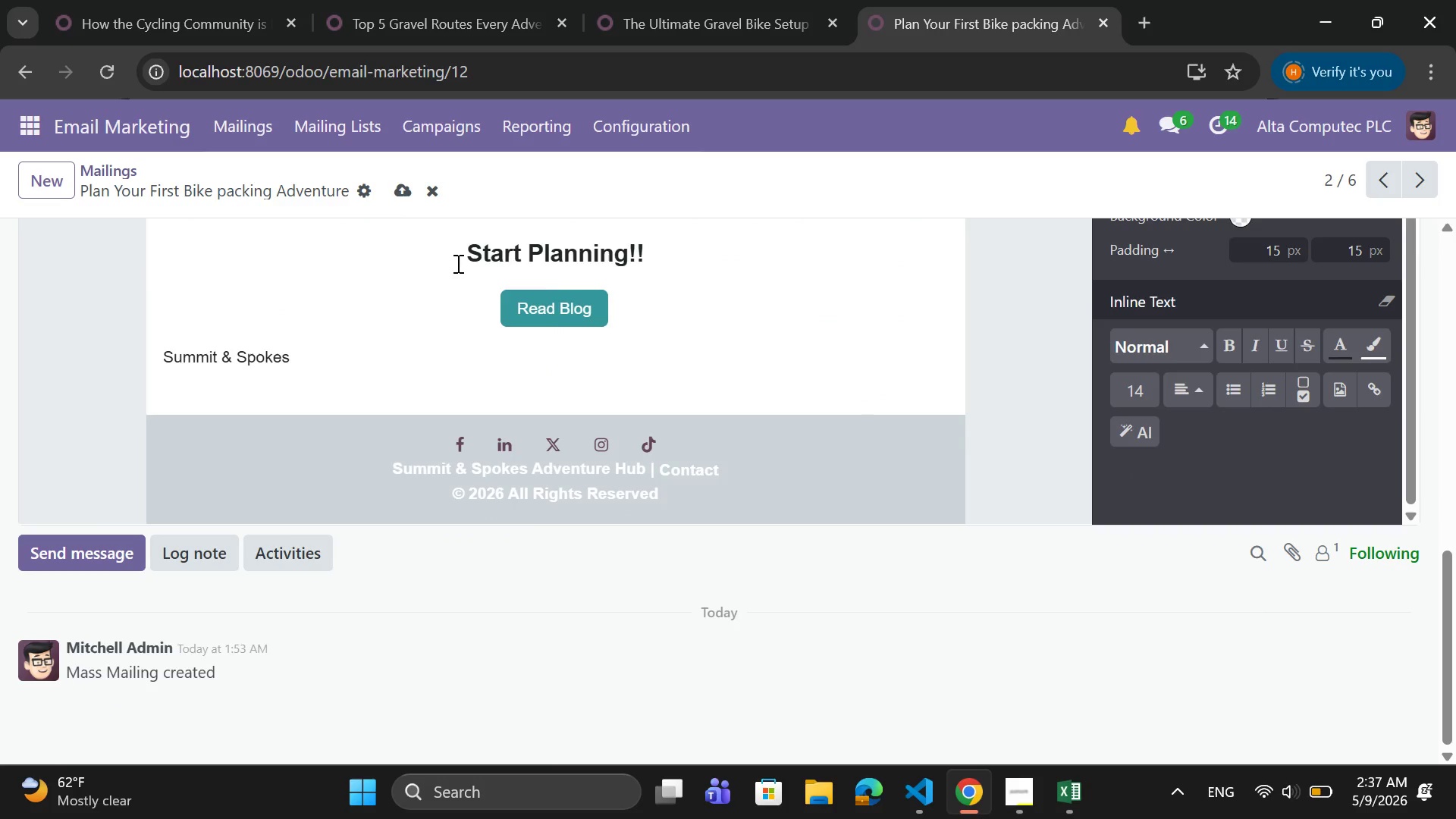 
scroll: coordinate [461, 259], scroll_direction: none, amount: 0.0
 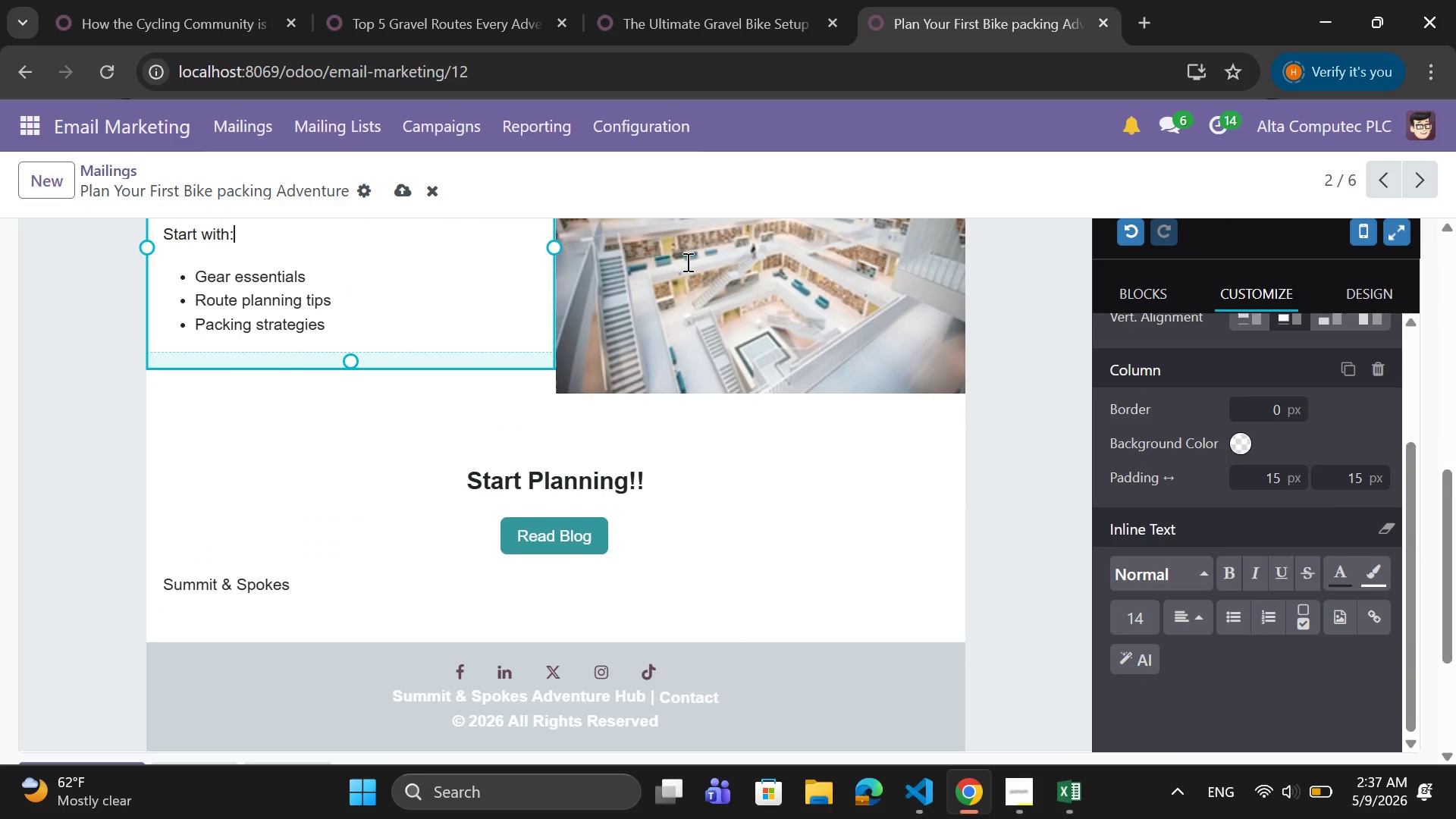 
left_click([686, 262])
 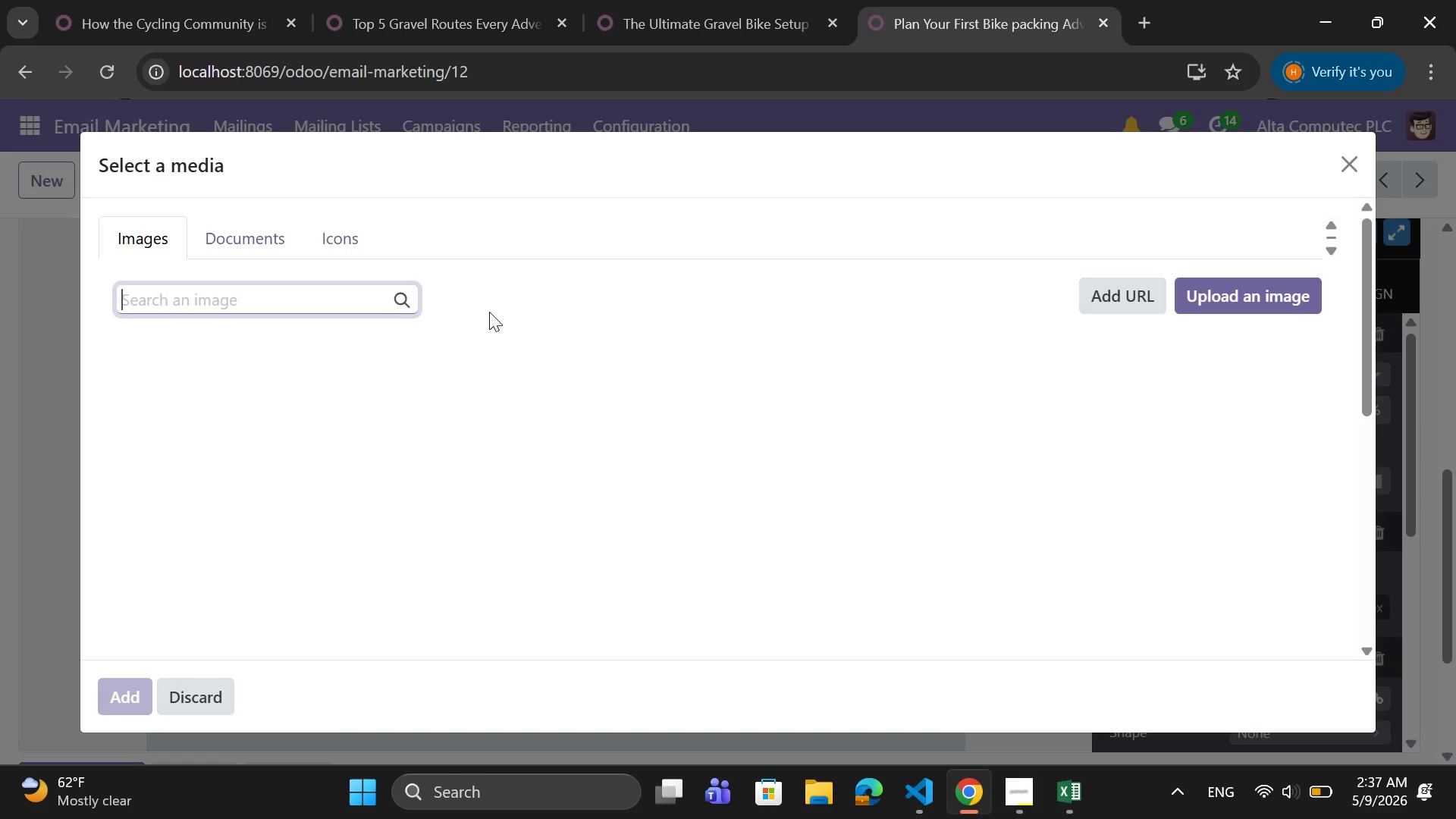 
wait(9.59)
 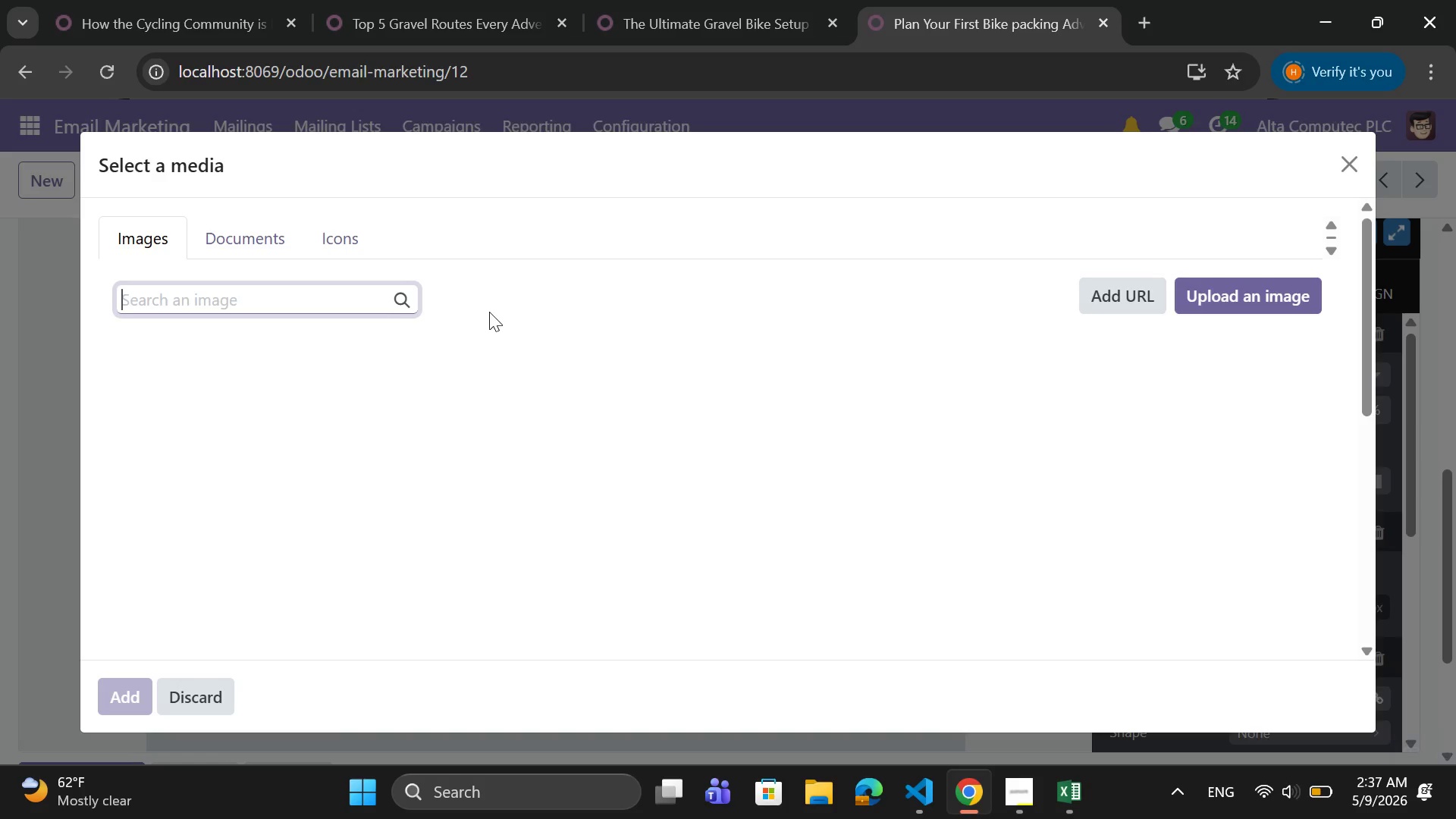 
scroll: coordinate [479, 509], scroll_direction: none, amount: 0.0
 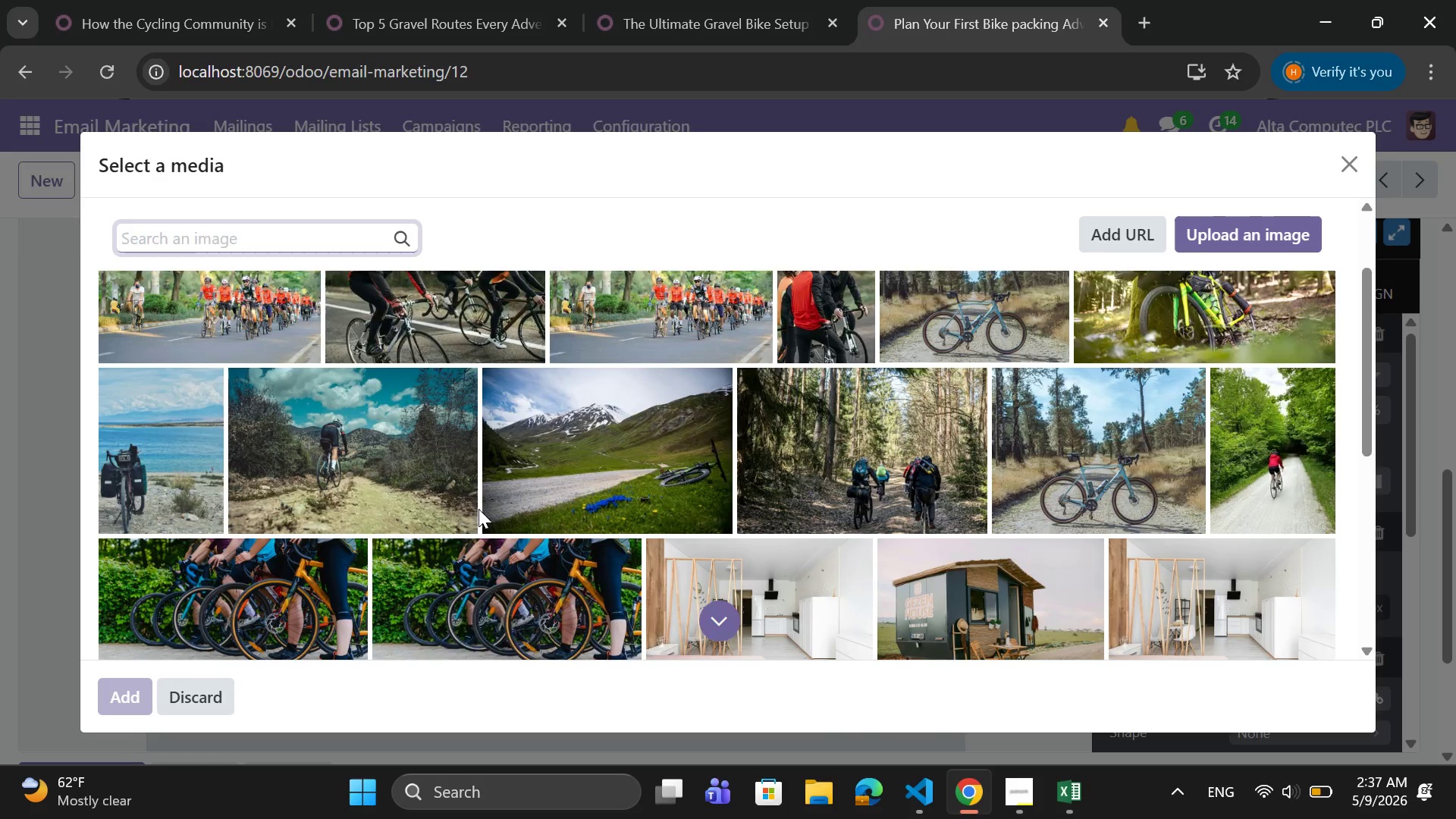 
scroll: coordinate [479, 509], scroll_direction: down, amount: 3.0
 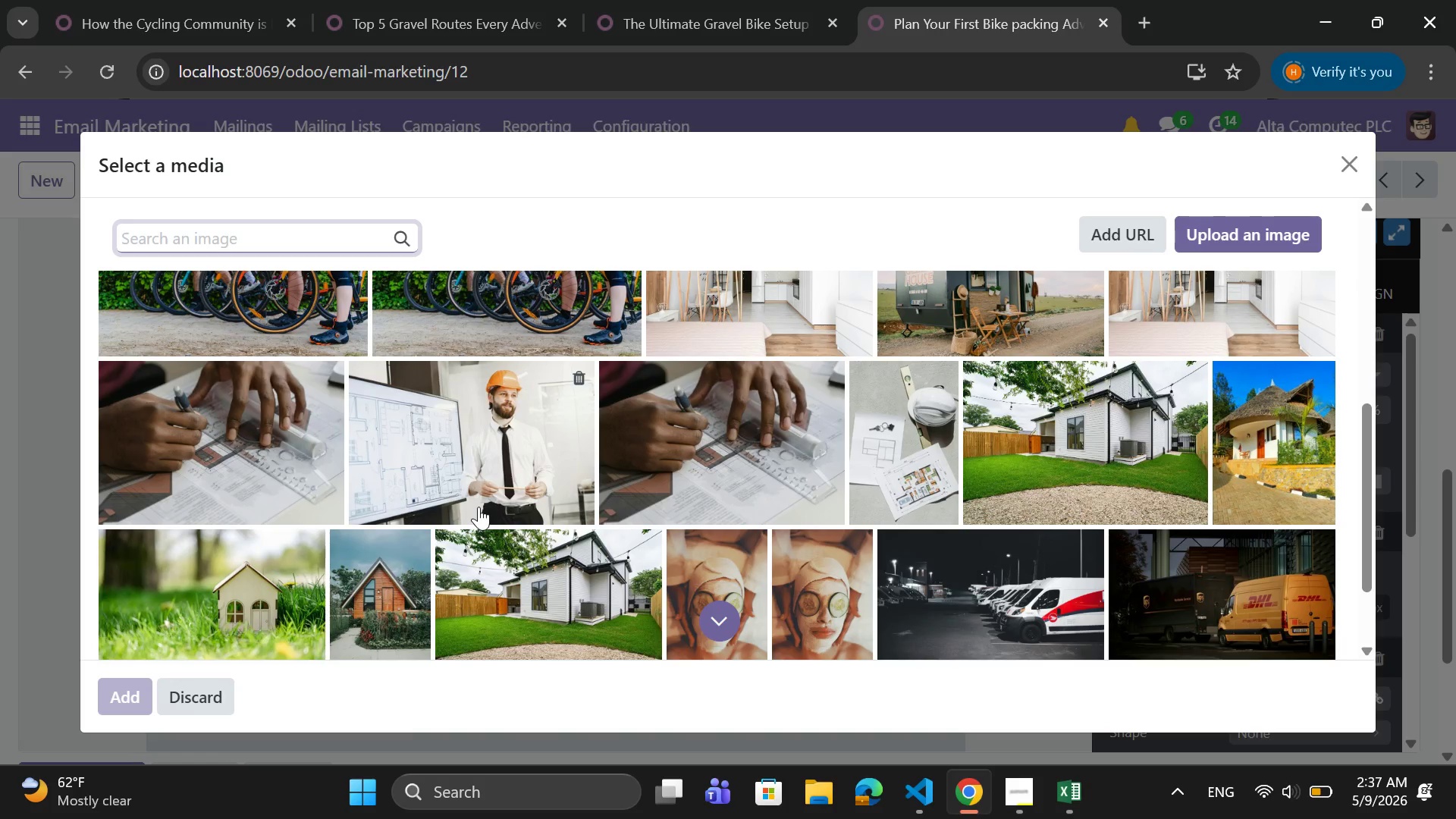 
scroll: coordinate [479, 503], scroll_direction: up, amount: 3.0
 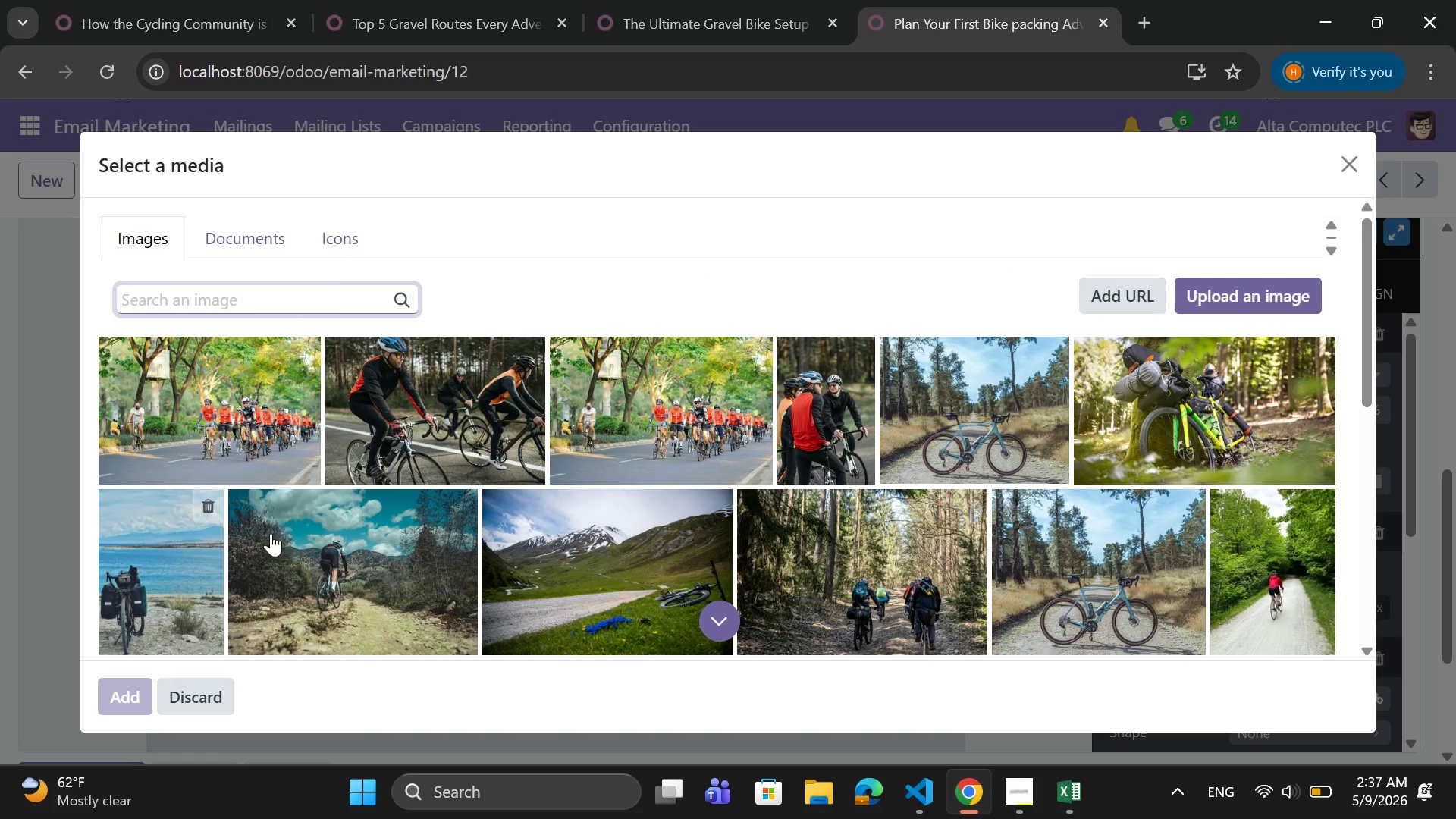 
left_click([1210, 366])
 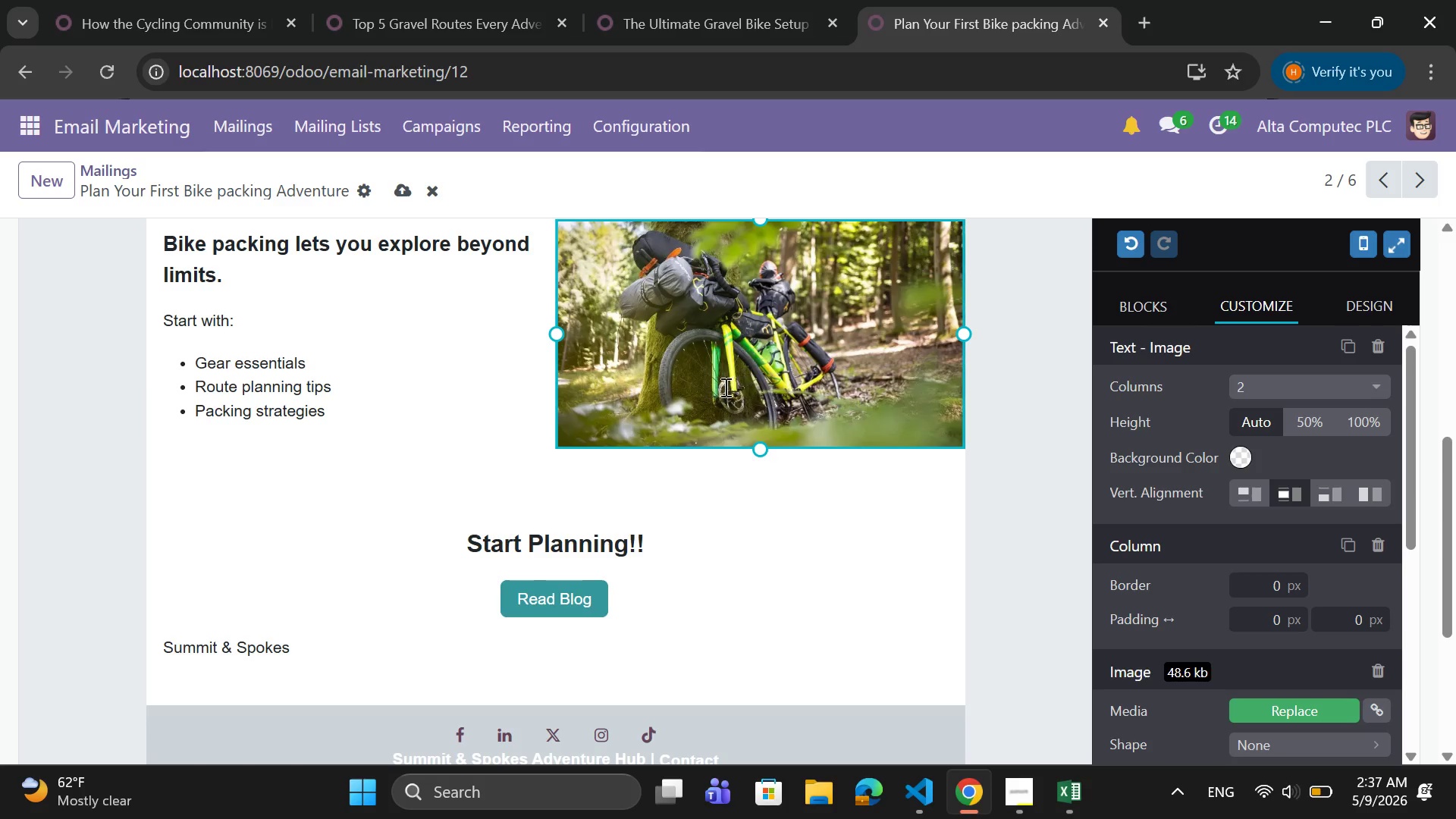 
scroll: coordinate [717, 392], scroll_direction: up, amount: 2.0
 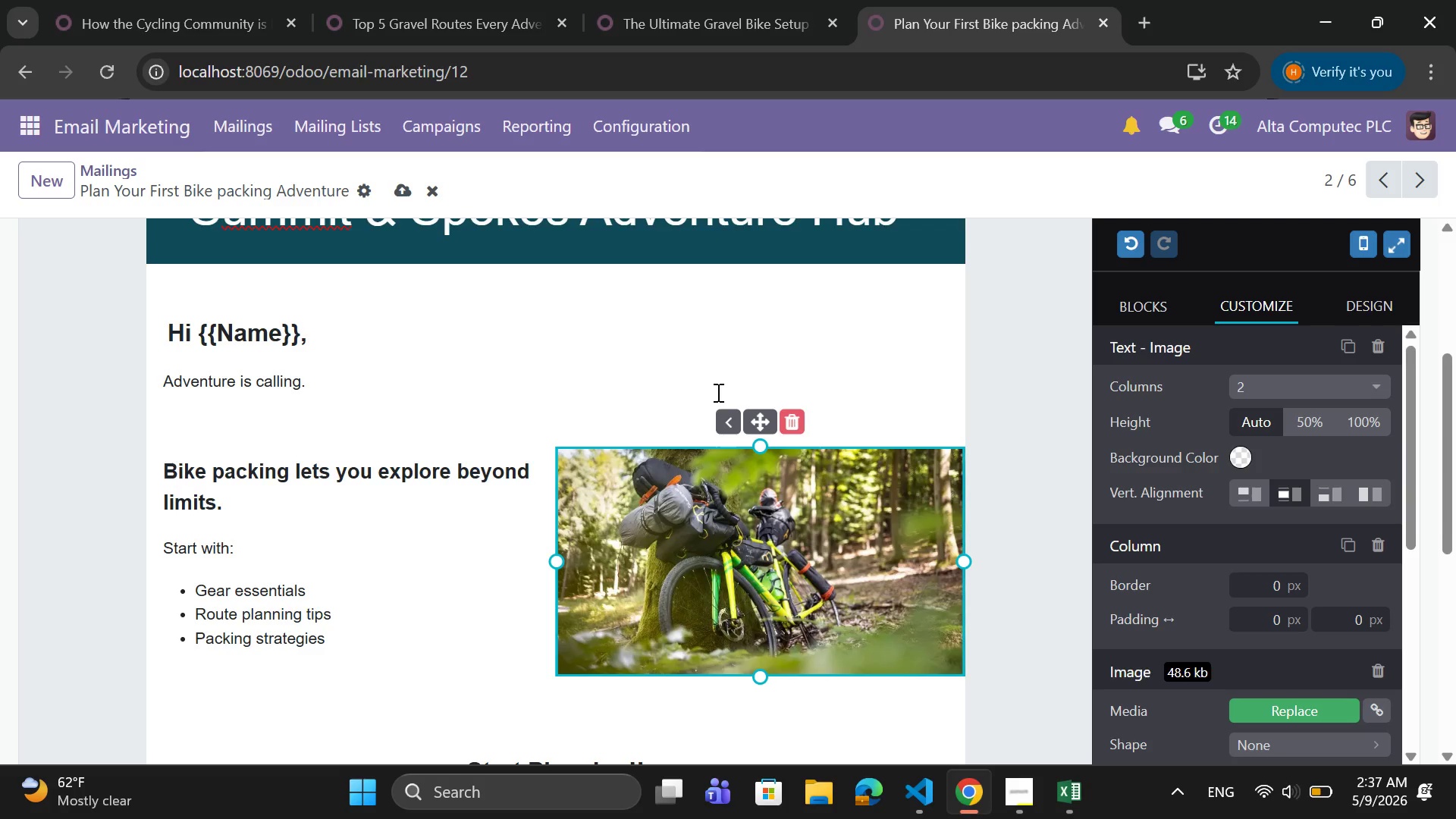 
scroll: coordinate [717, 392], scroll_direction: down, amount: 3.0
 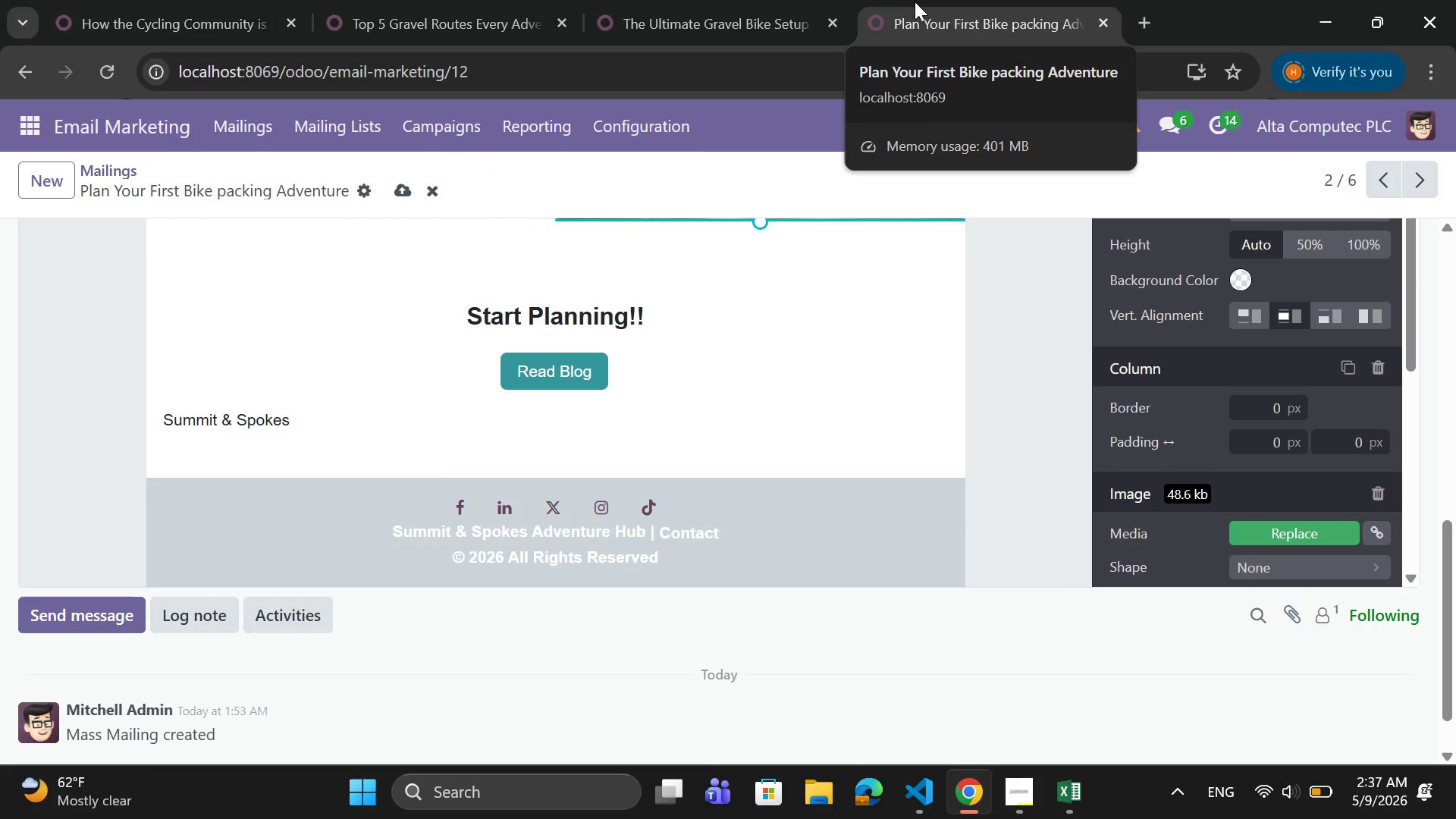 
wait(10.71)
 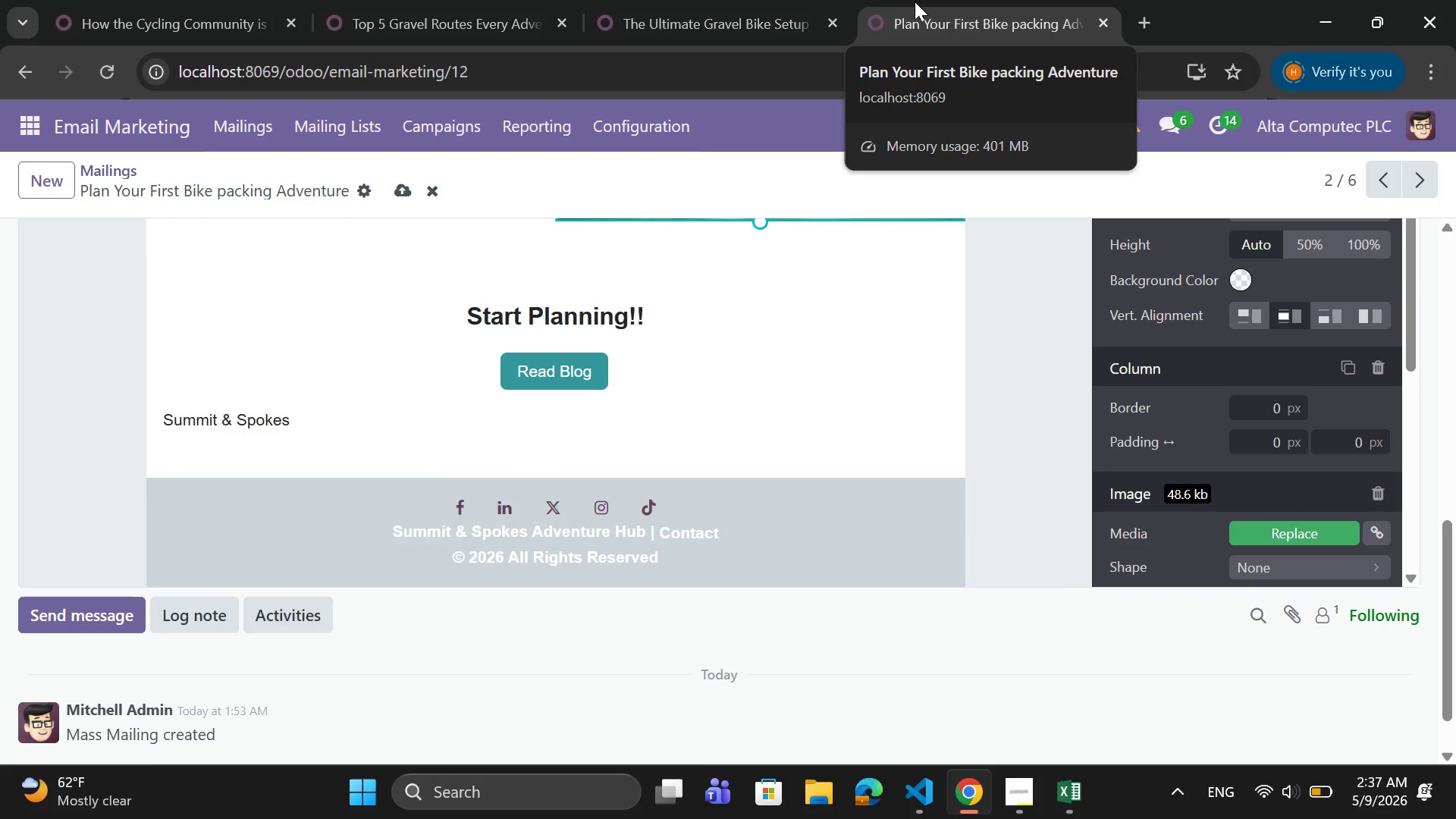 
left_click([716, 18])
 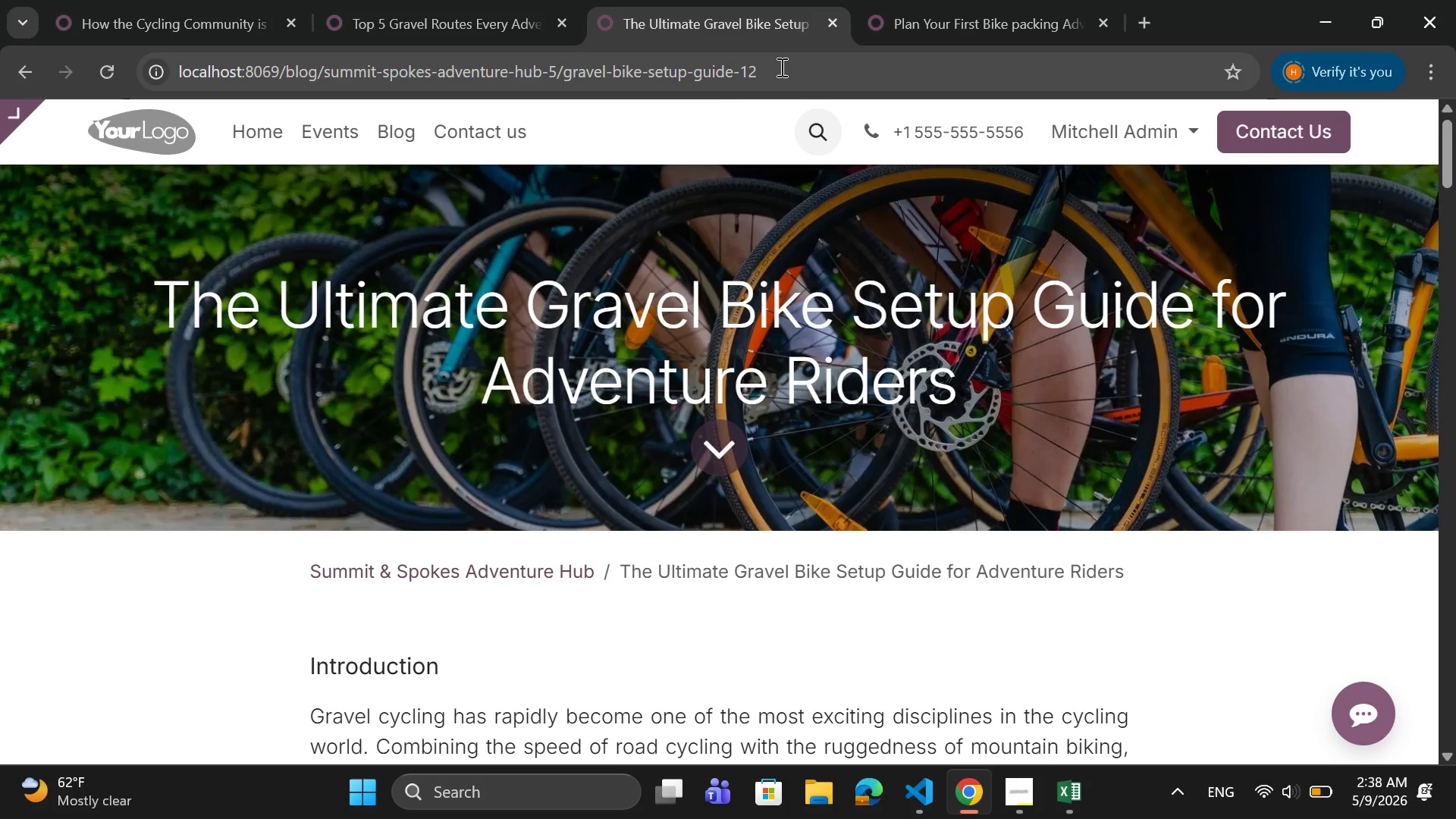 
left_click([475, 28])
 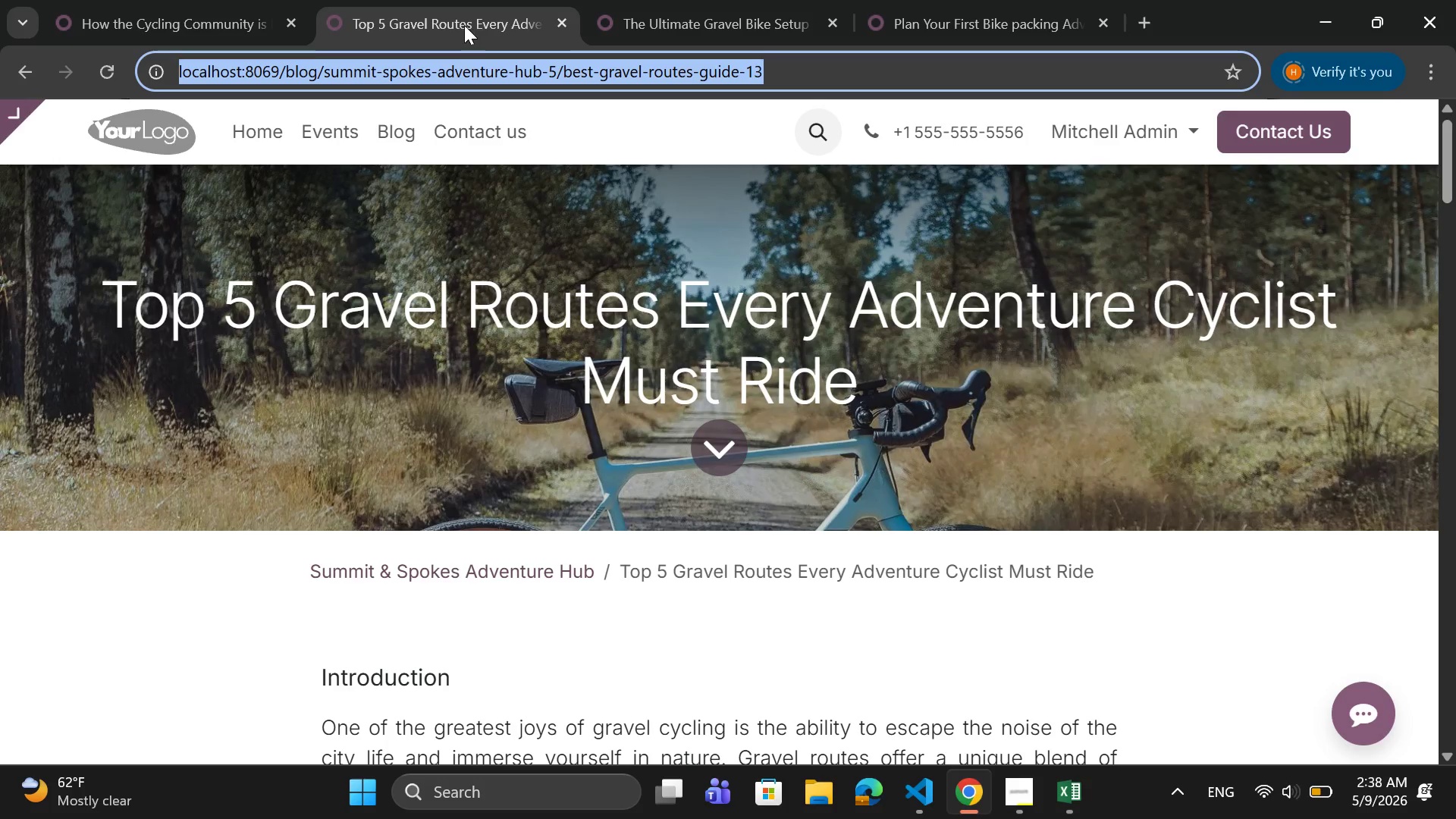 
left_click([206, 0])
 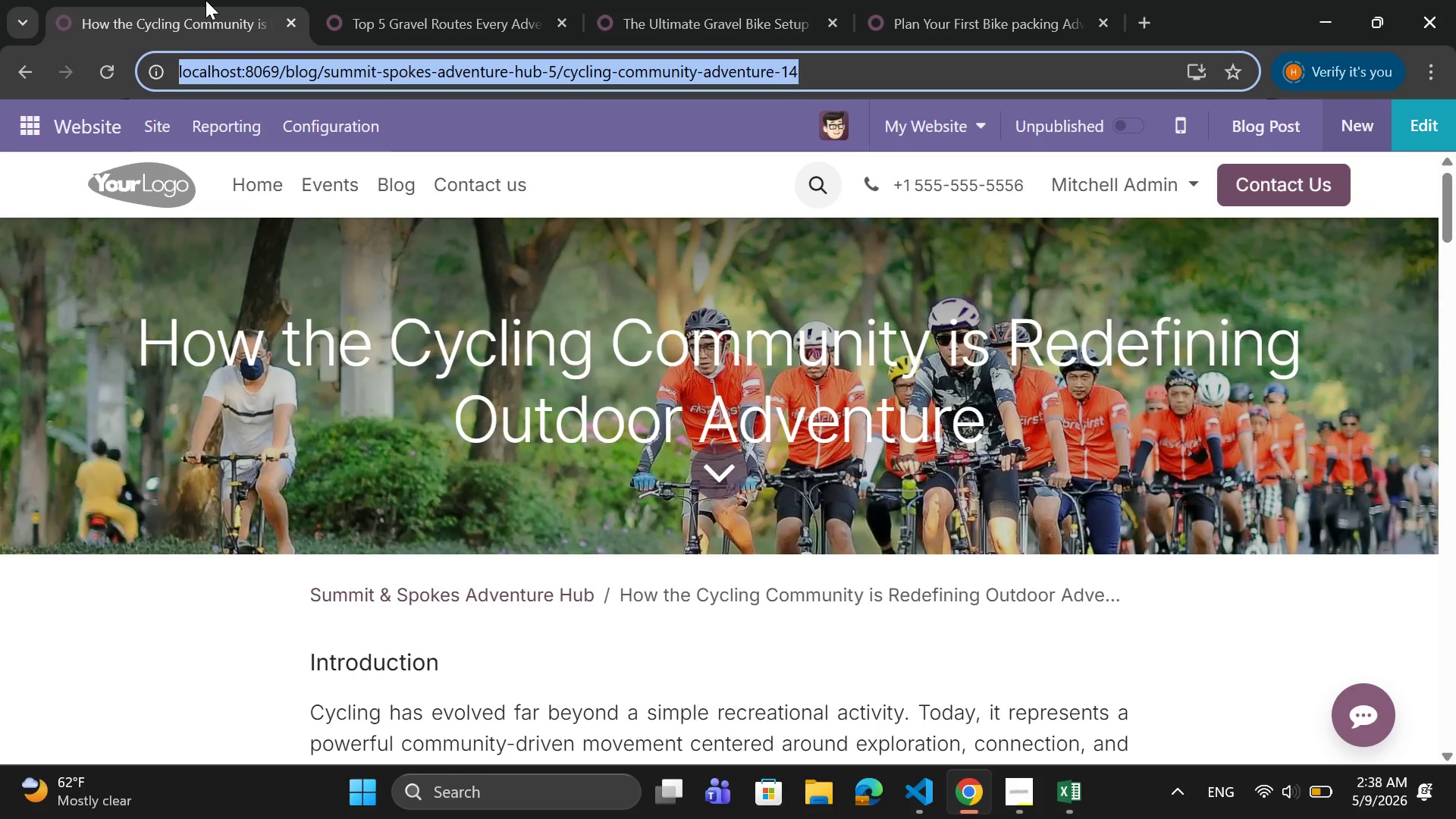 
mouse_move([848, 33])
 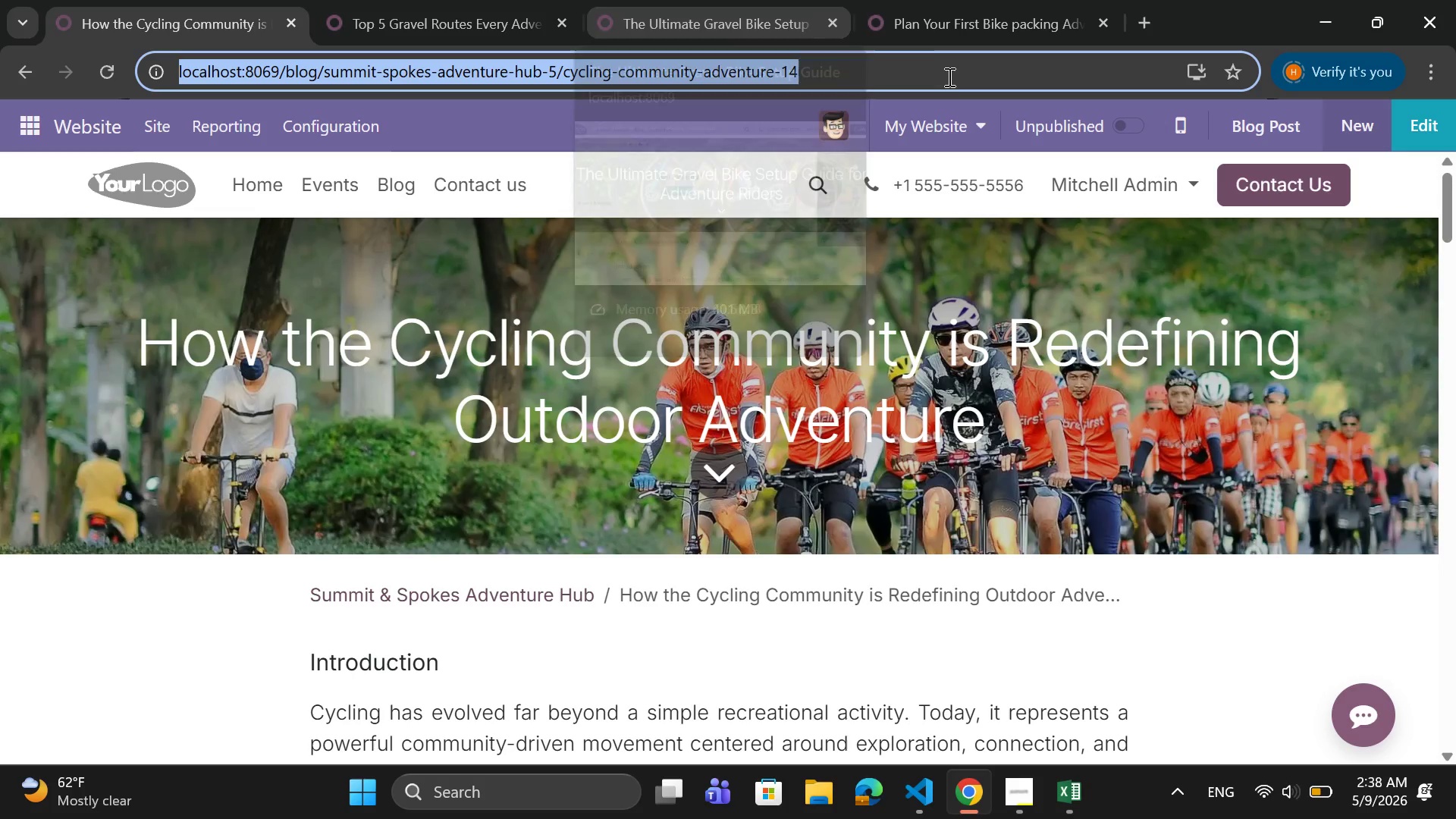 
mouse_move([957, 78])
 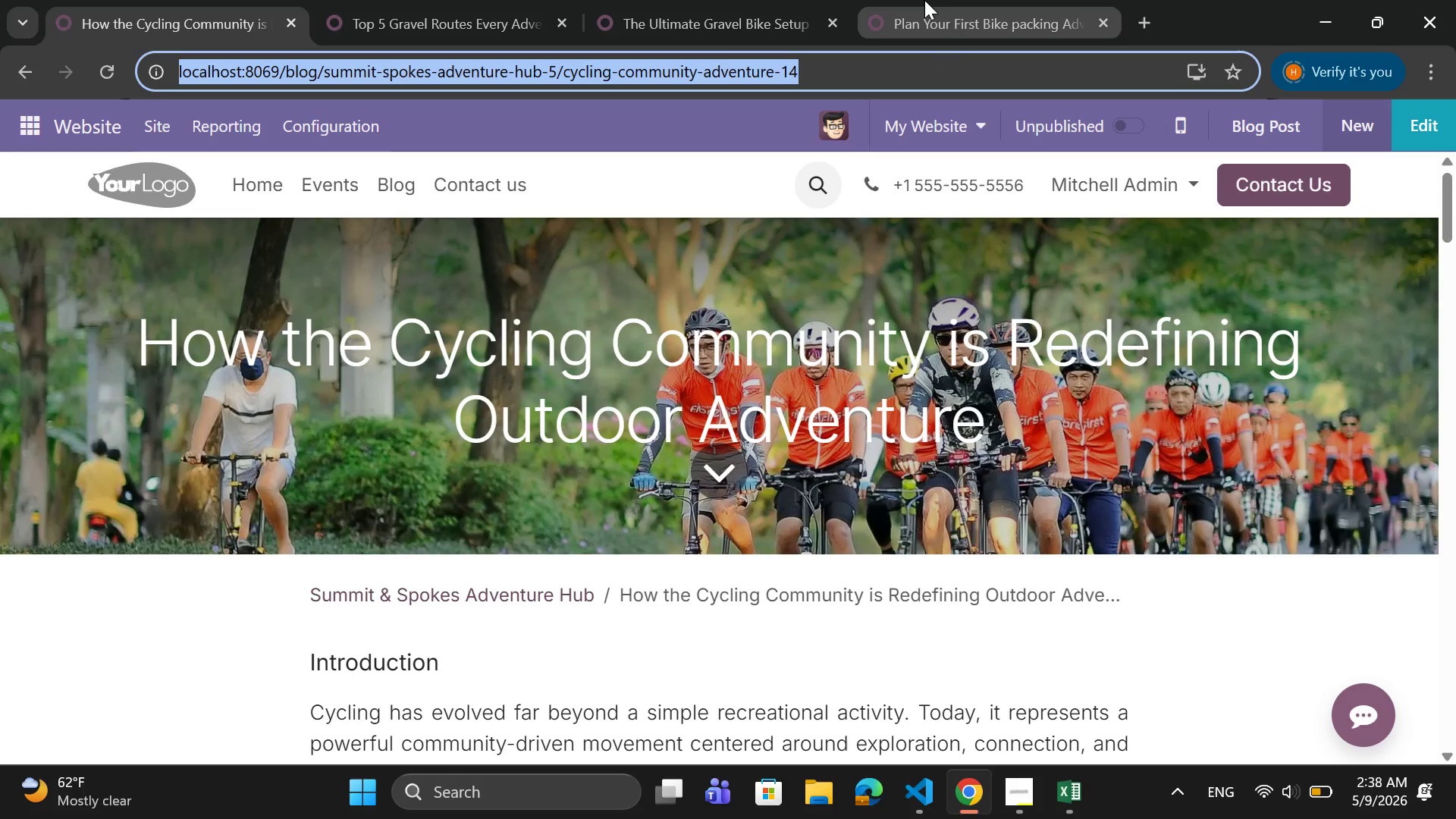 
left_click([924, 1])
 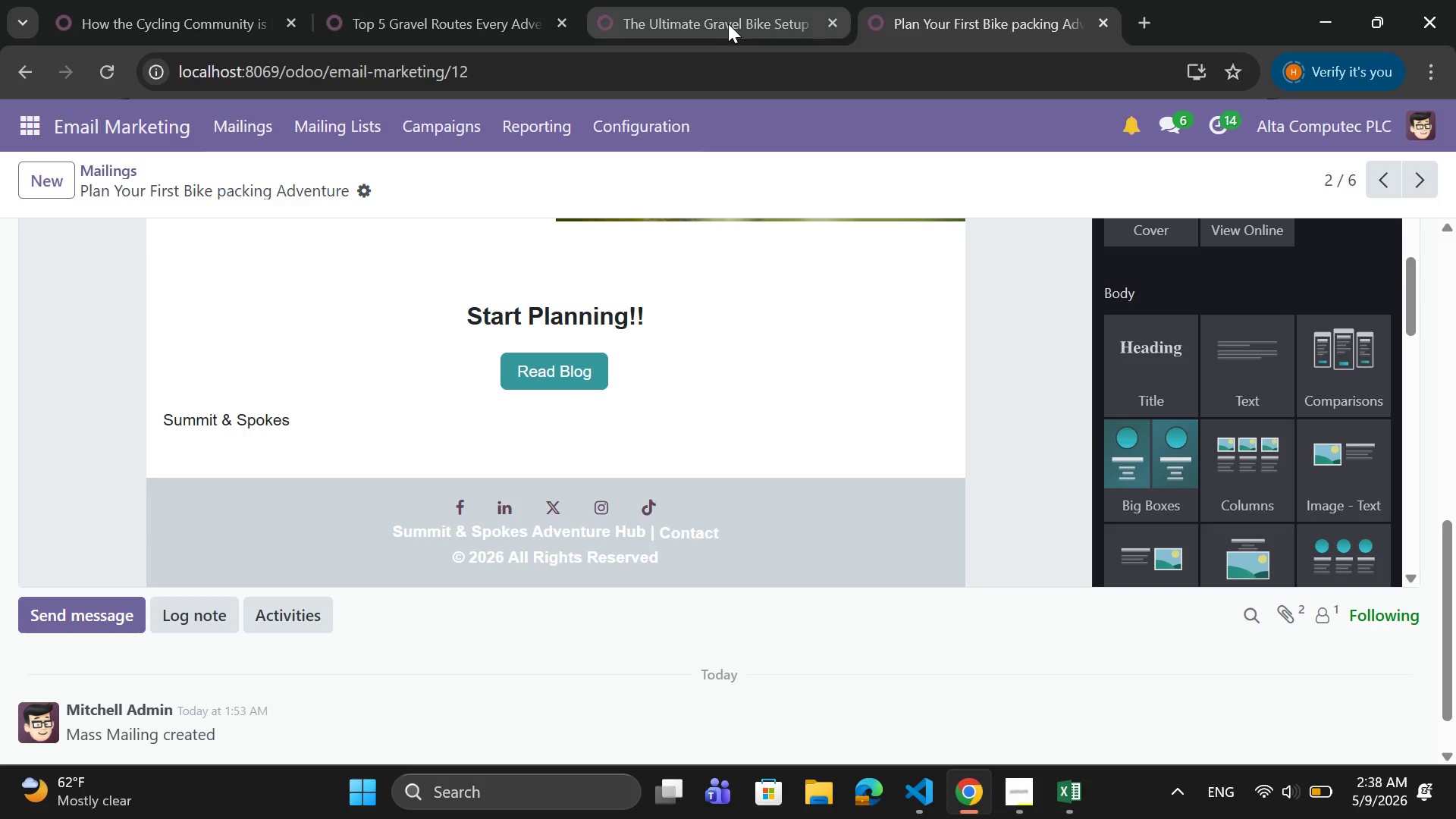 
left_click([709, 24])
 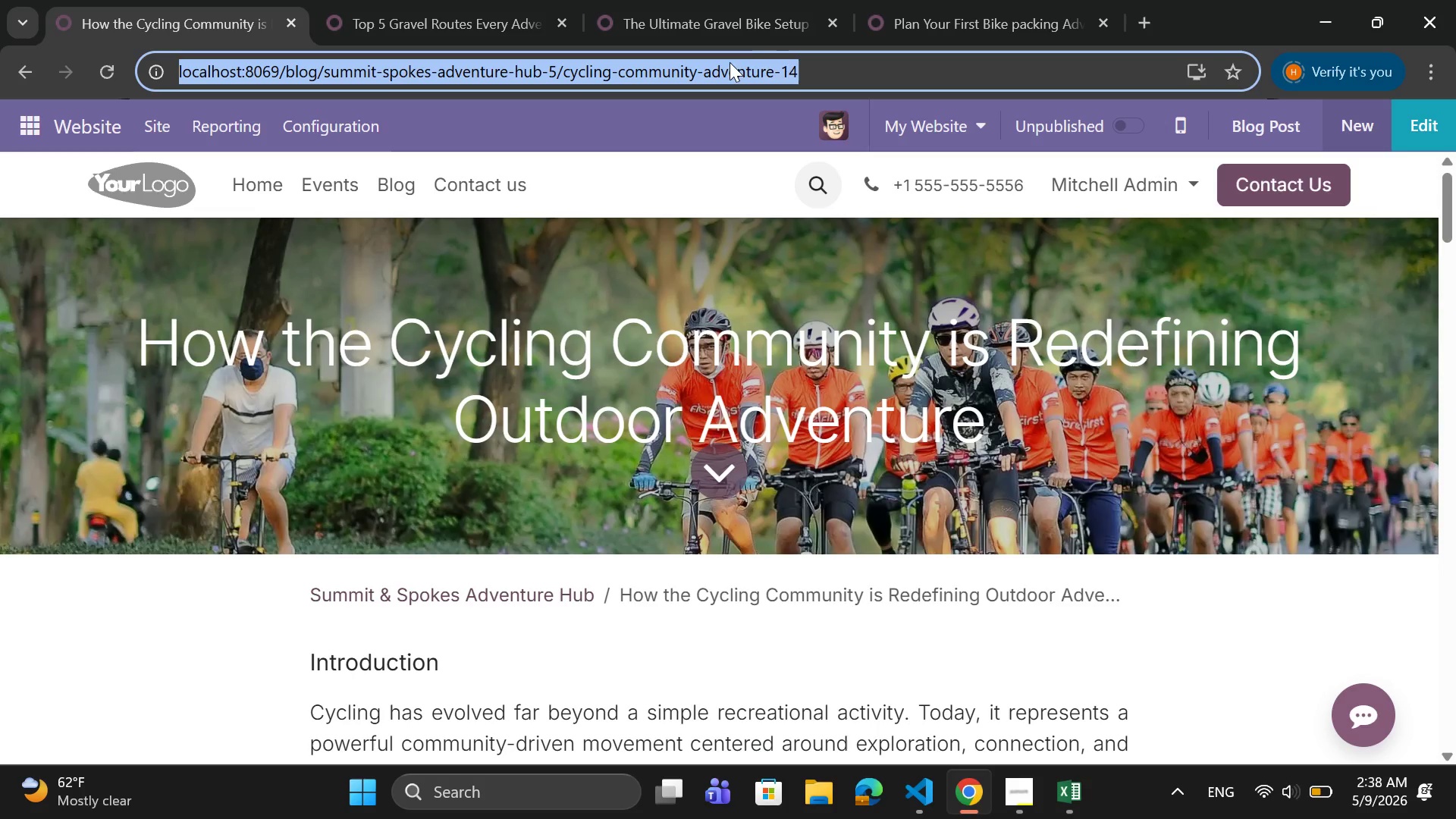 
left_click([754, 20])
 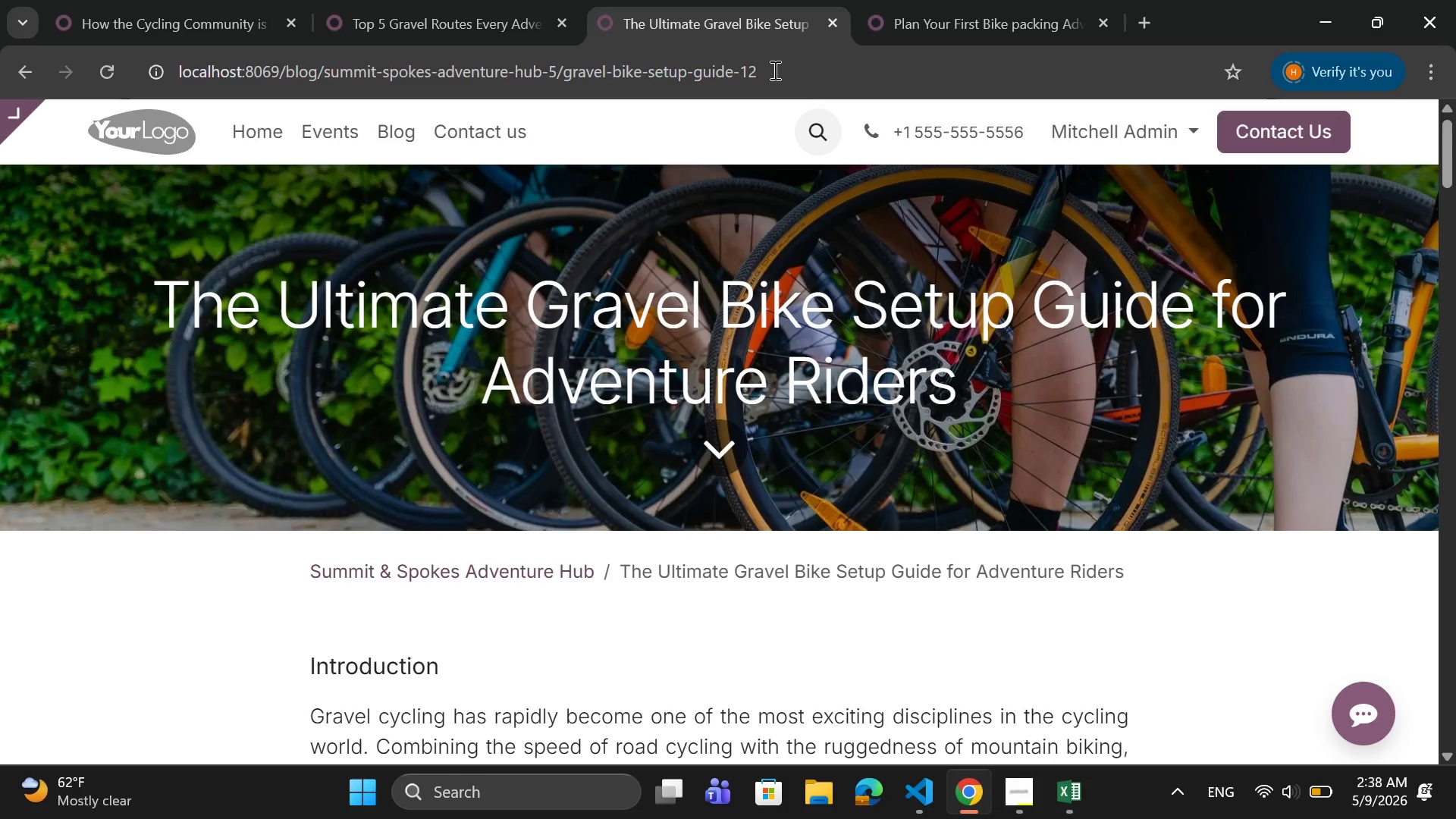 
left_click([775, 71])
 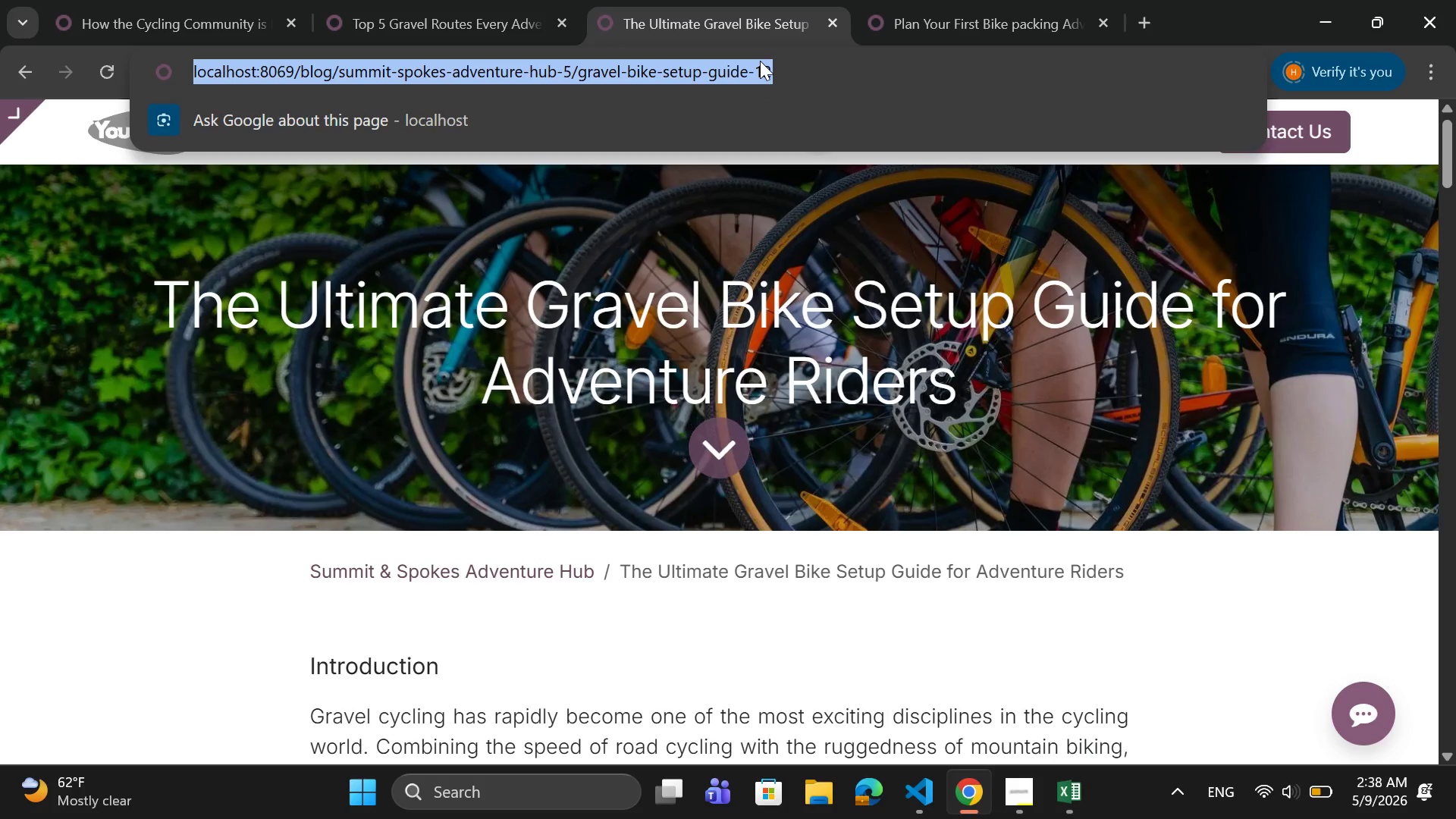 
hold_key(key=ControlLeft, duration=1.25)
 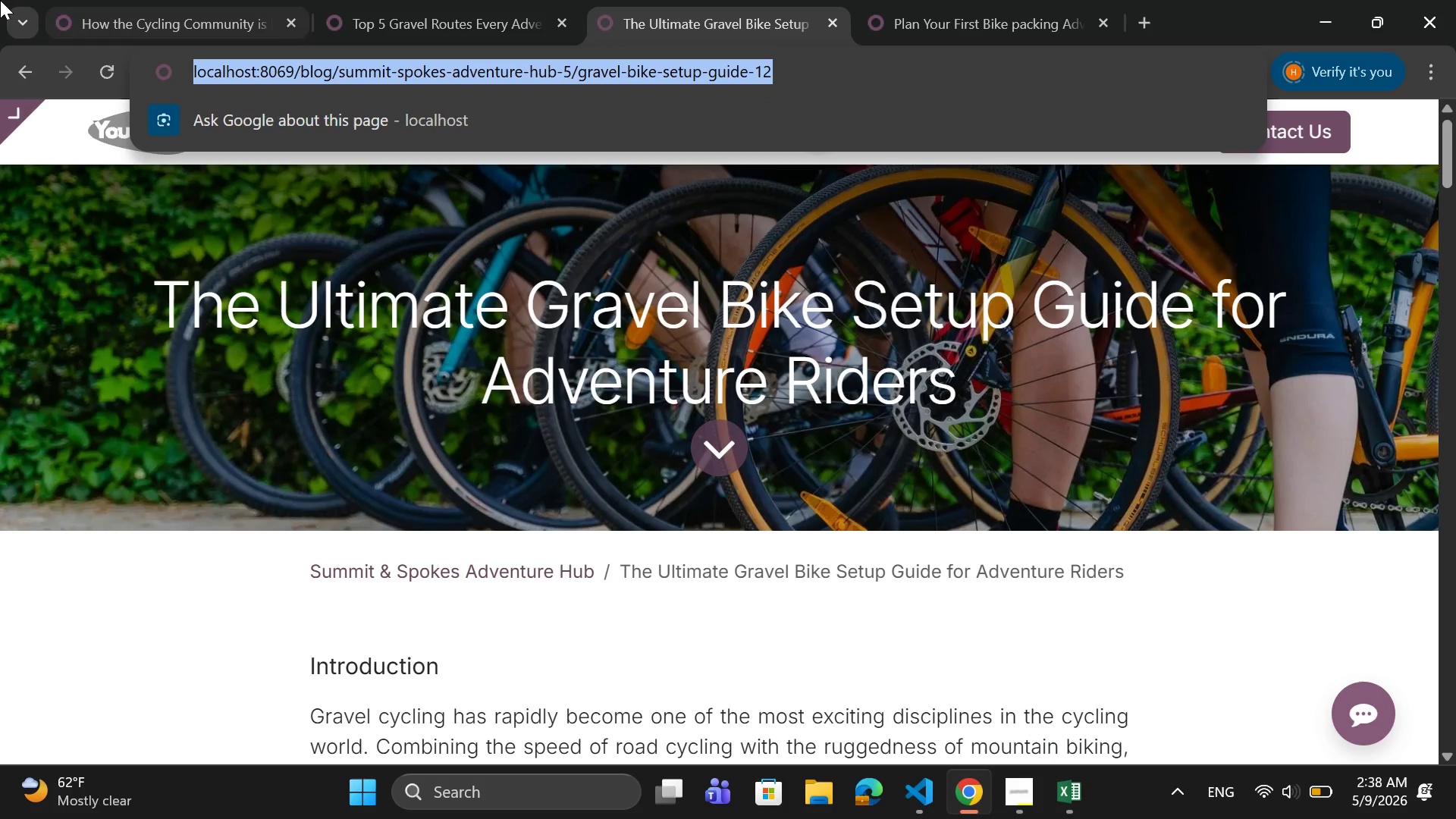 
left_click([202, 10])
 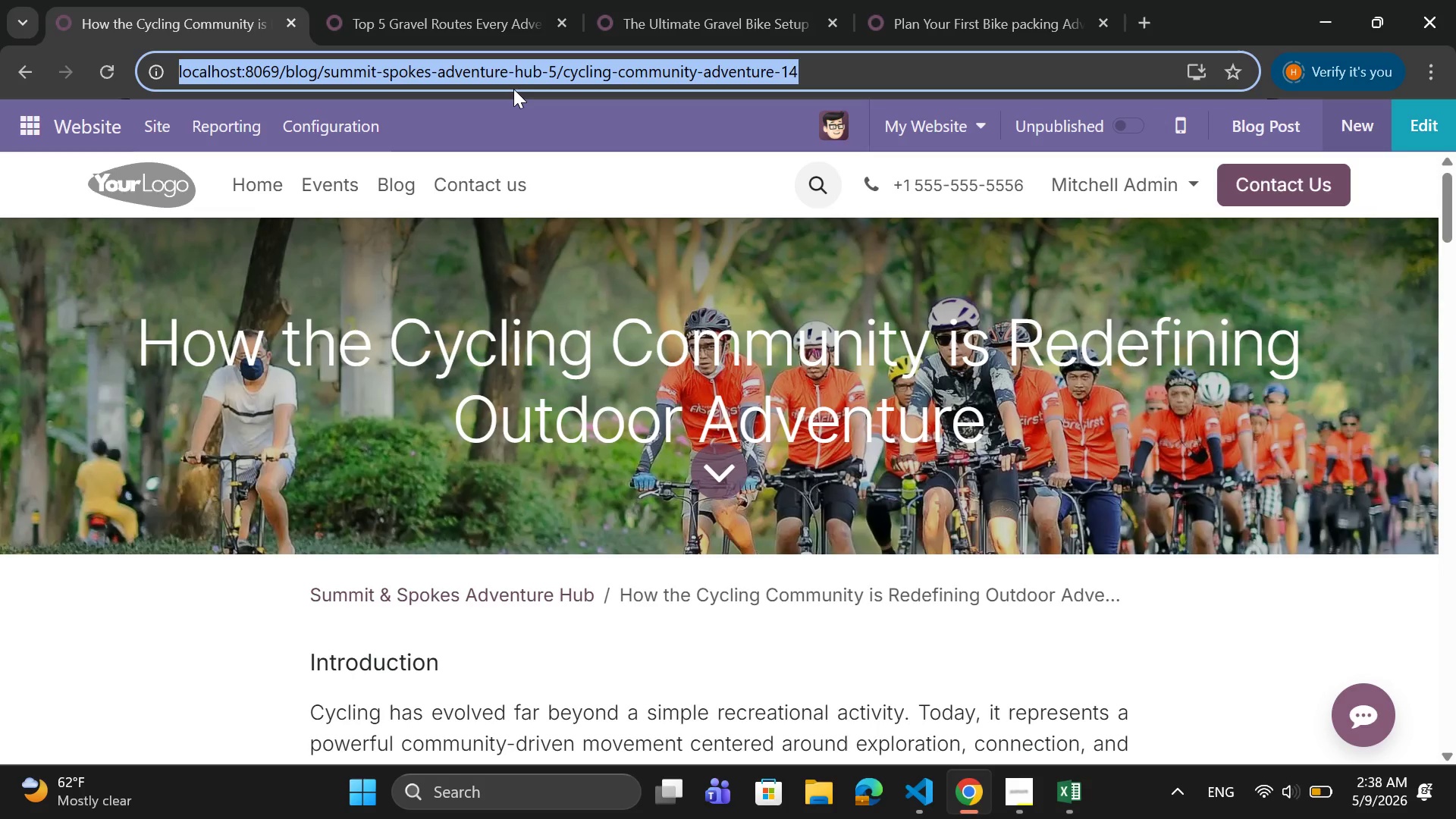 
key(Control+C)
 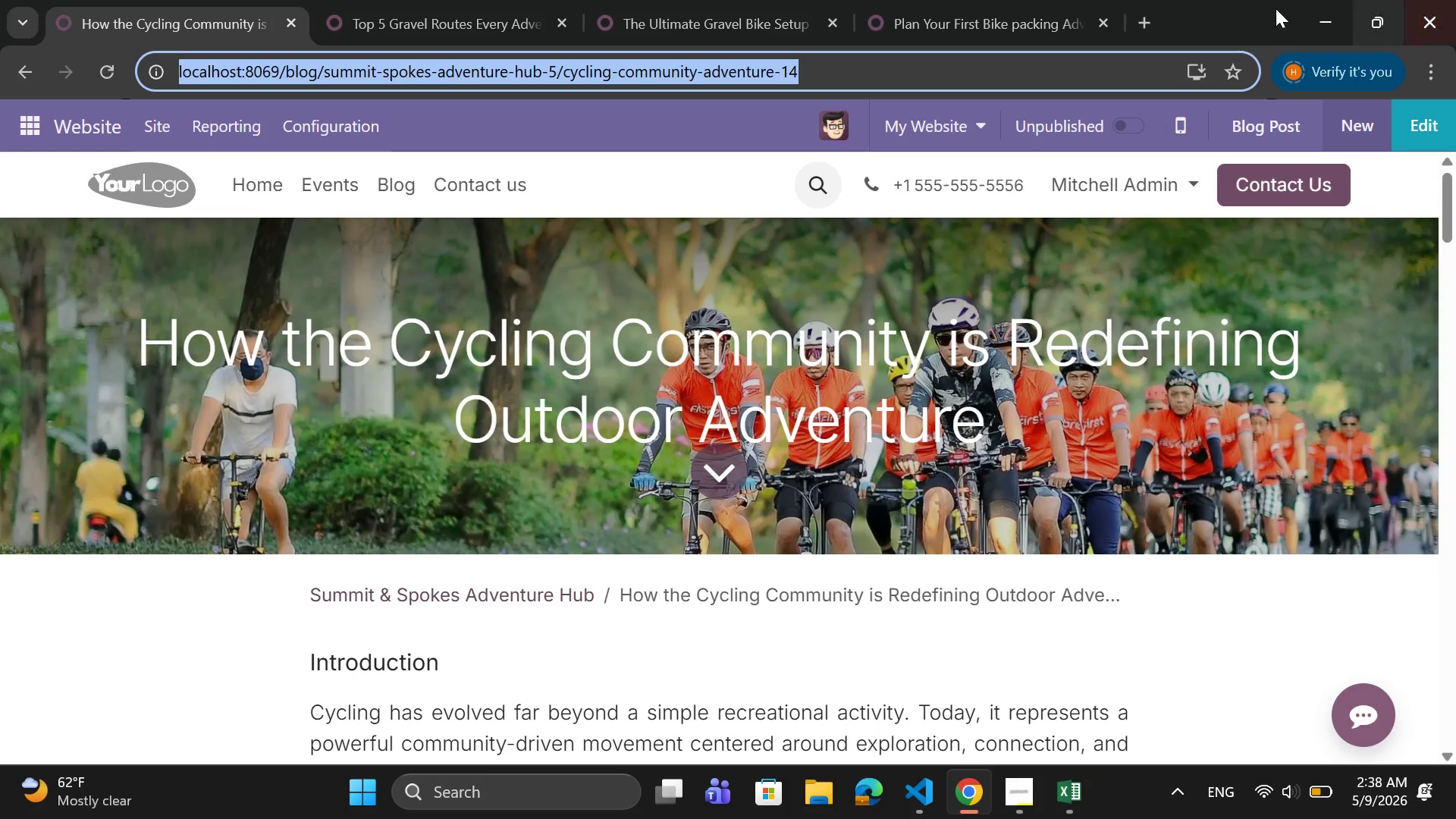 
left_click([934, 16])
 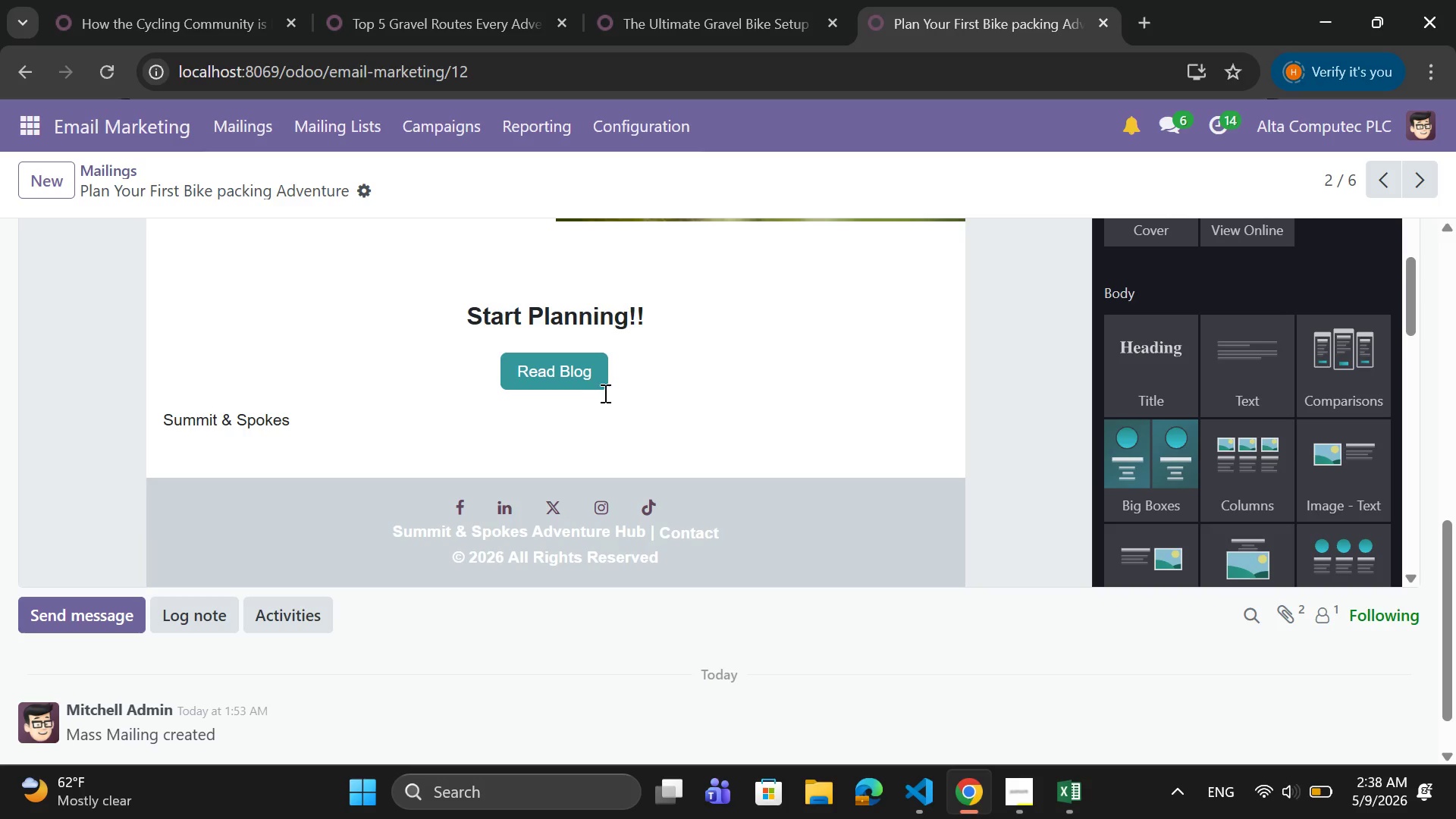 
left_click([540, 356])
 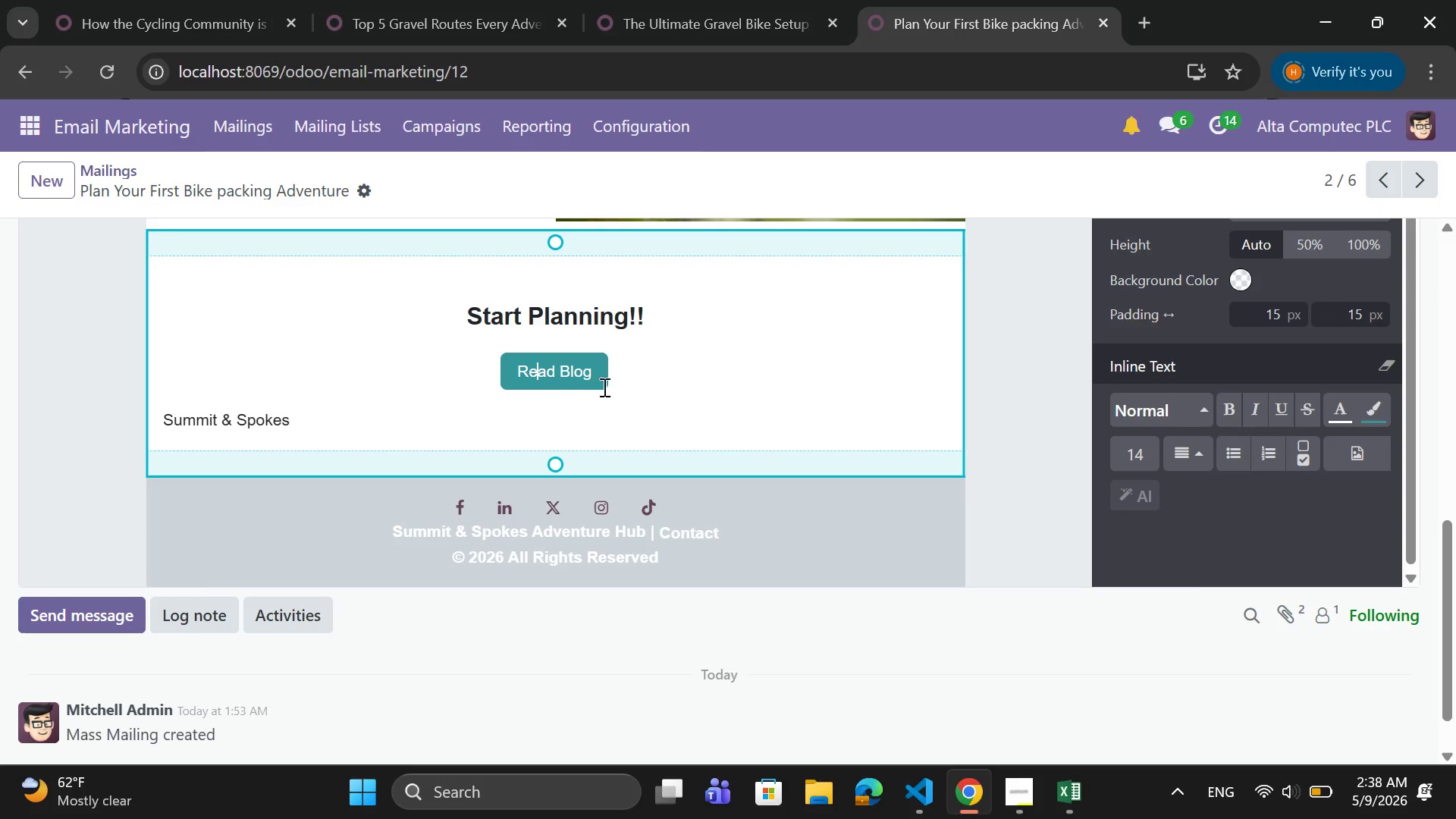 
left_click([599, 378])
 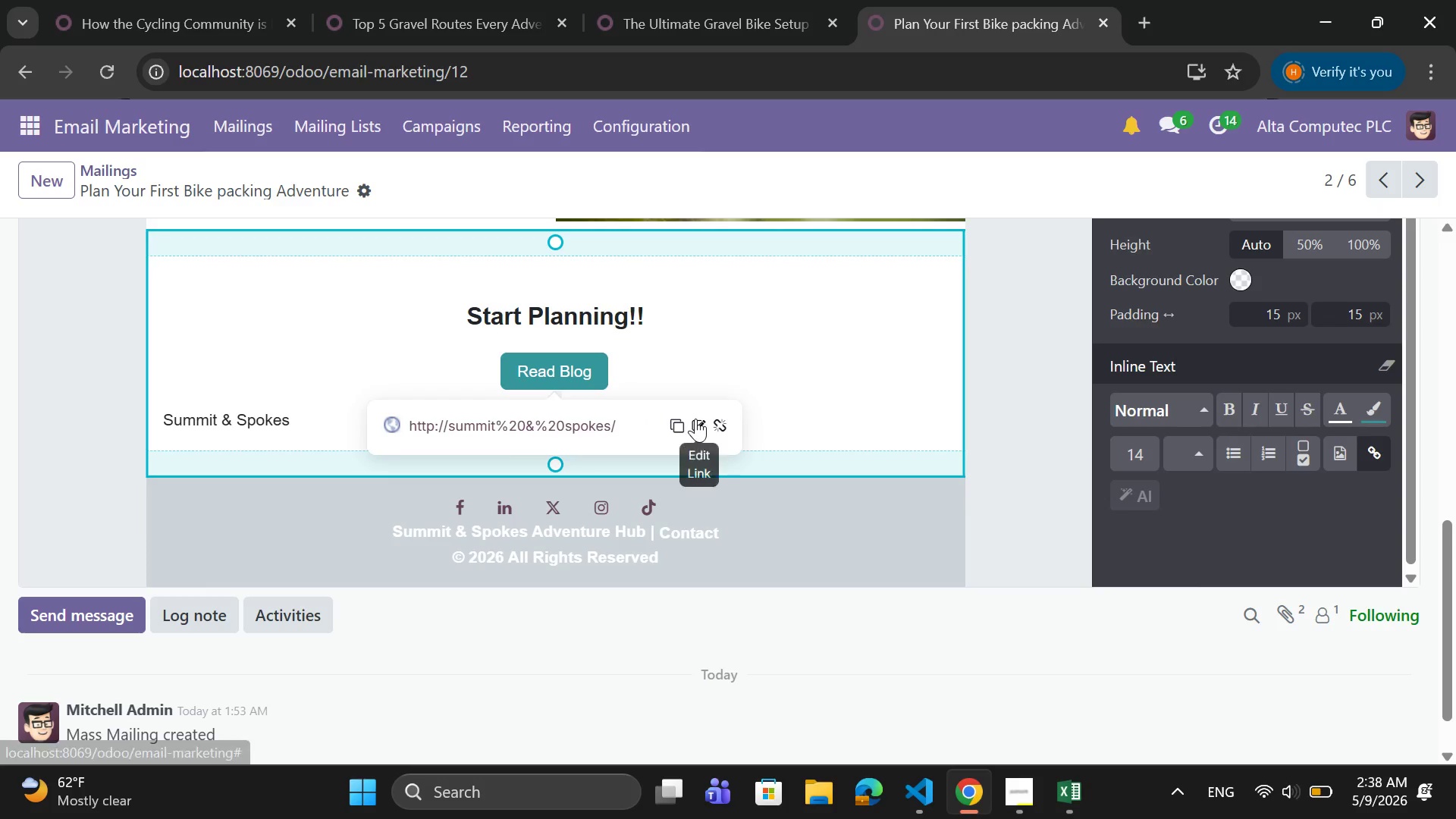 
left_click([696, 419])
 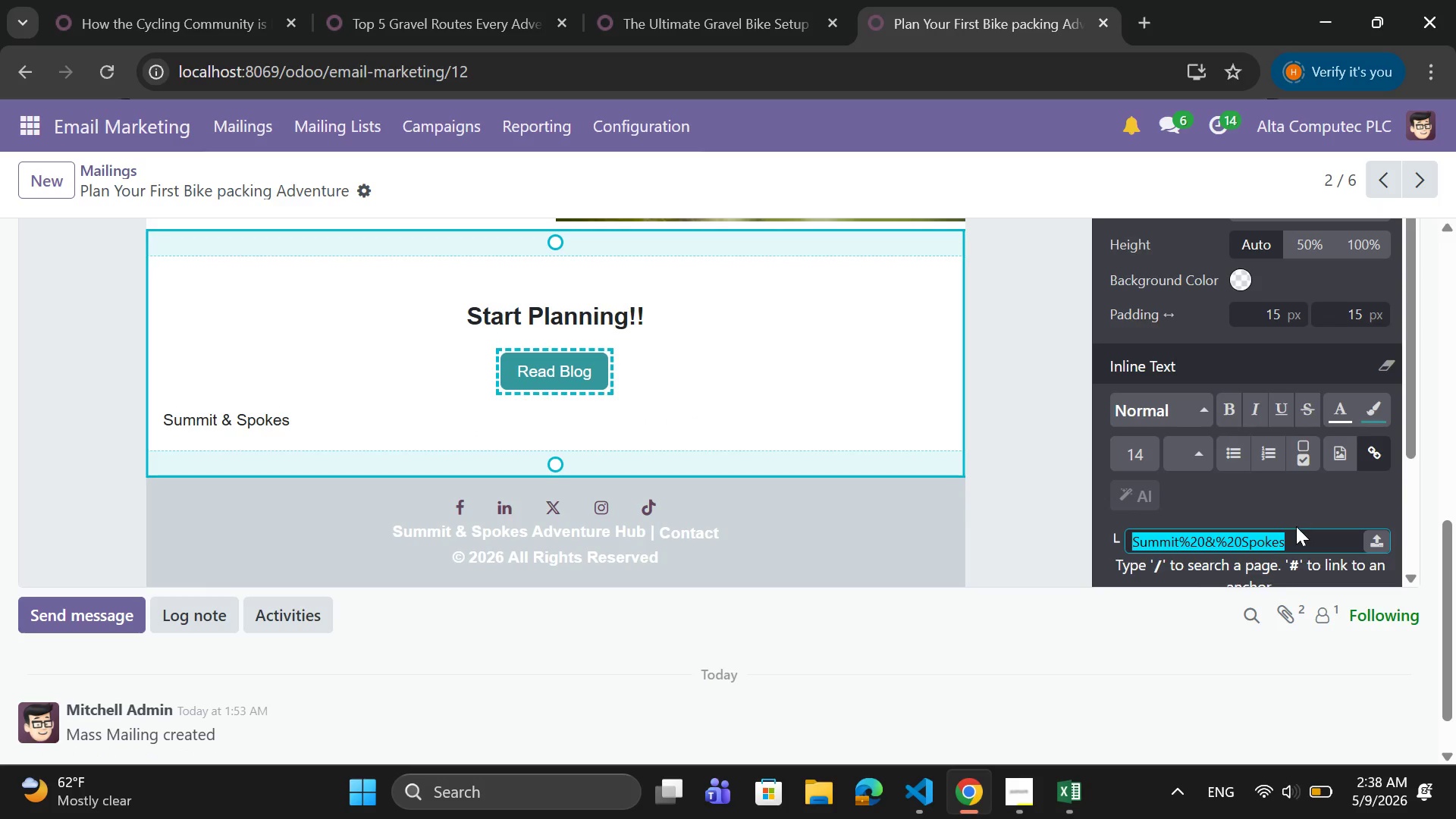 
scroll: coordinate [1296, 526], scroll_direction: down, amount: 1.0
 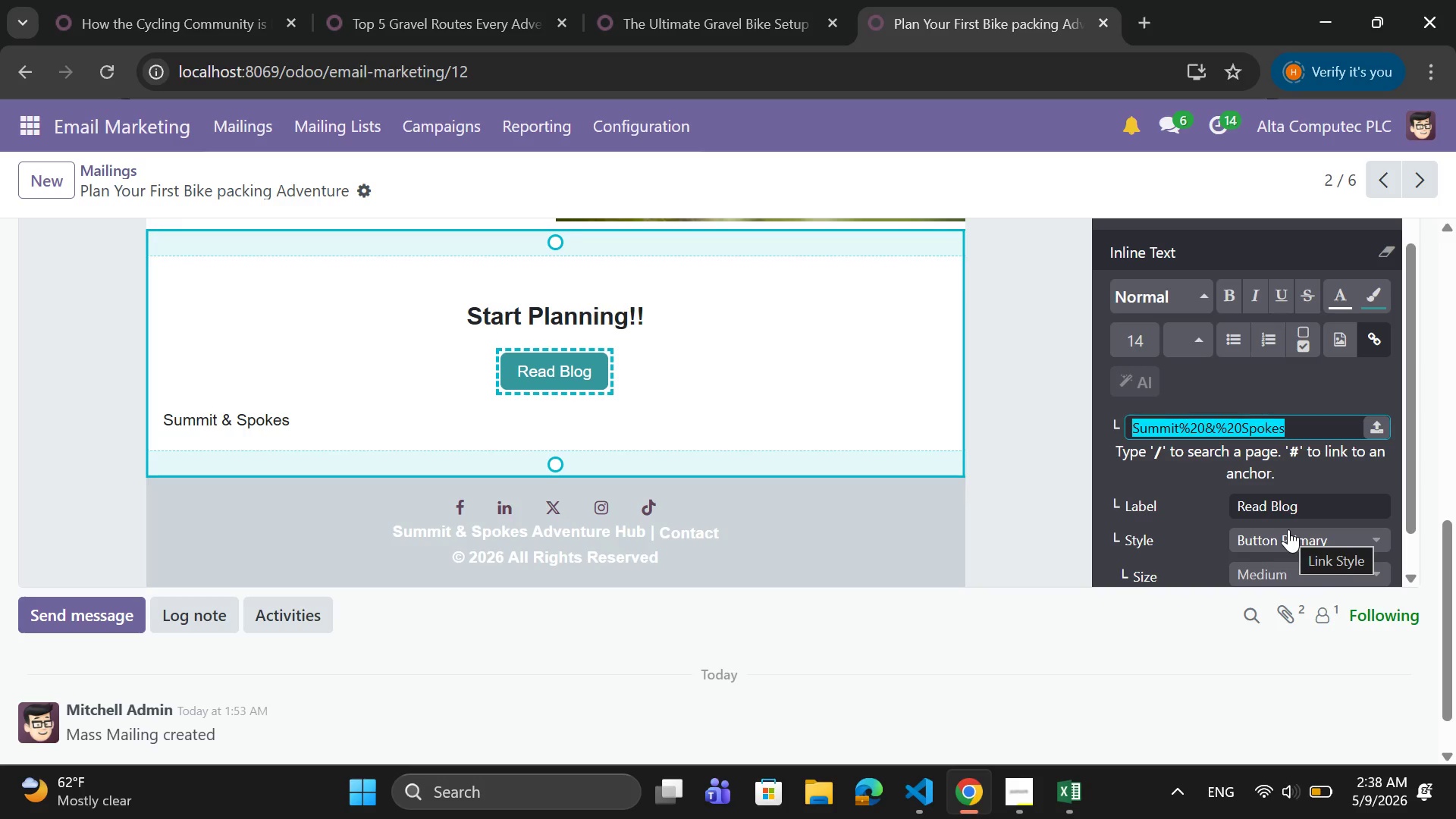 
key(Control+V)
 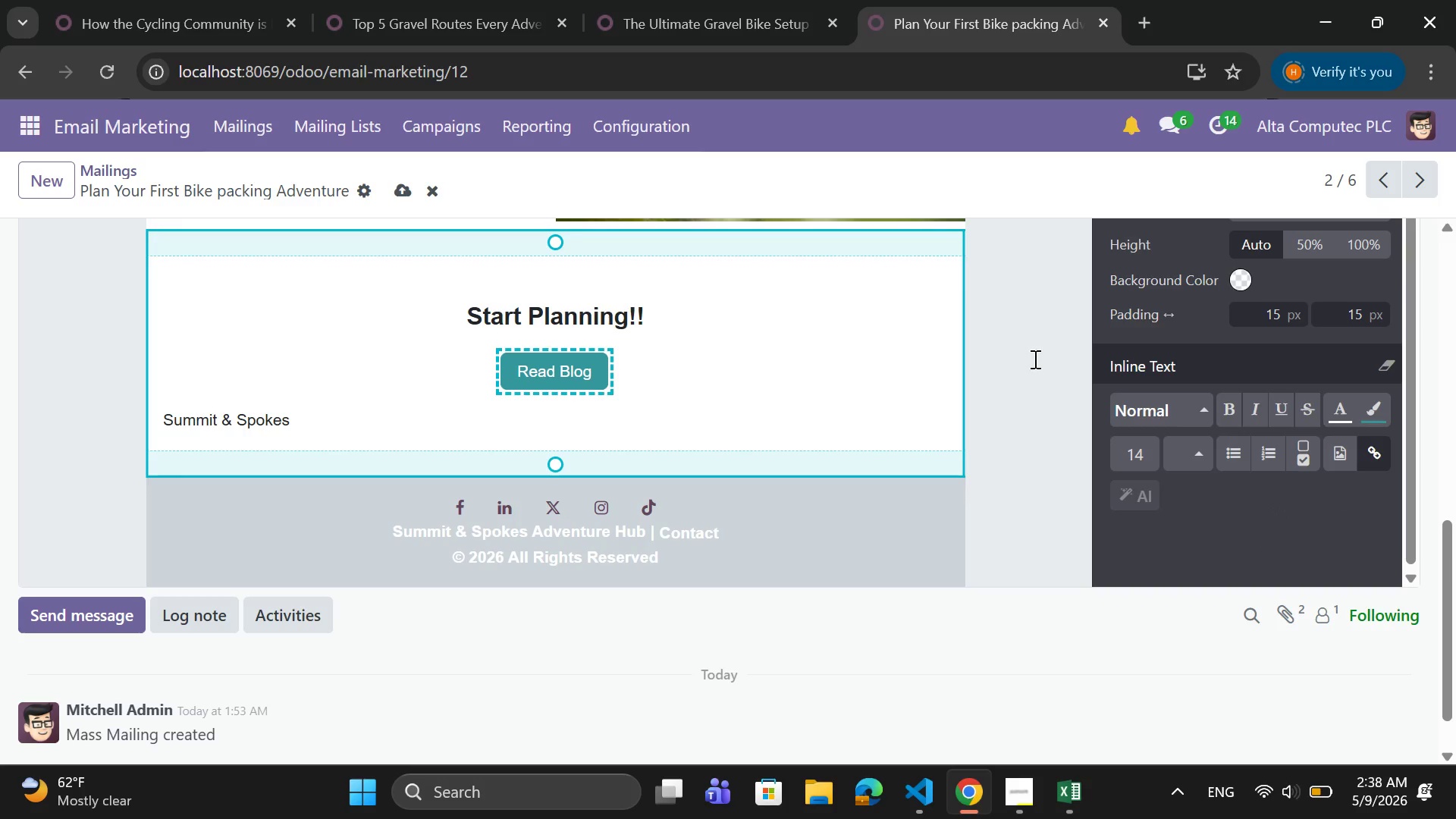 
wait(5.64)
 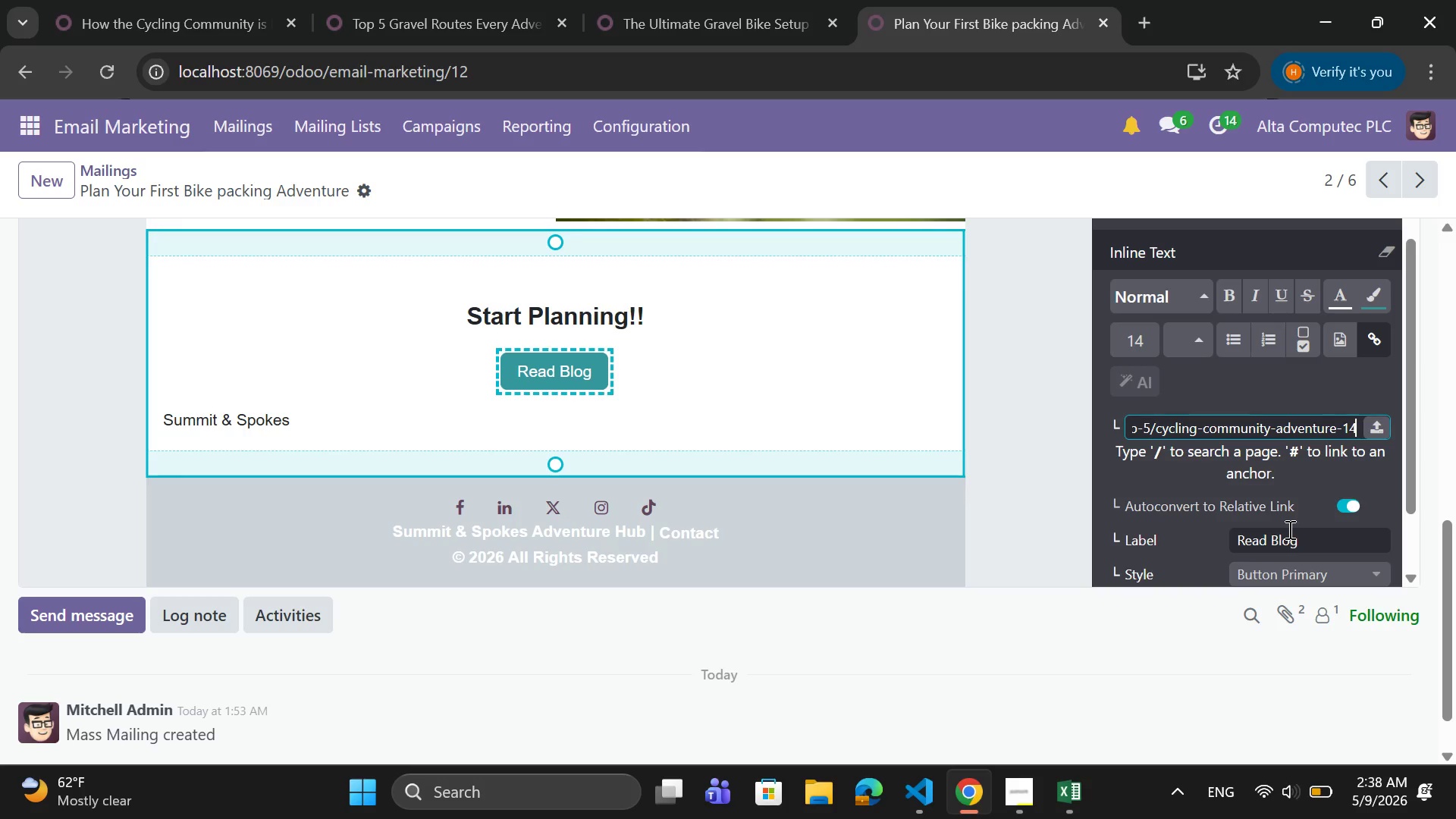 
left_click([560, 374])
 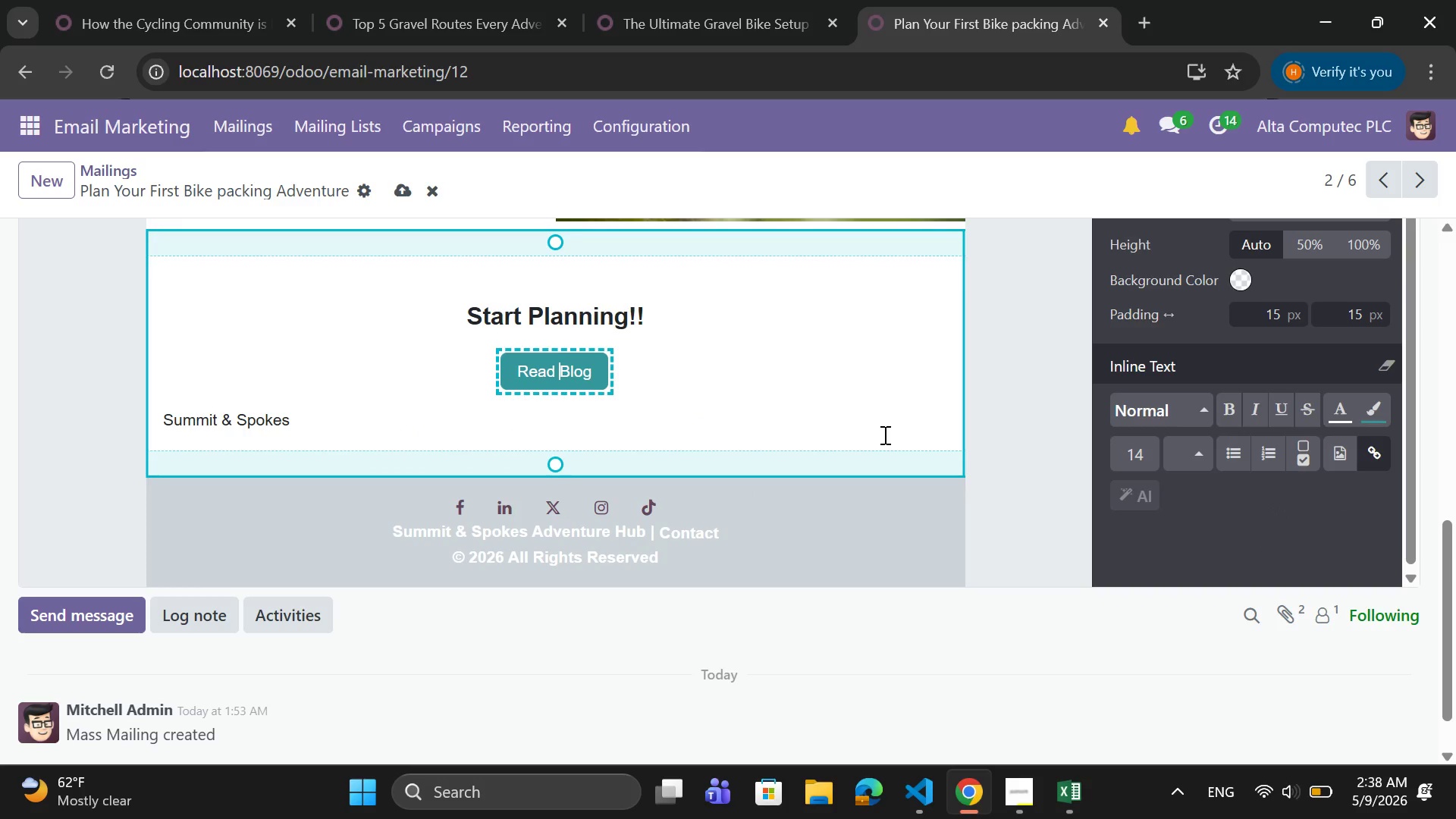 
scroll: coordinate [883, 435], scroll_direction: down, amount: 3.0
 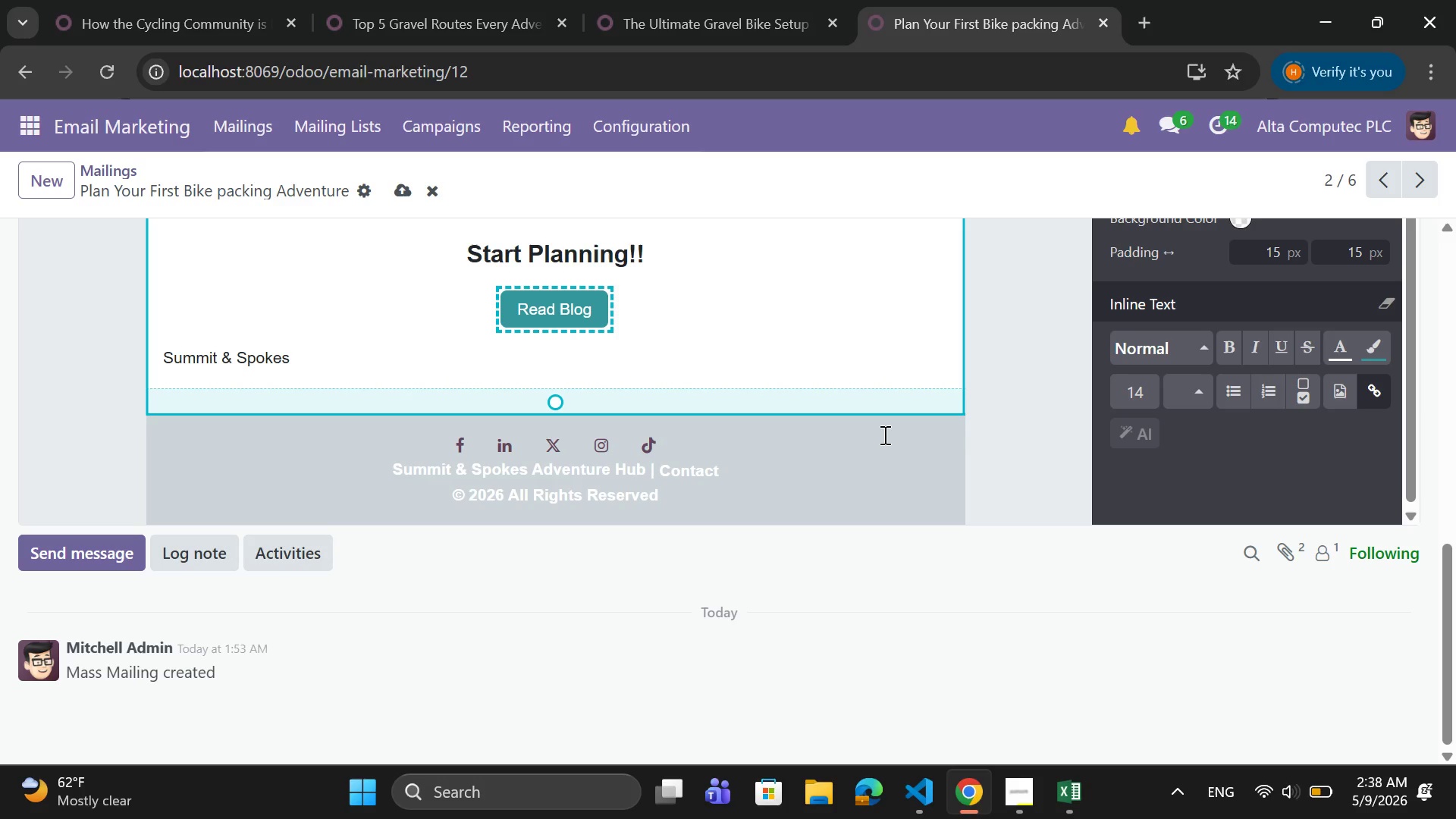 
scroll: coordinate [883, 435], scroll_direction: up, amount: 7.0
 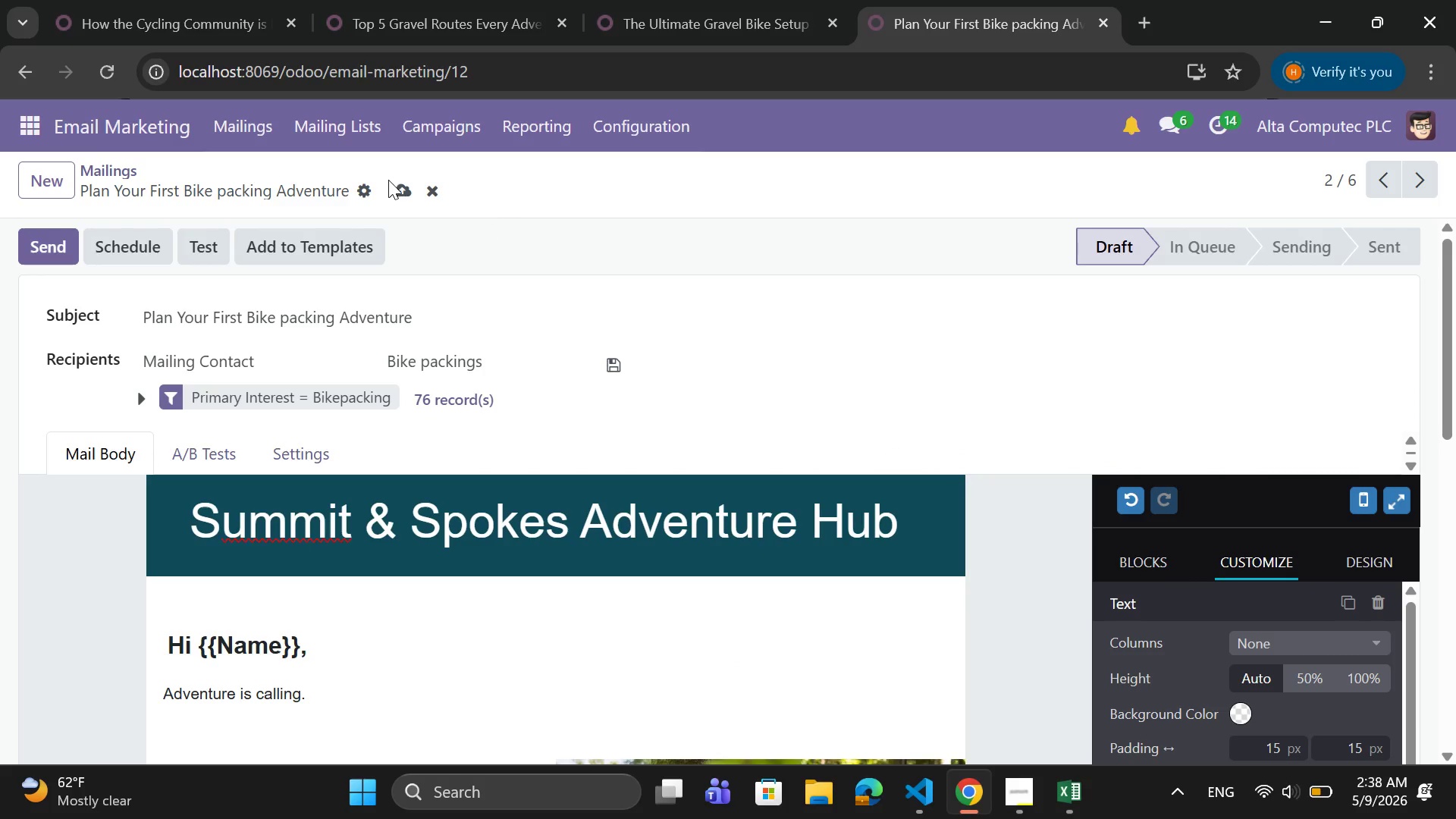 
left_click([425, 196])
 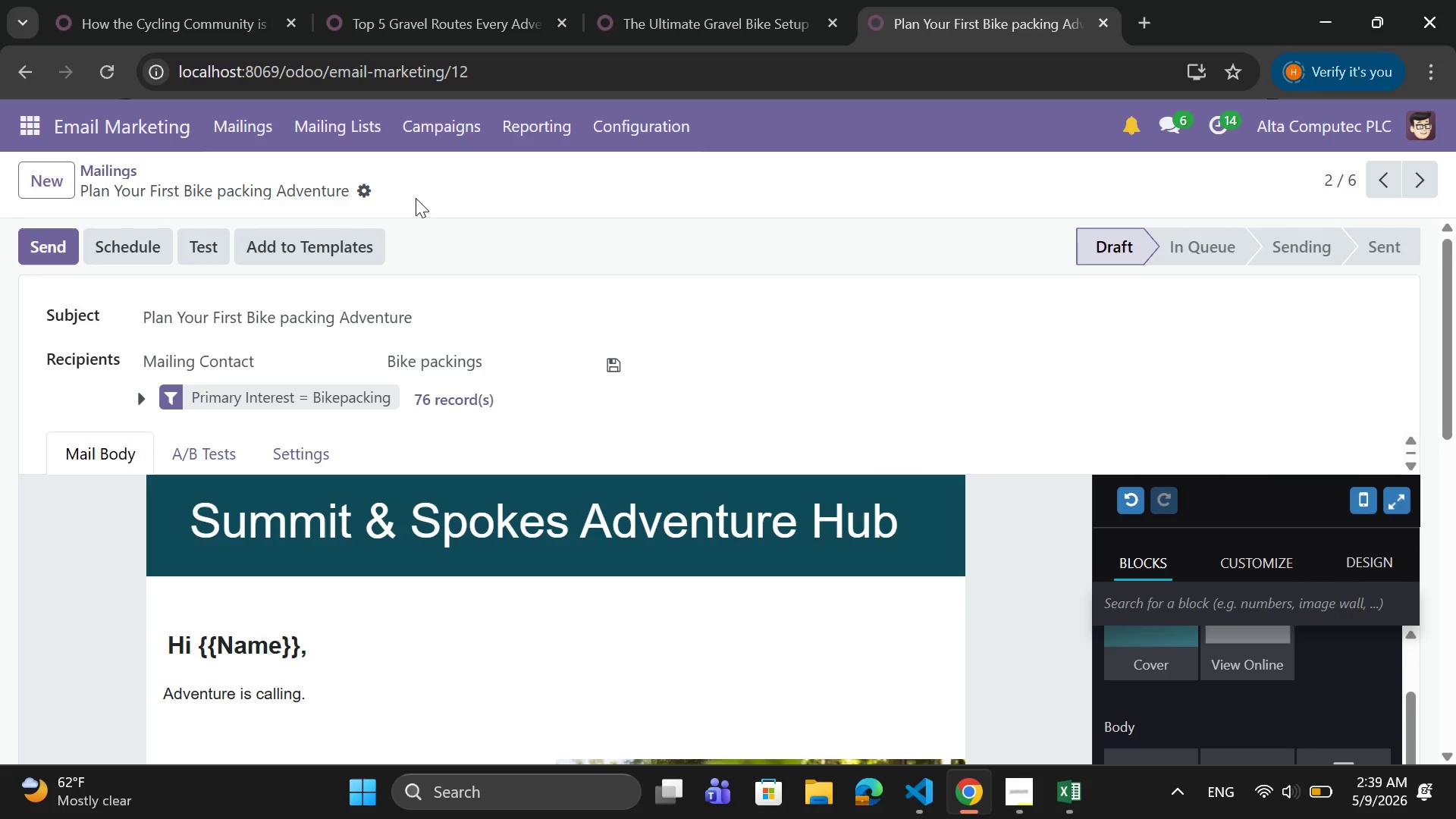 
scroll: coordinate [312, 413], scroll_direction: down, amount: 12.0
 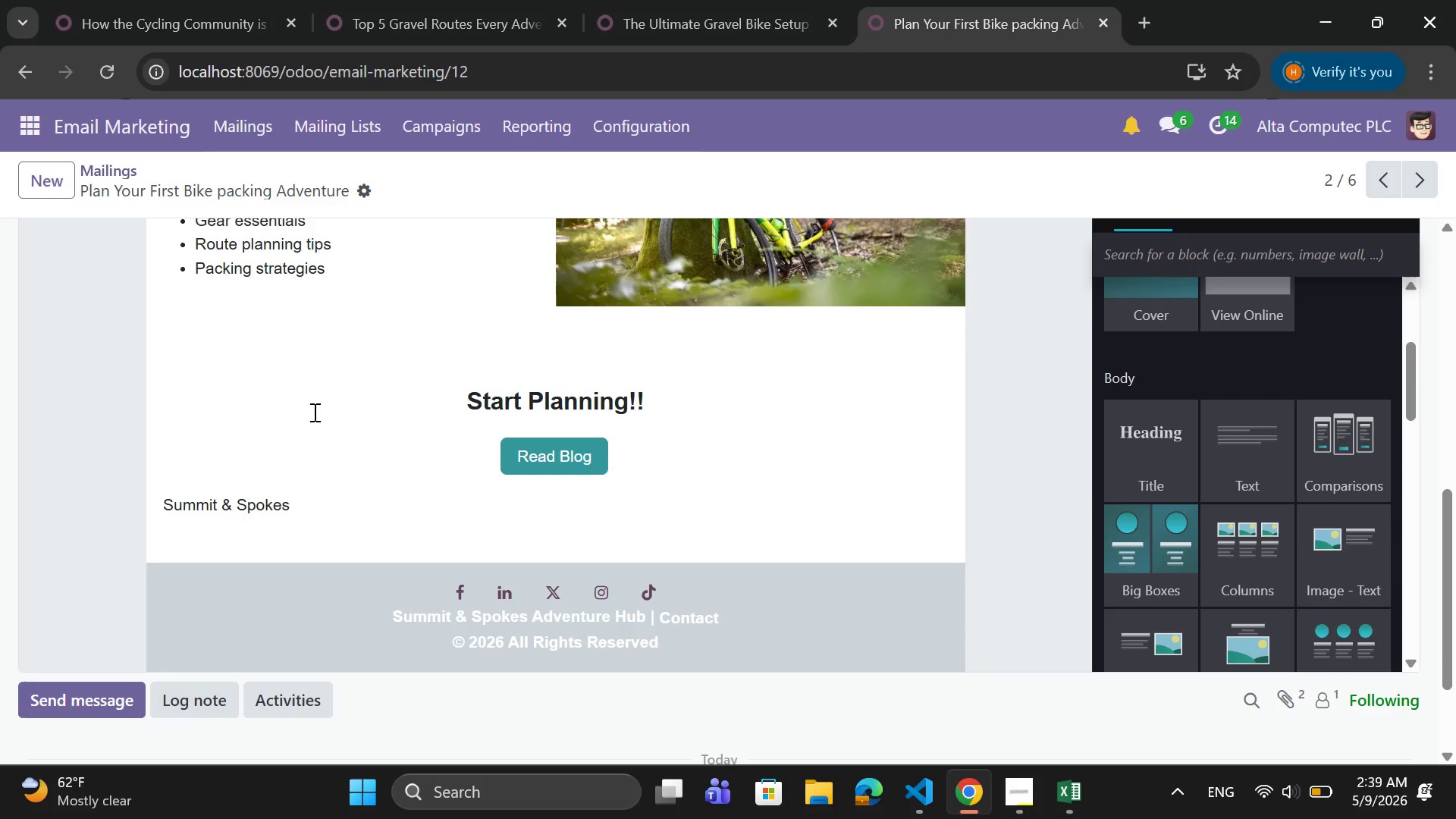 
scroll: coordinate [313, 411], scroll_direction: up, amount: 9.0
 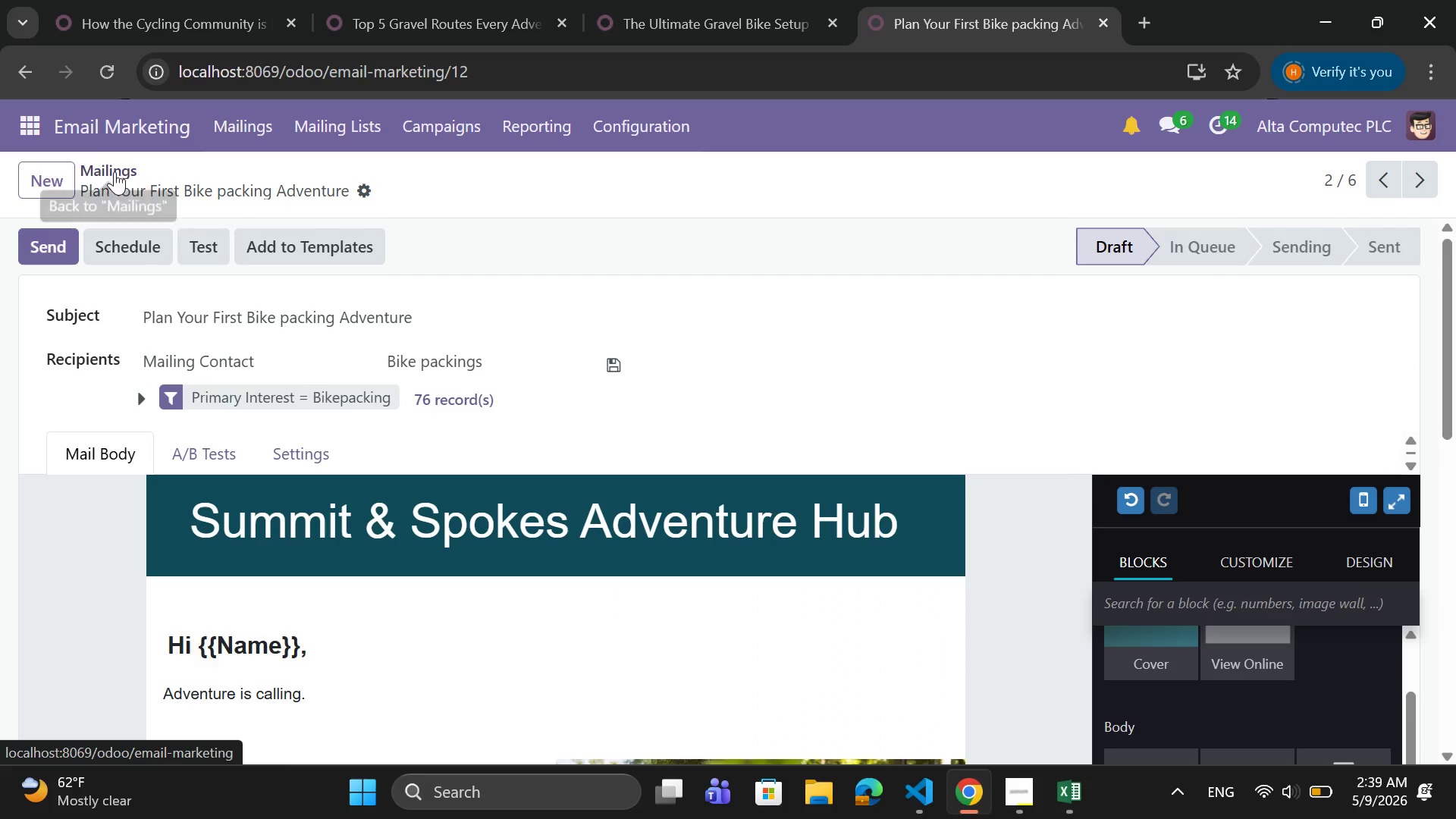 
left_click([118, 168])
 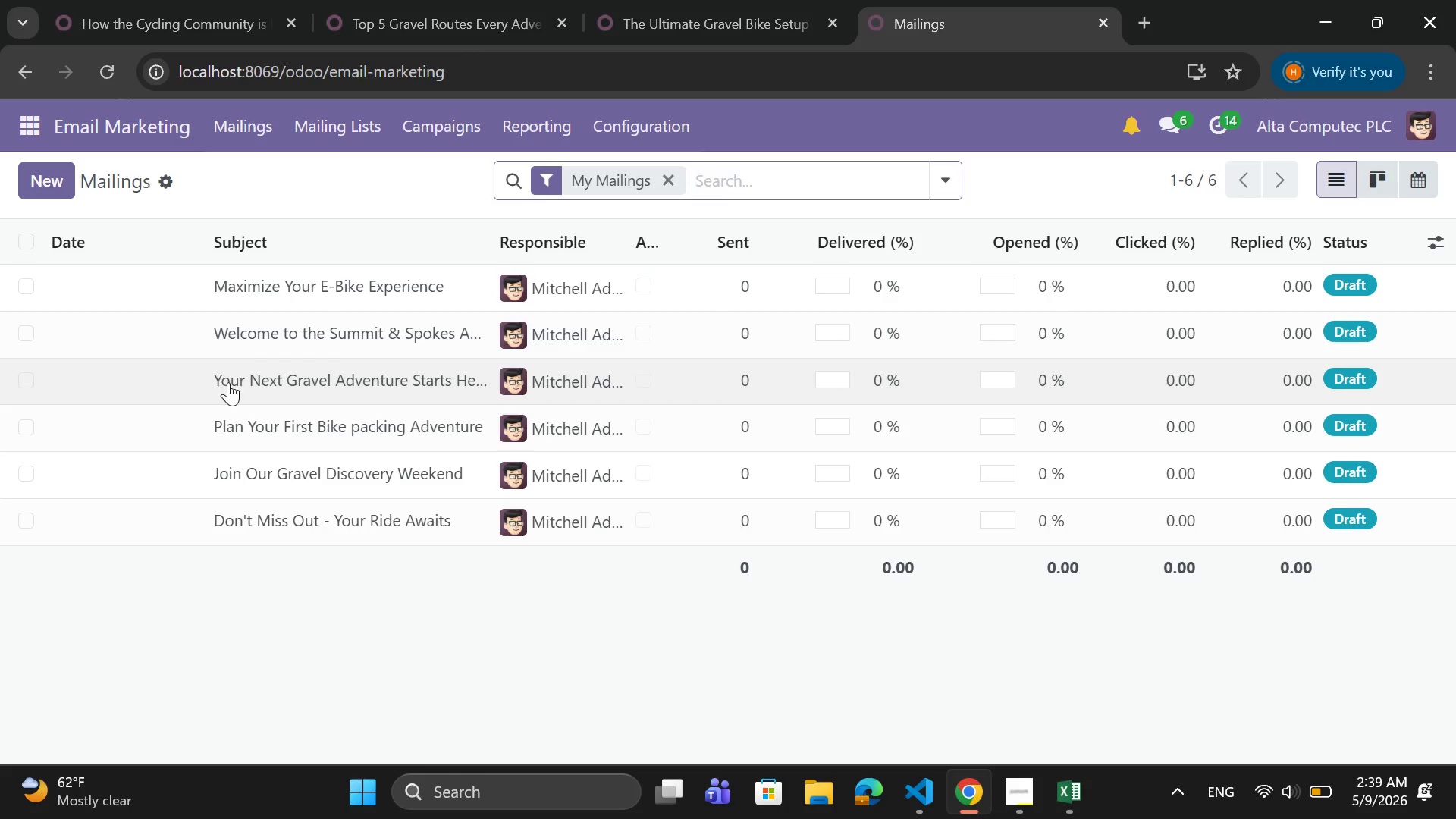 
left_click([226, 416])
 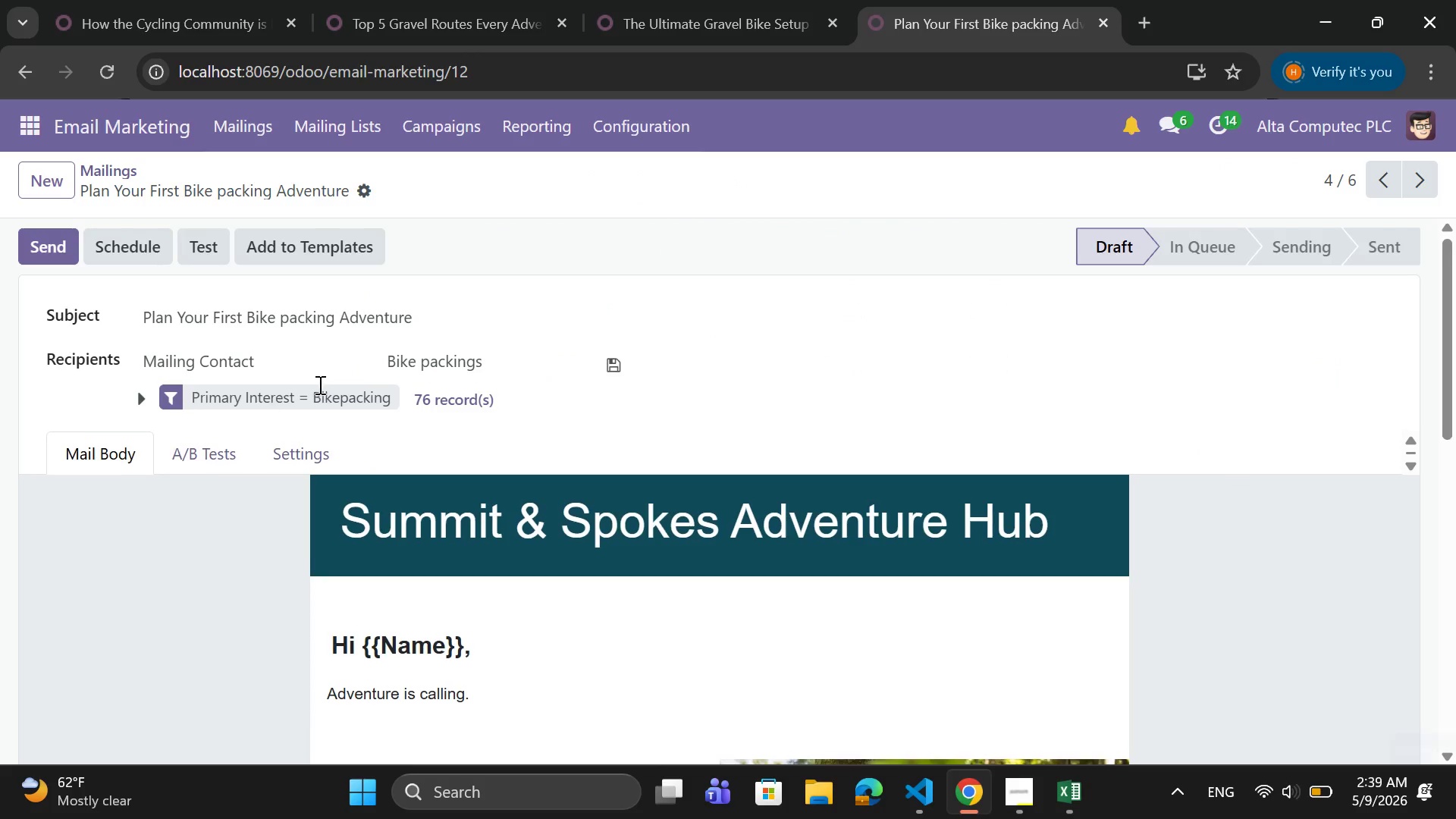 
scroll: coordinate [424, 378], scroll_direction: down, amount: 5.0
 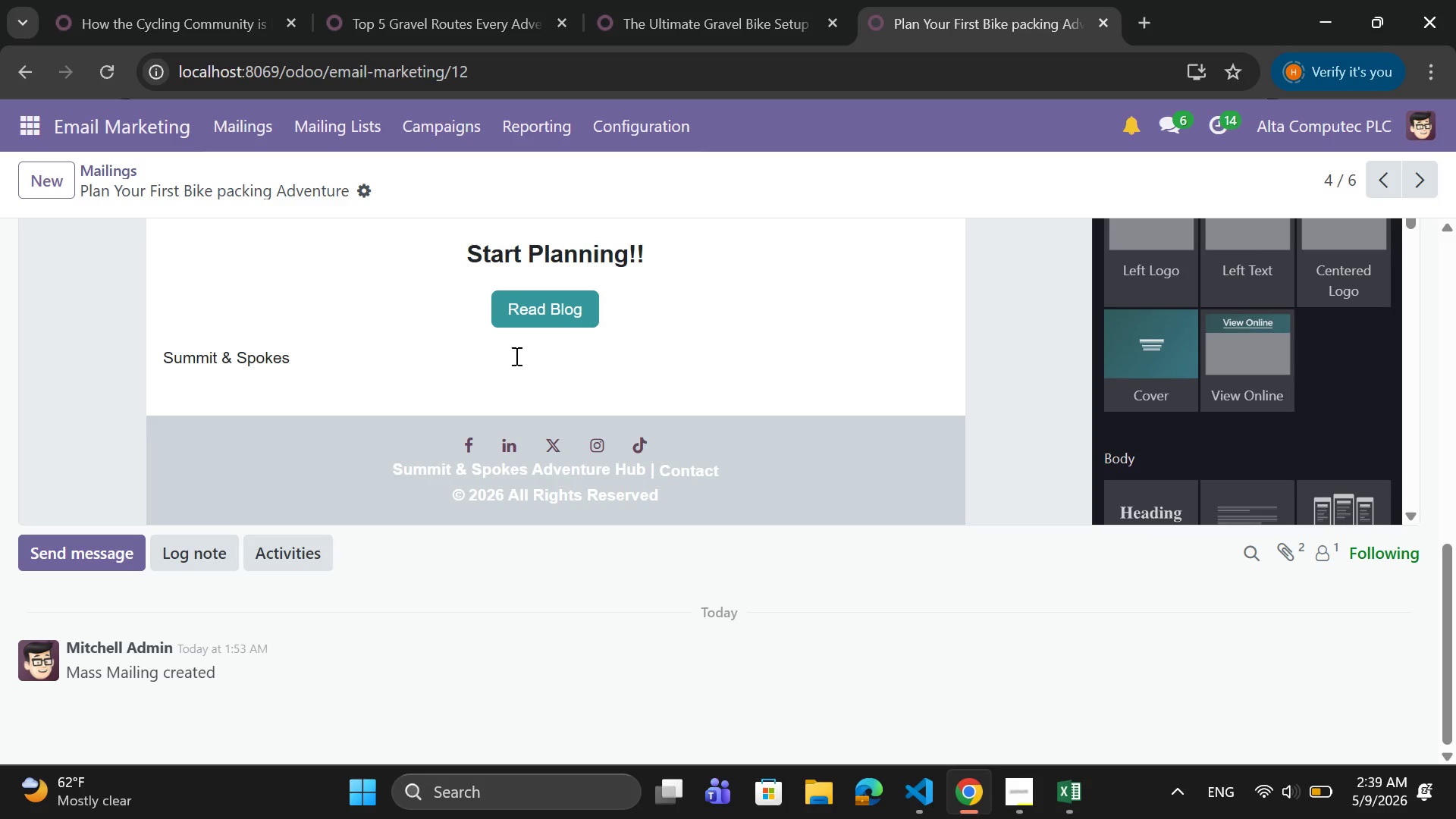 
left_click([557, 309])
 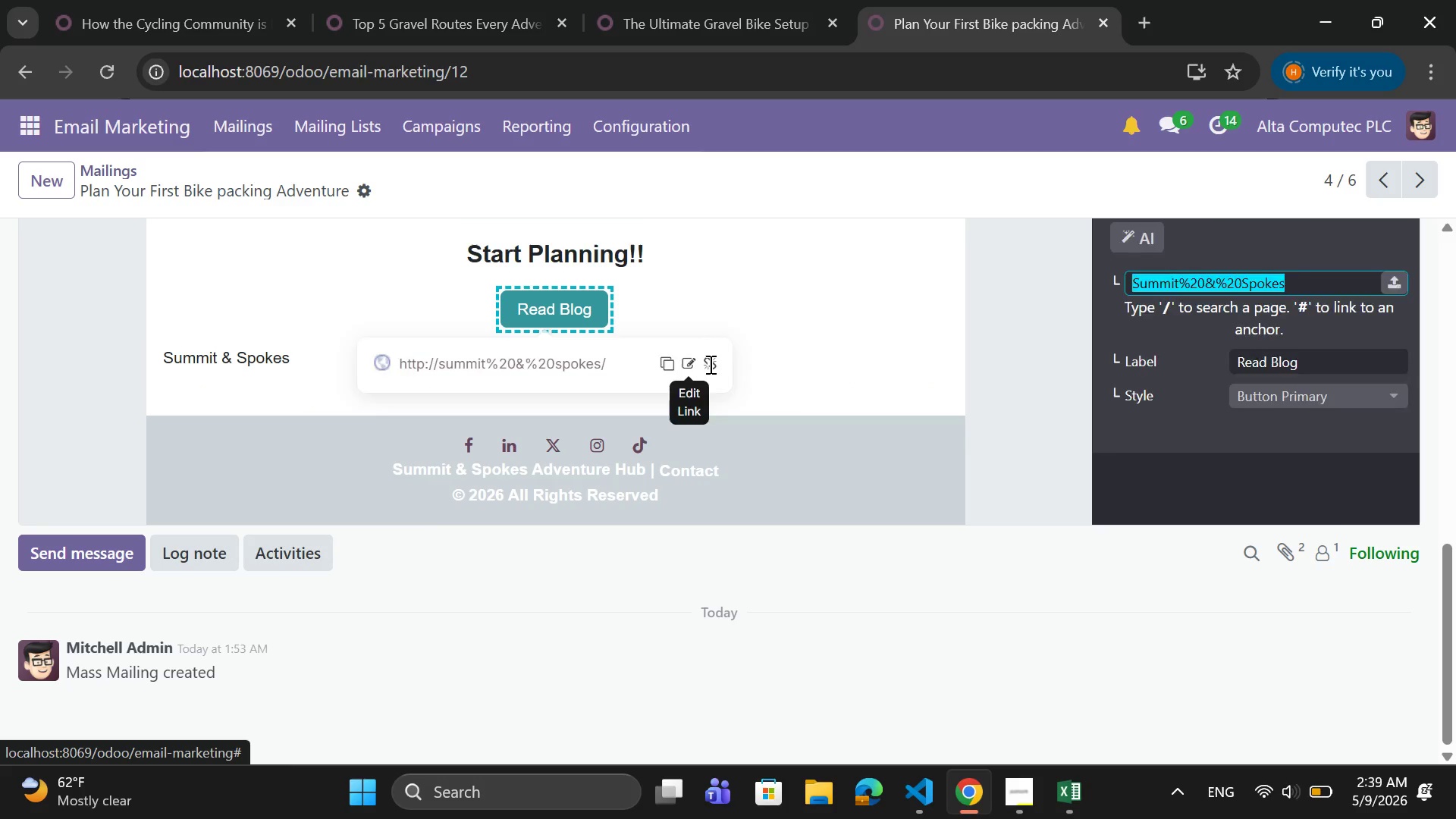 
scroll: coordinate [1241, 460], scroll_direction: down, amount: 6.0
 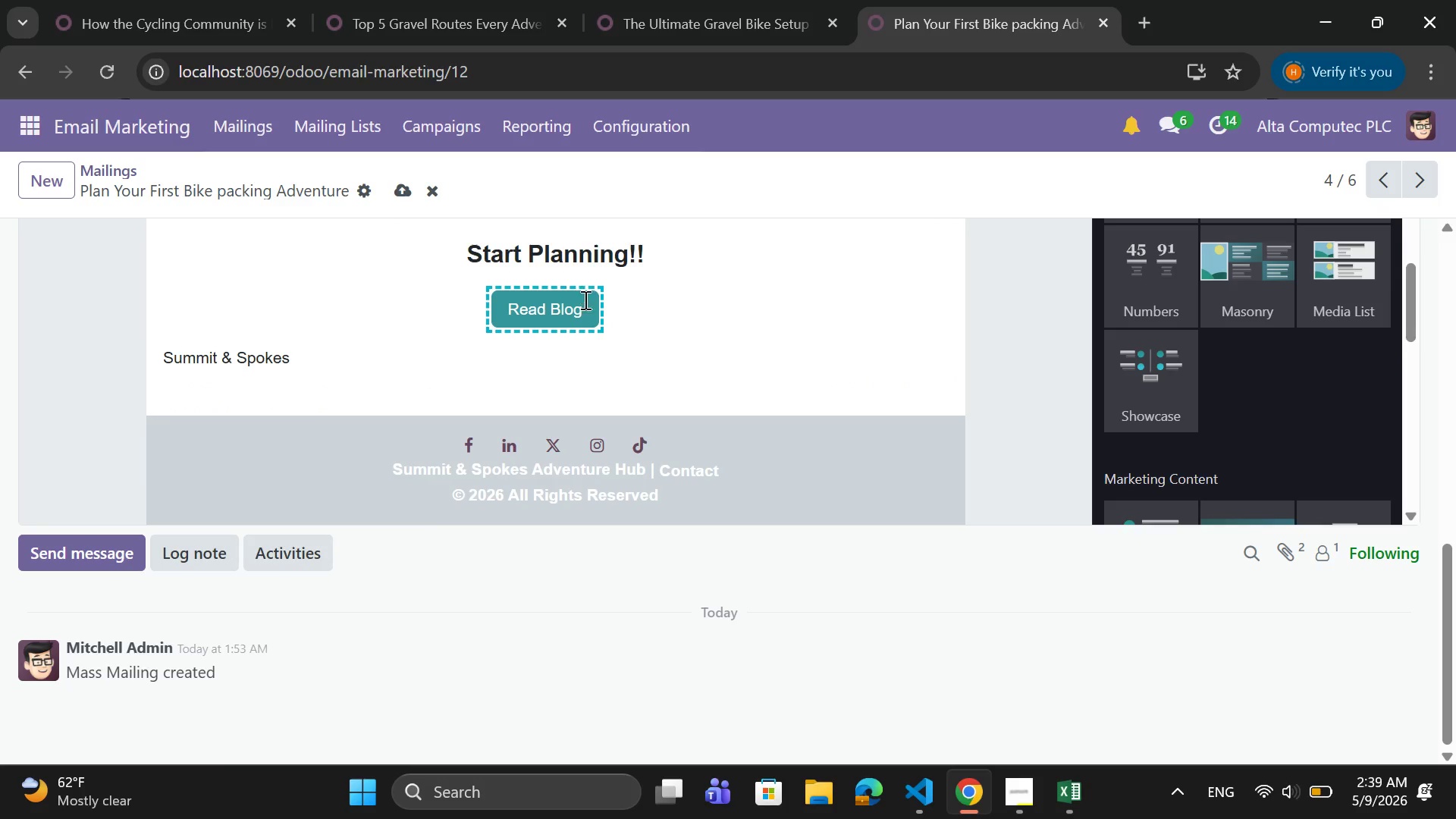 
left_click([581, 305])
 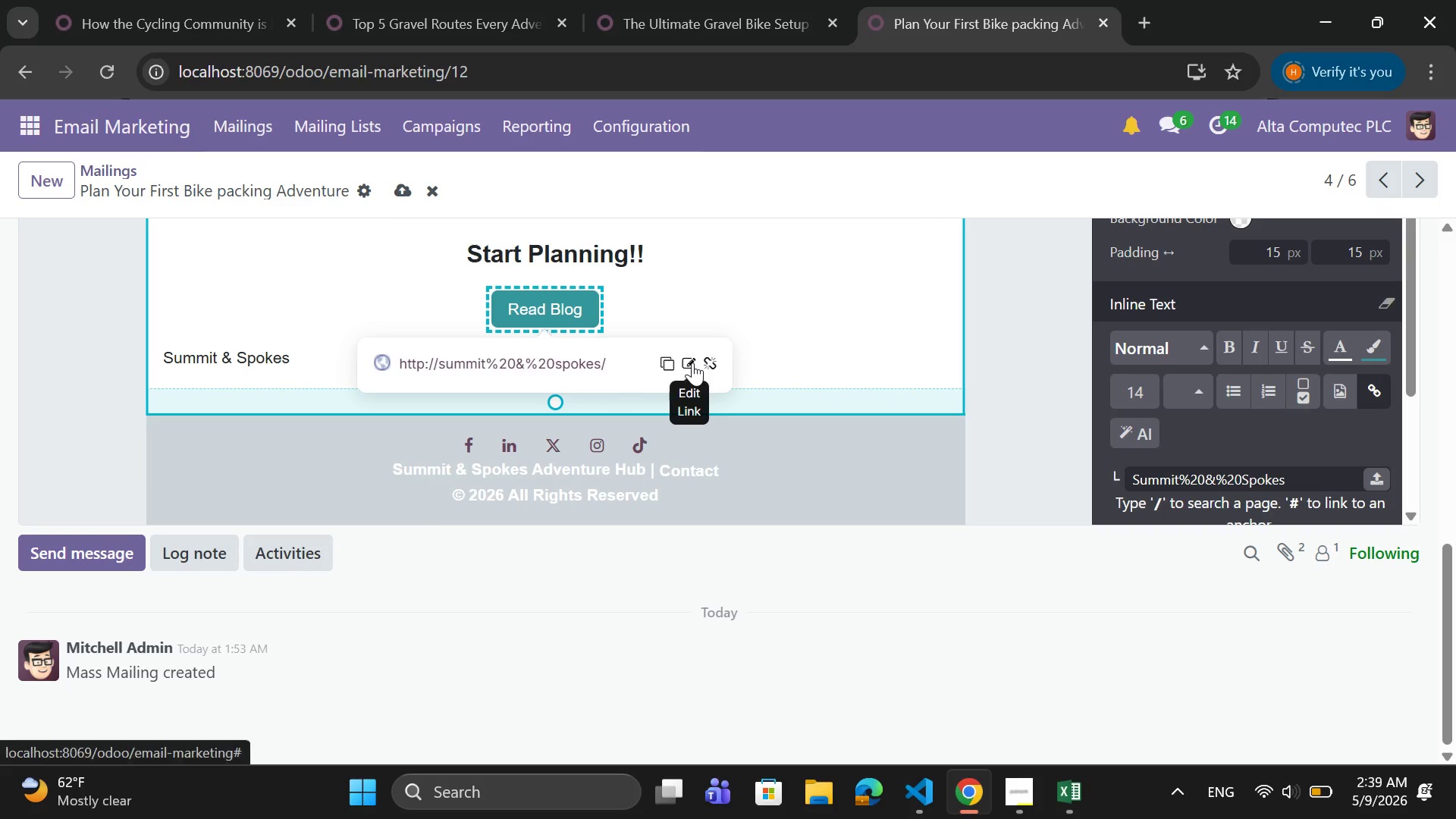 
left_click([694, 363])
 